 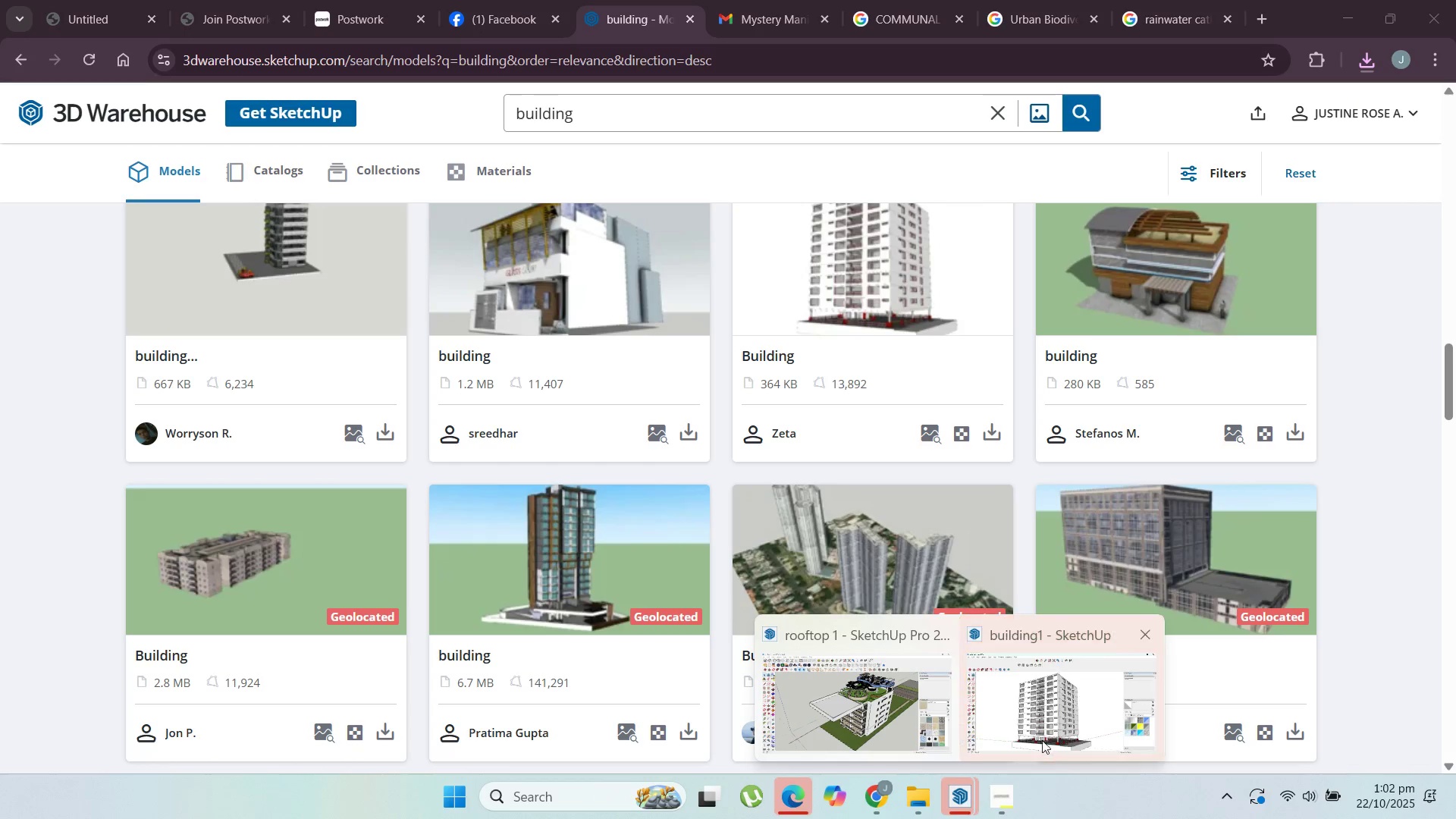 
left_click([1064, 721])
 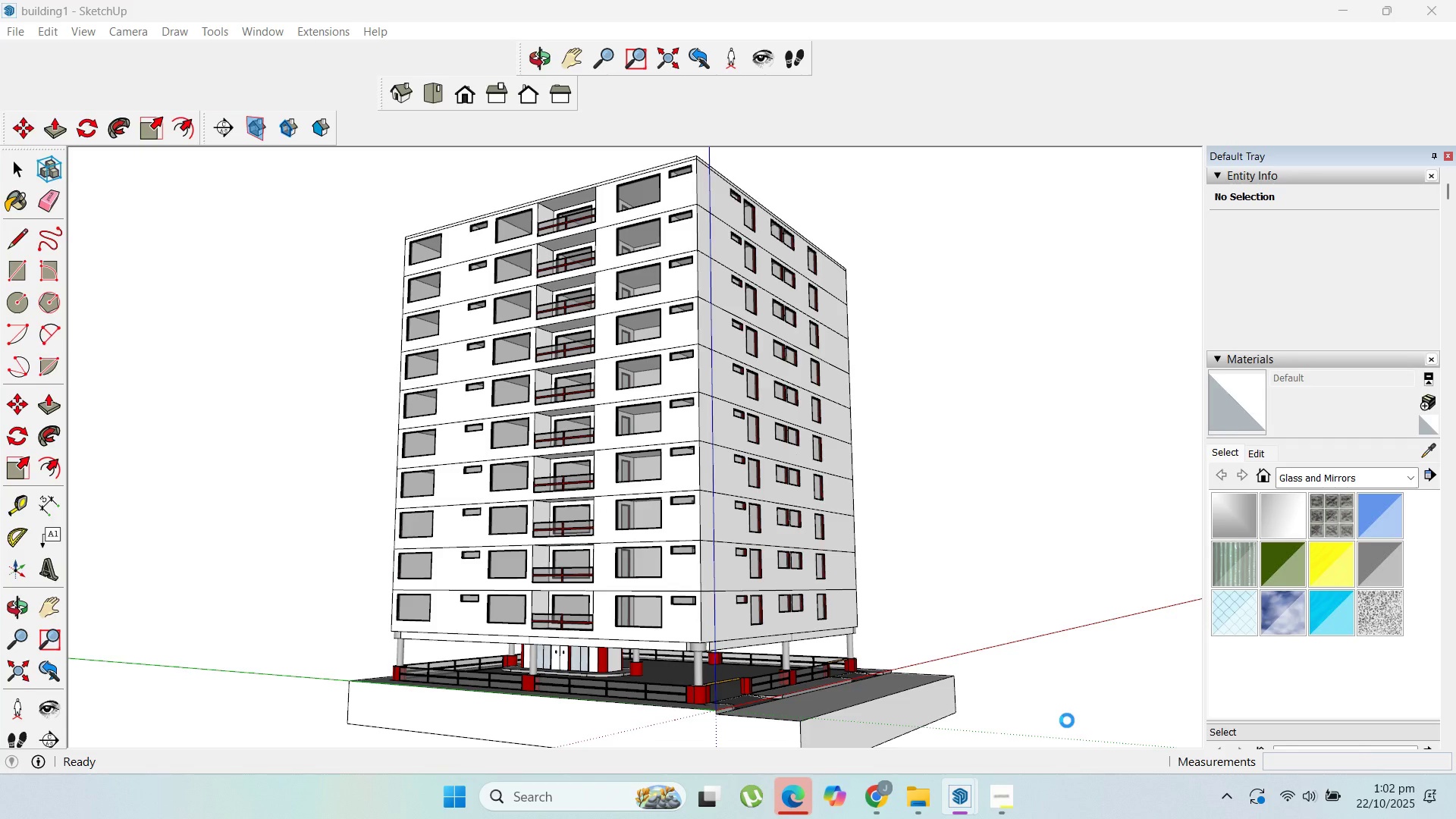 
scroll: coordinate [725, 223], scroll_direction: up, amount: 4.0
 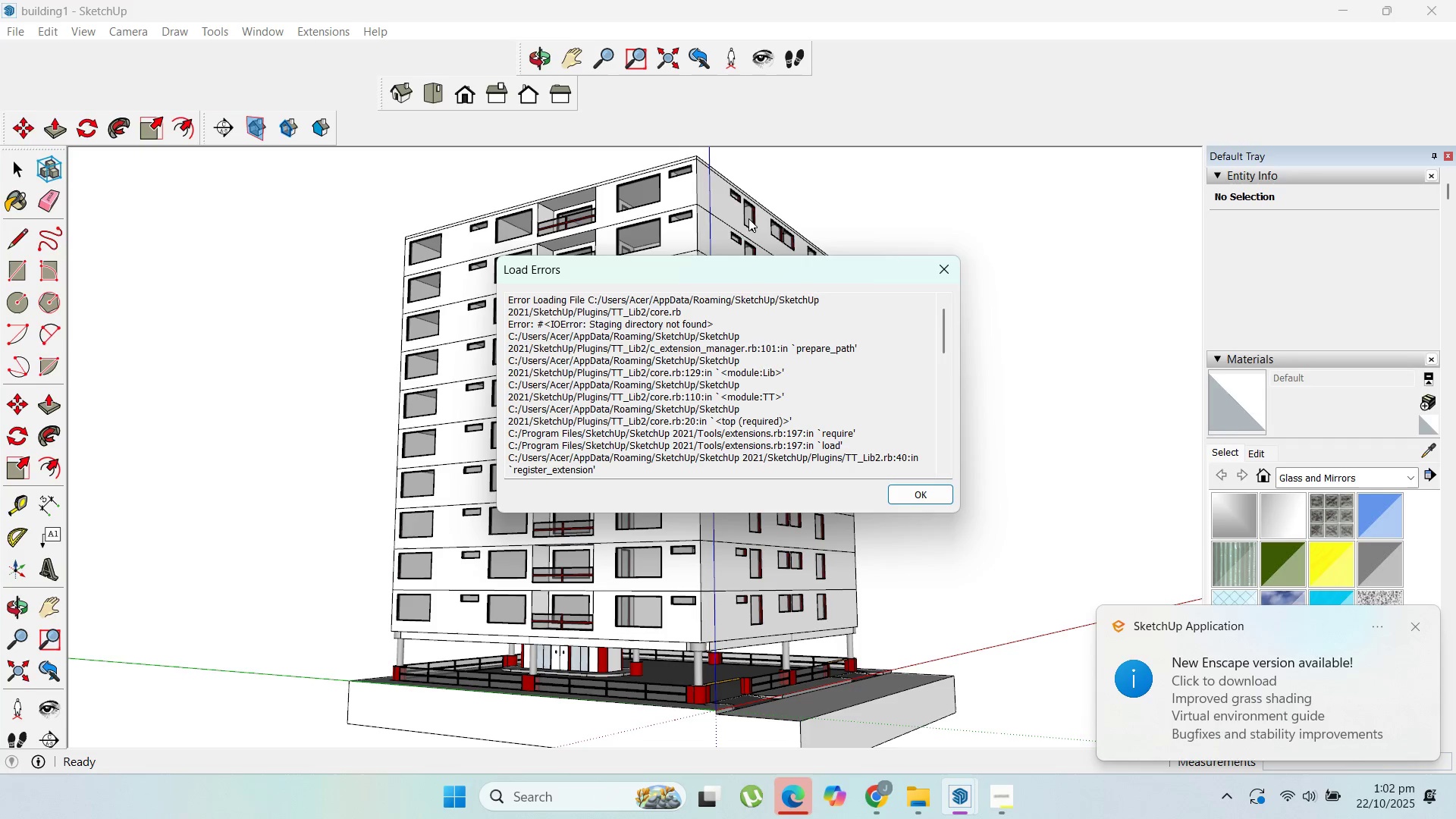 
wait(5.87)
 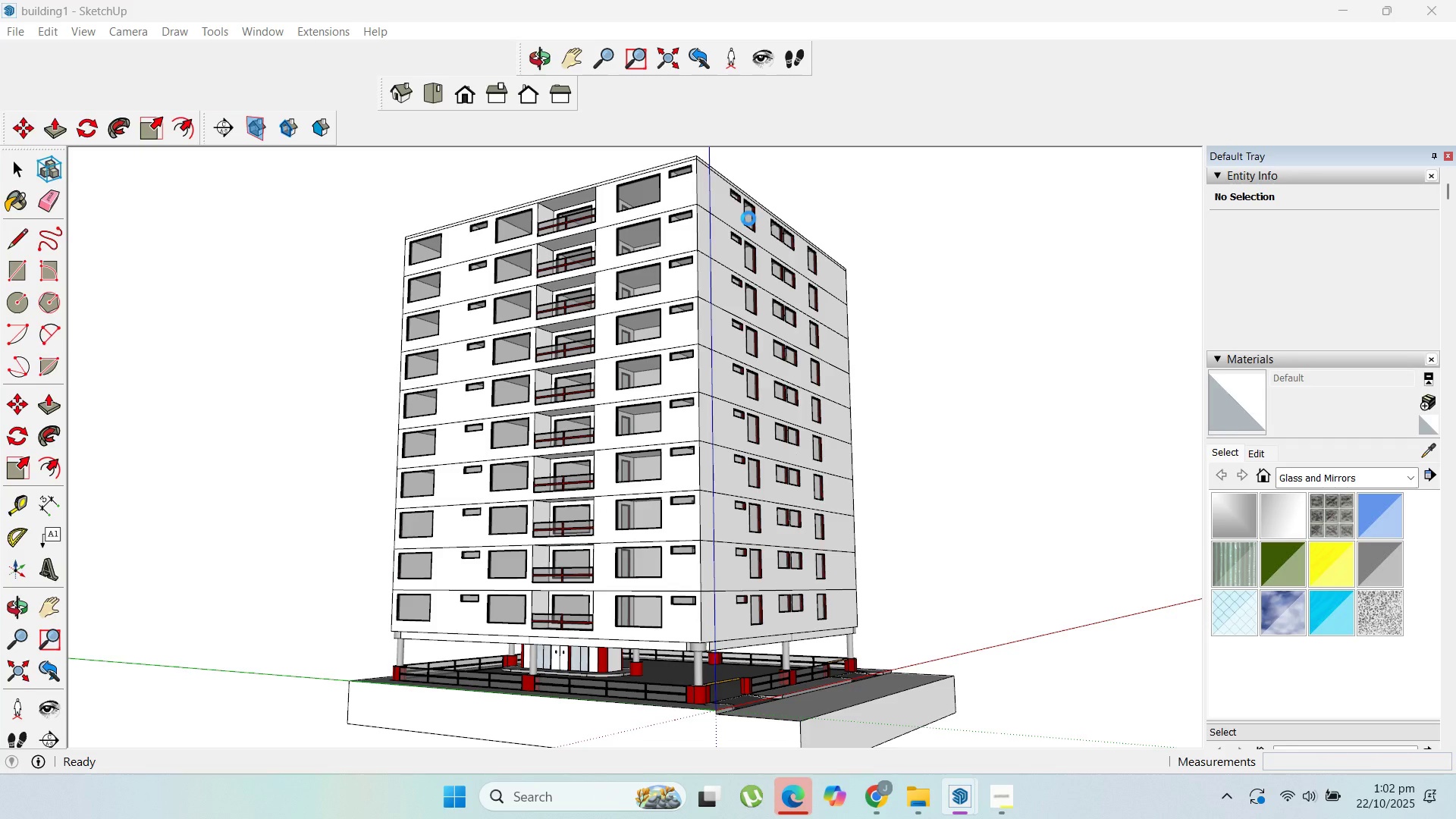 
left_click([927, 492])
 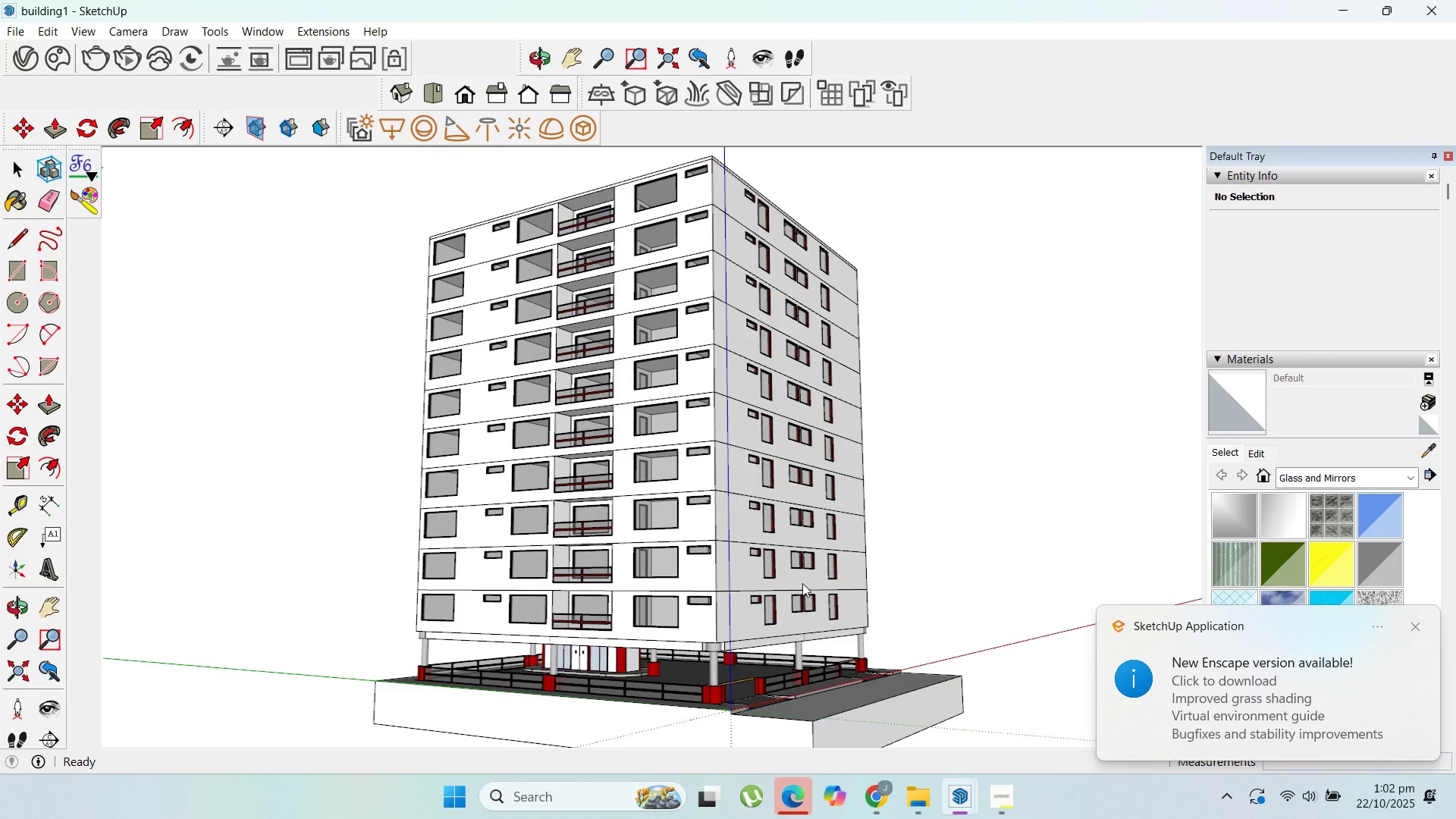 
left_click([802, 582])
 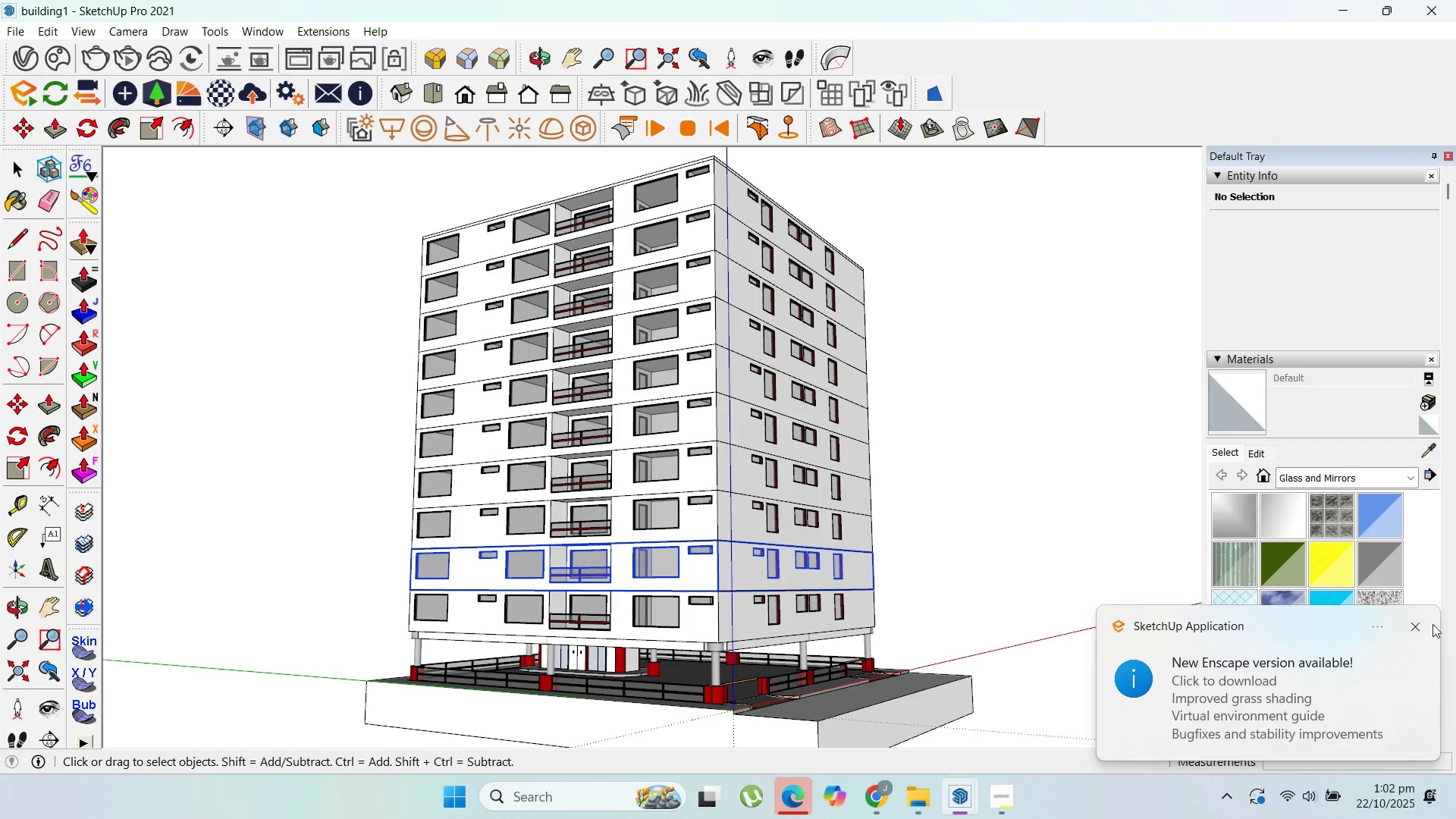 
left_click([1422, 624])
 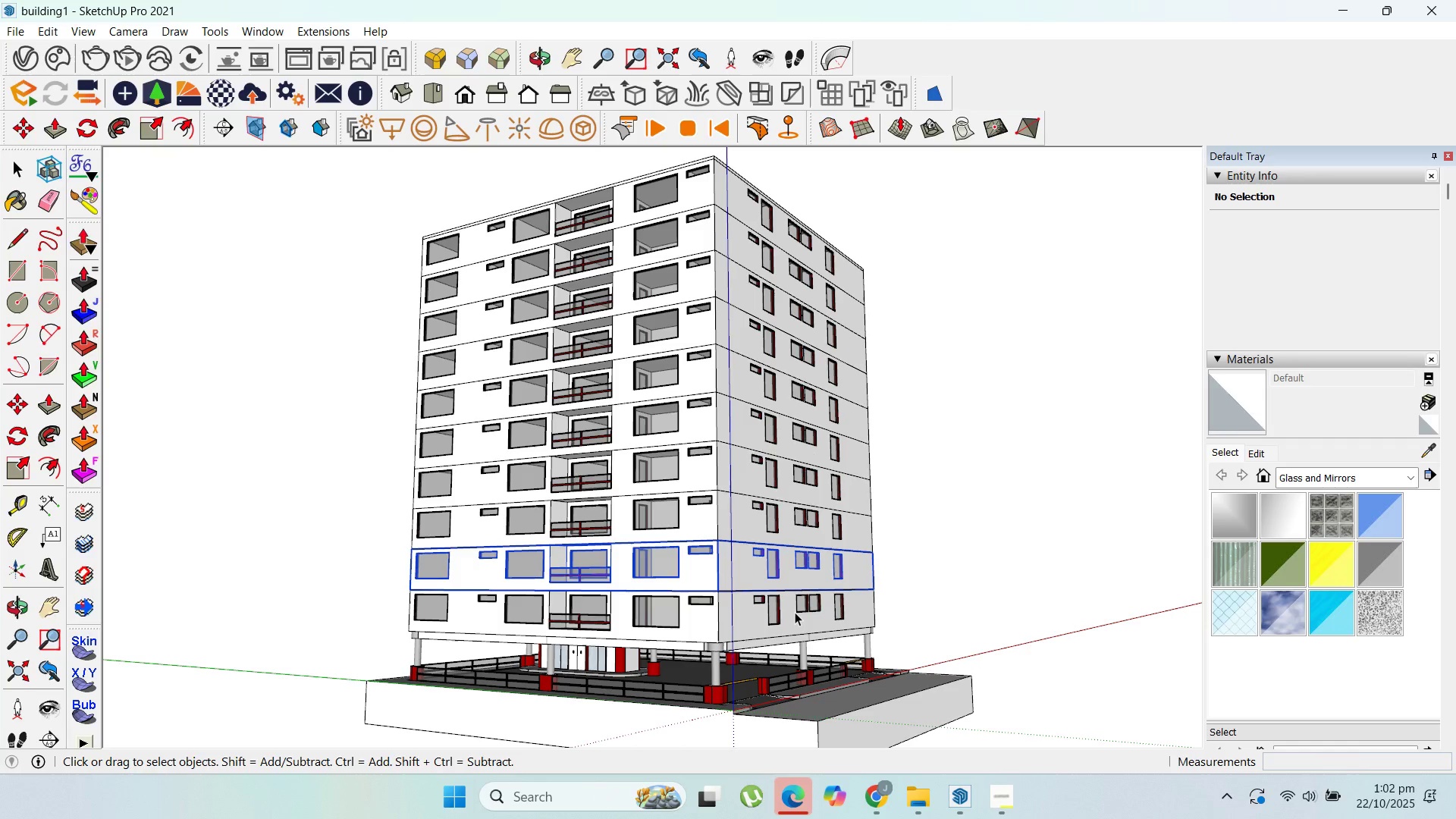 
left_click([793, 610])
 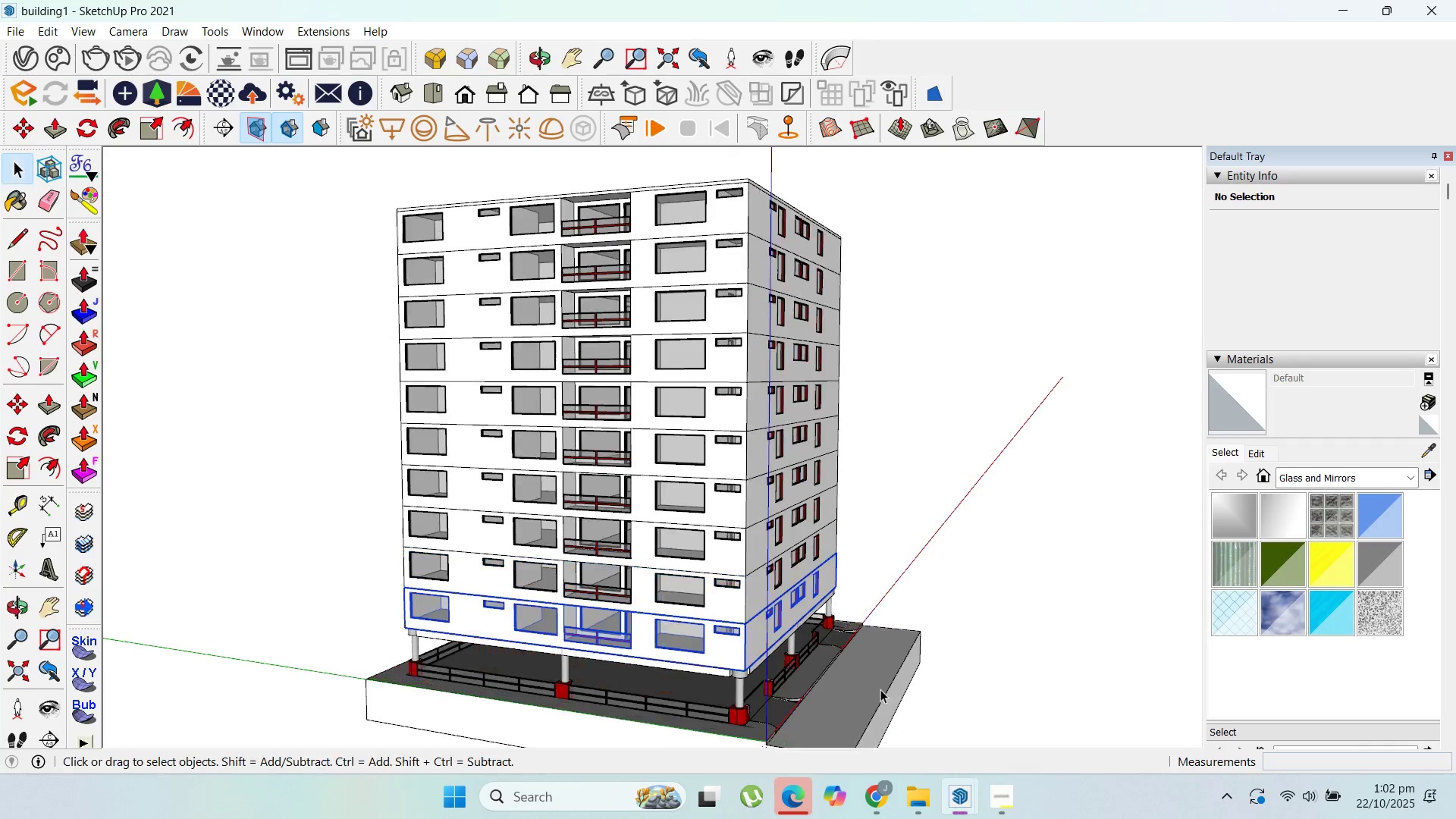 
scroll: coordinate [699, 234], scroll_direction: down, amount: 5.0
 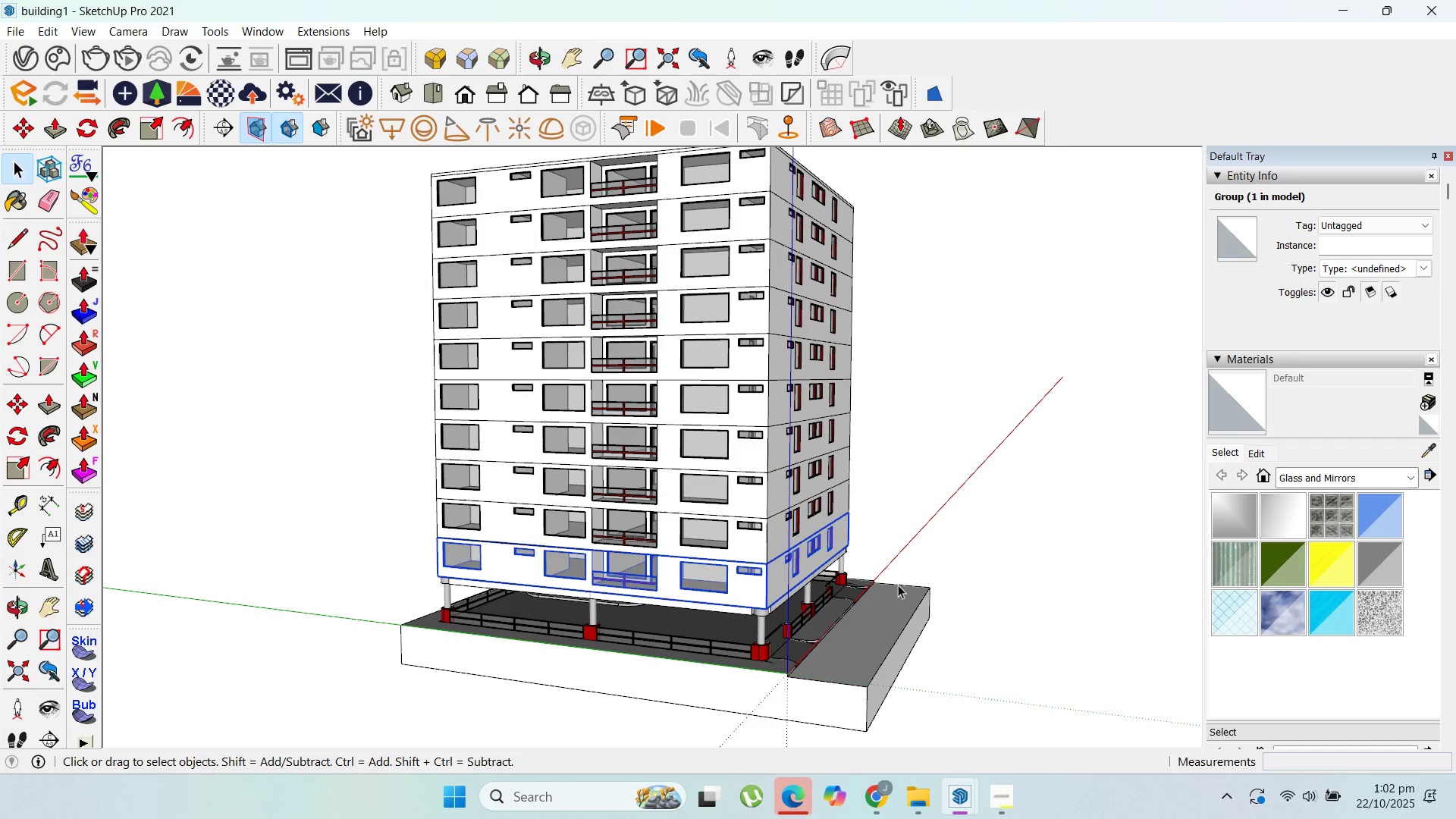 
left_click([877, 655])
 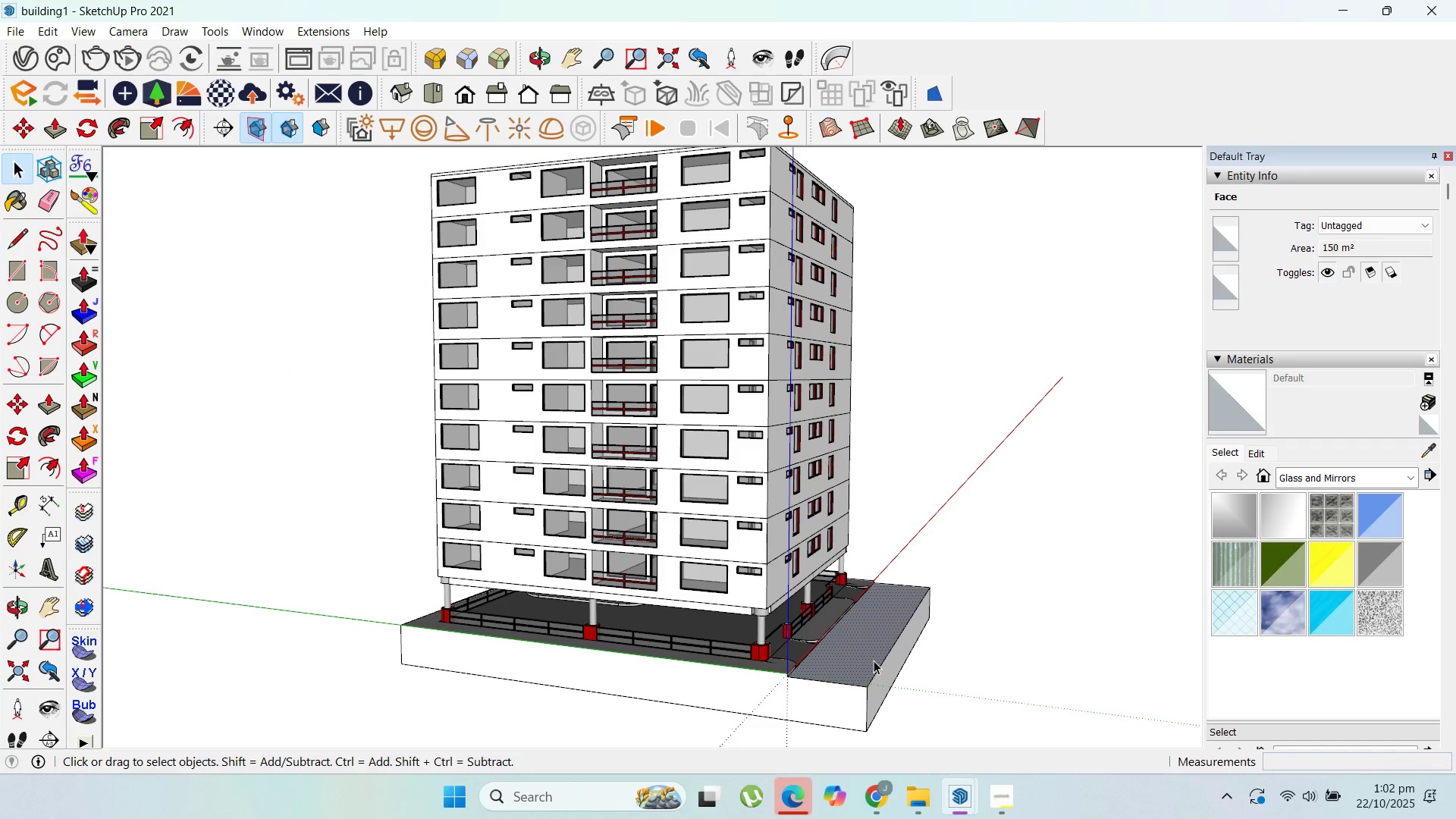 
double_click([874, 661])
 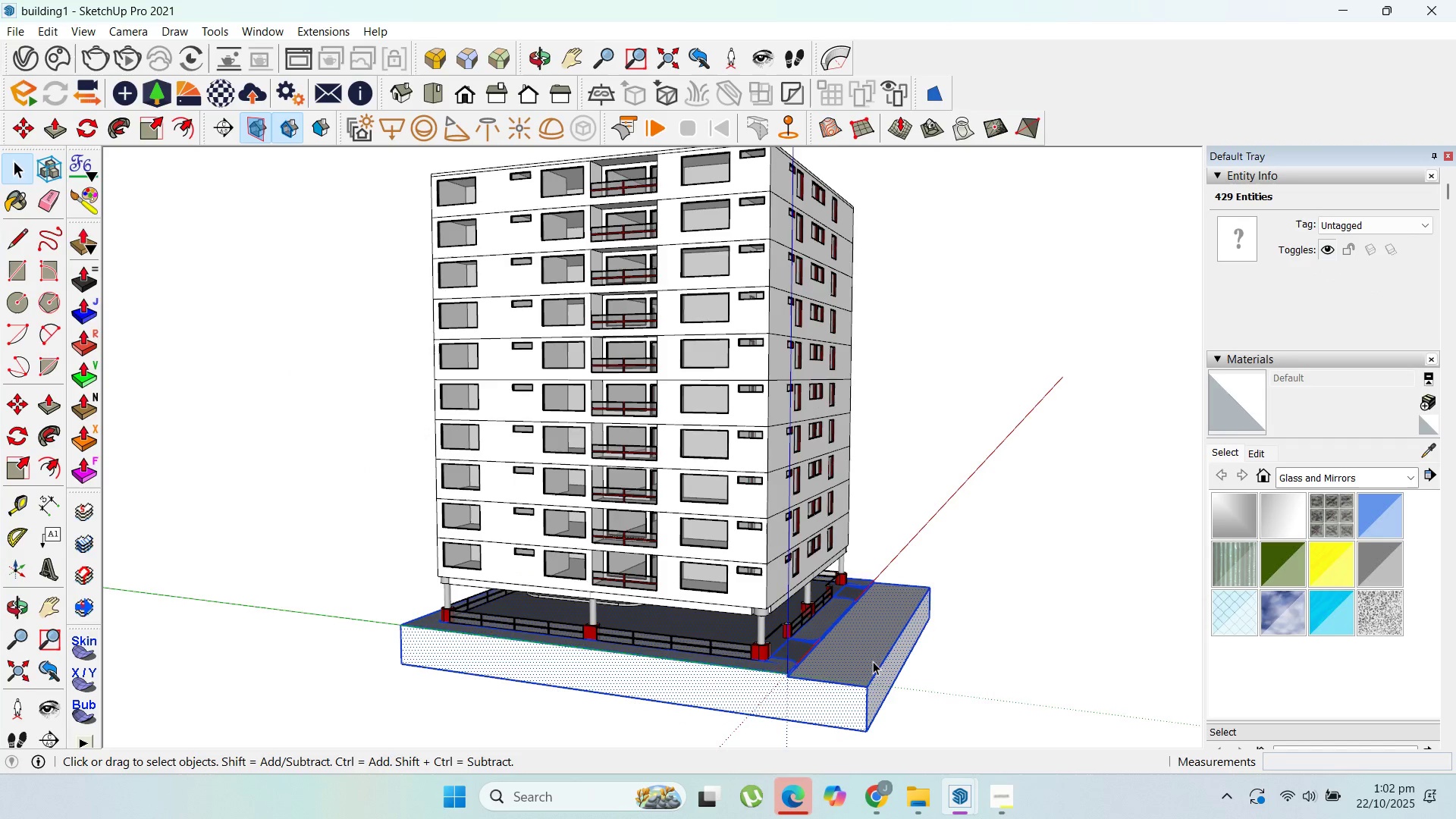 
scroll: coordinate [873, 661], scroll_direction: up, amount: 1.0
 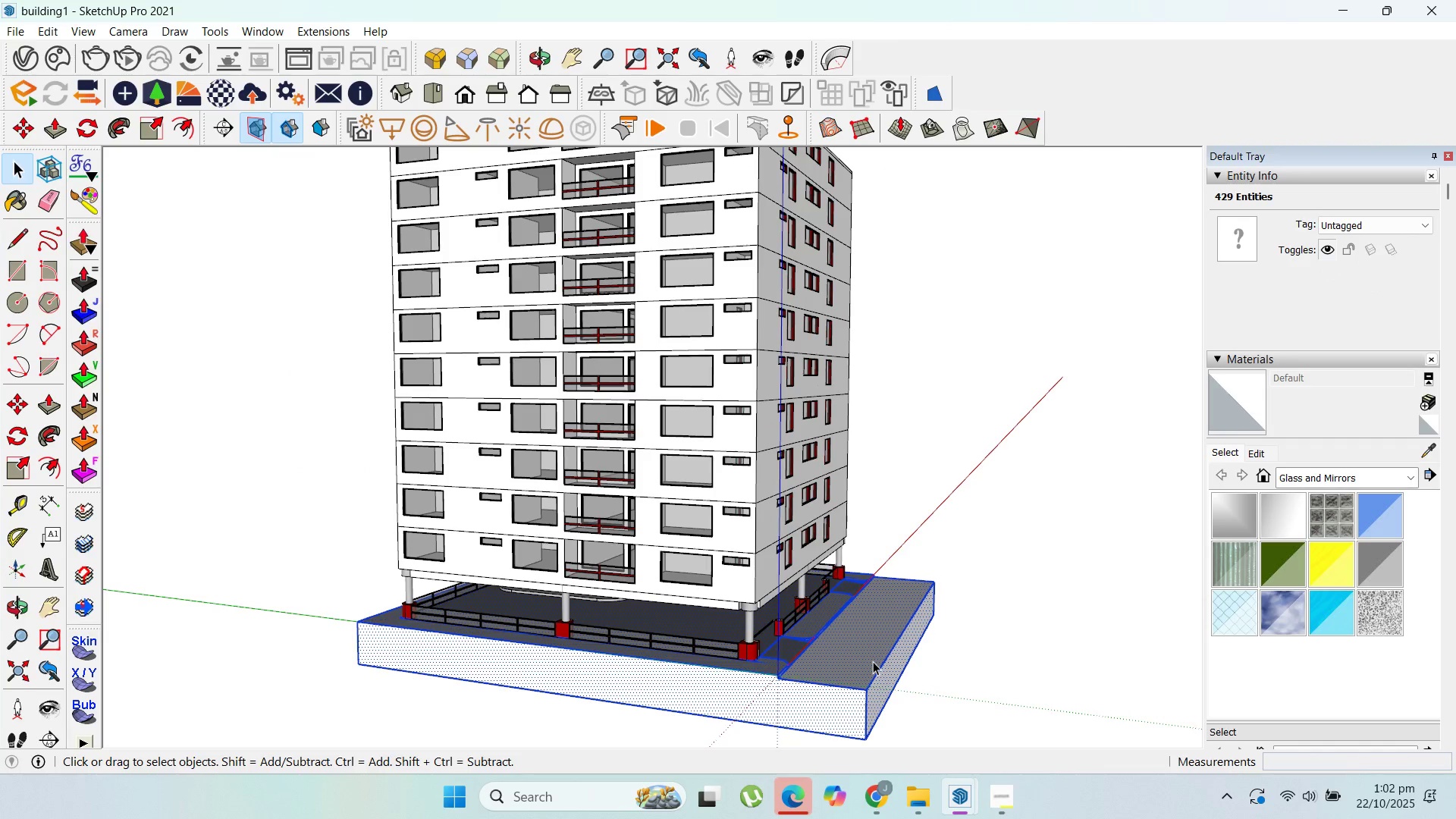 
key(Delete)
 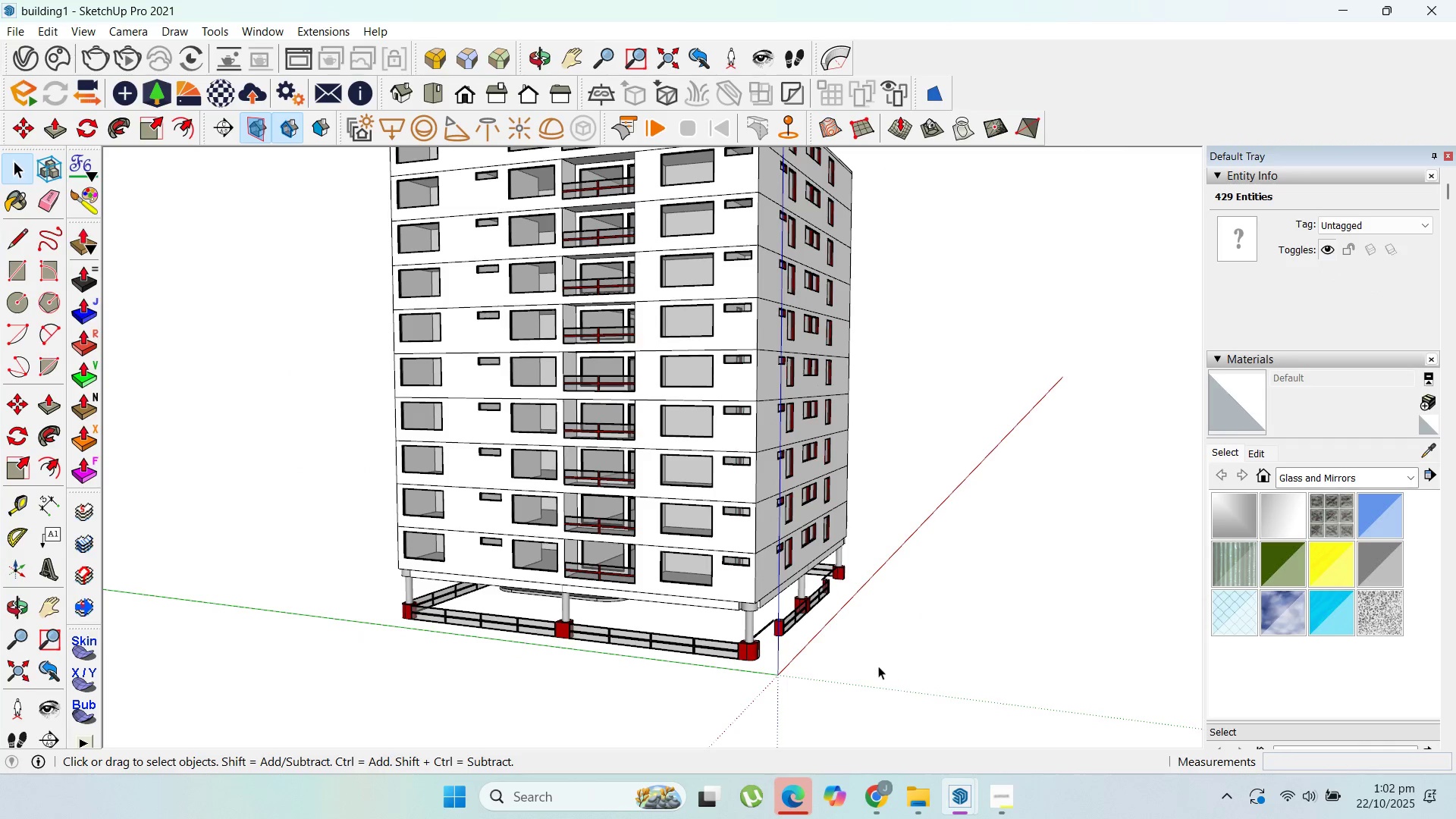 
left_click_drag(start_coordinate=[884, 667], to_coordinate=[378, 190])
 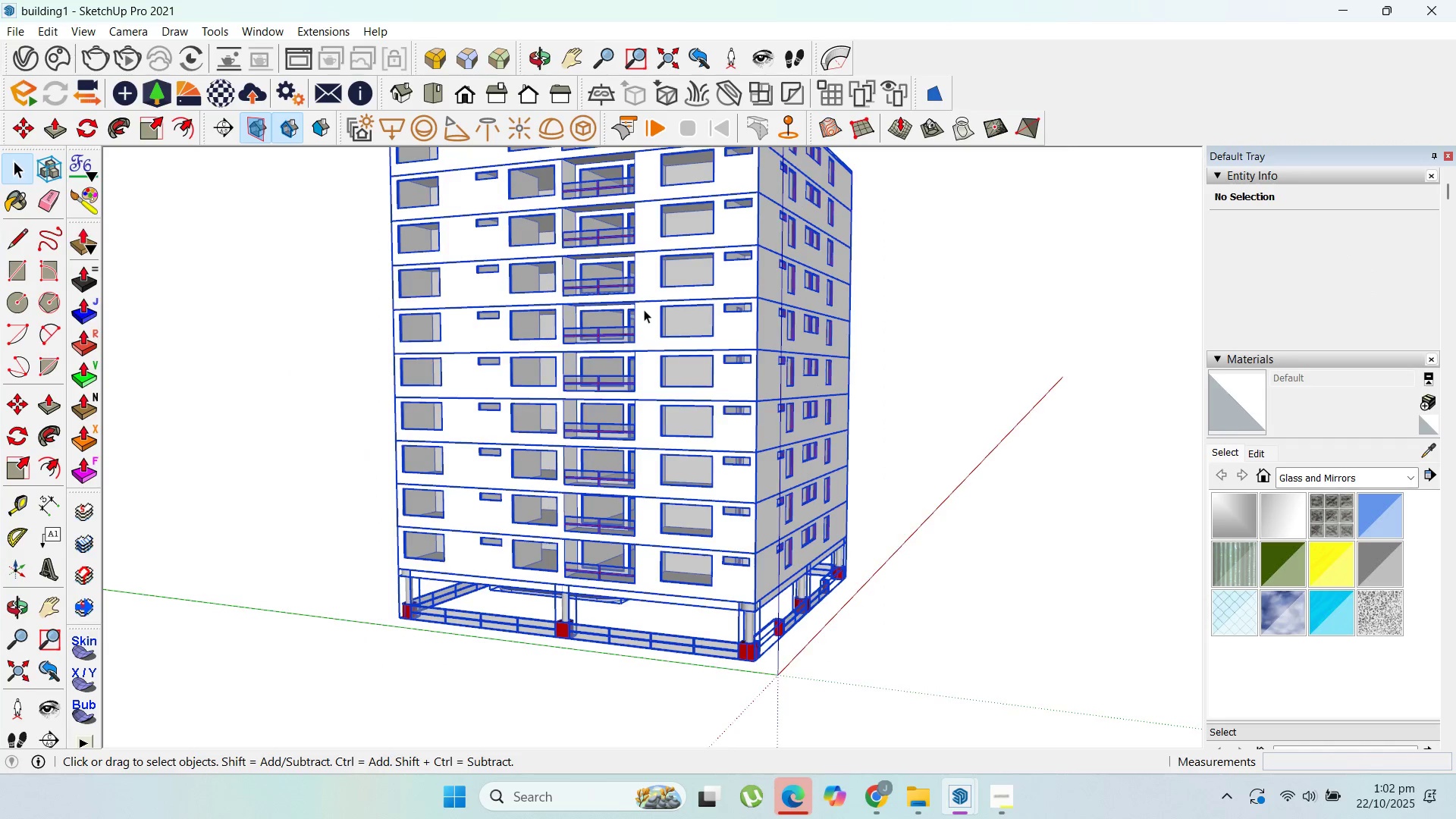 
scroll: coordinate [797, 533], scroll_direction: down, amount: 5.0
 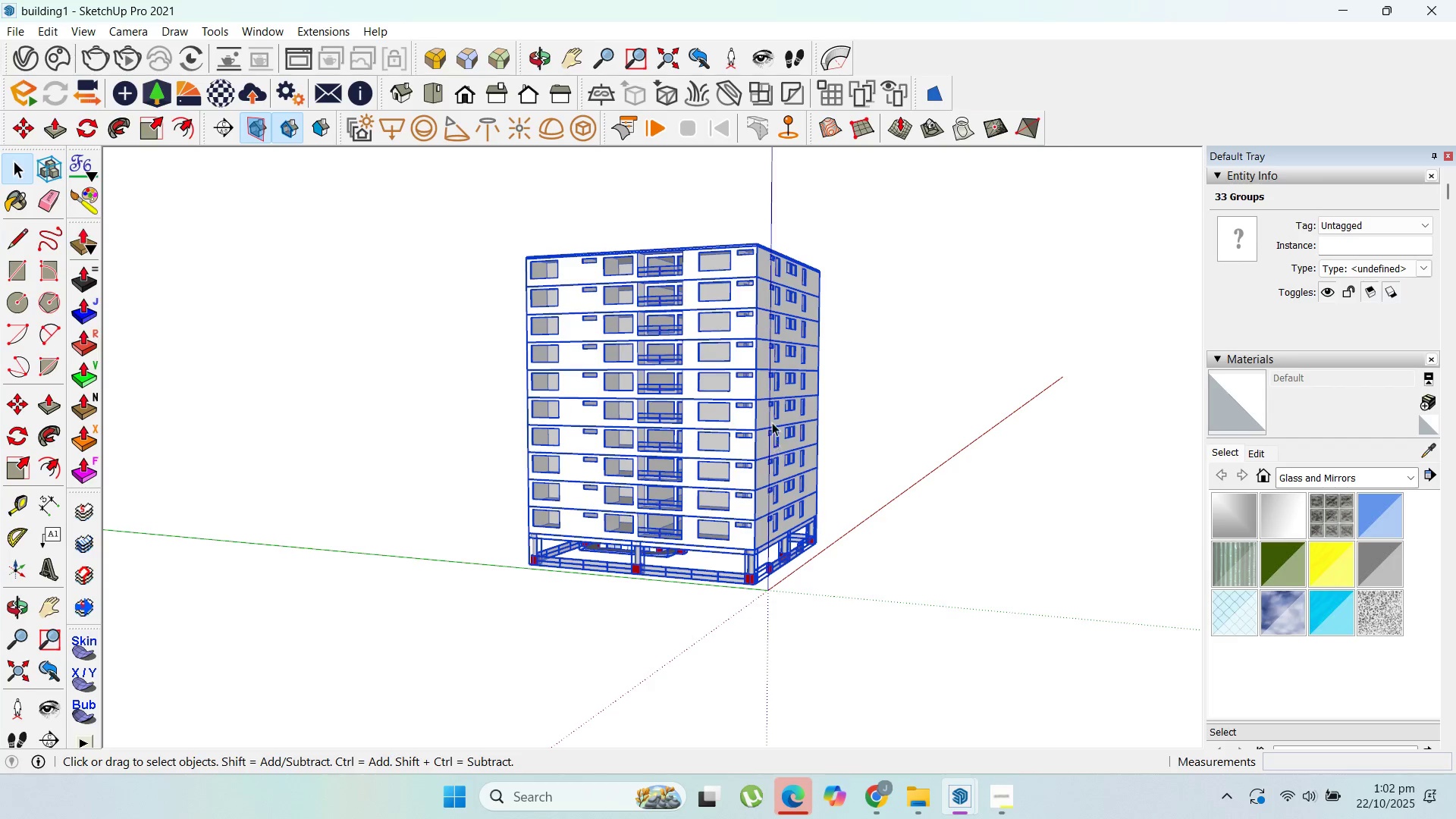 
left_click([772, 422])
 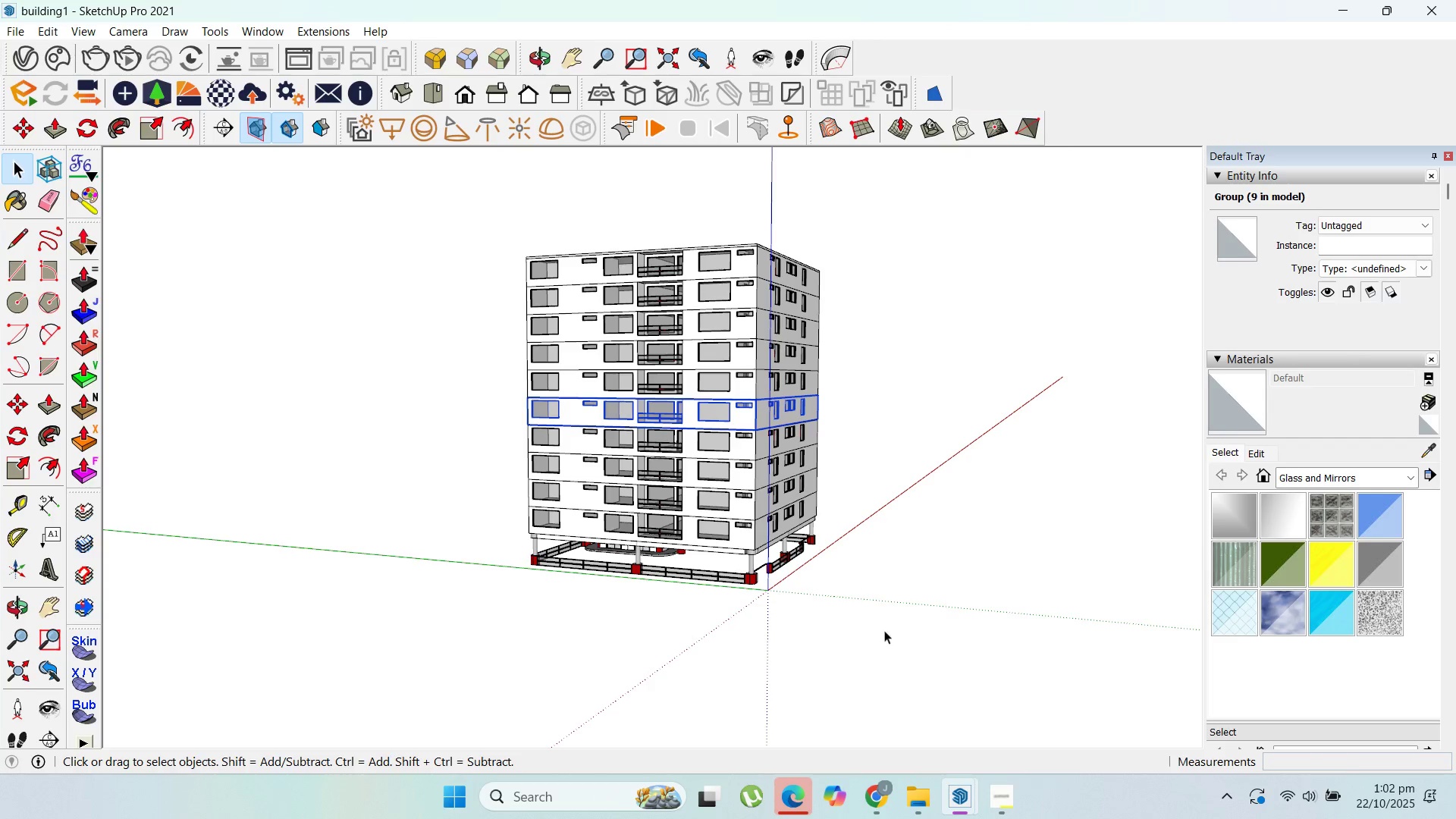 
left_click_drag(start_coordinate=[901, 638], to_coordinate=[481, 228])
 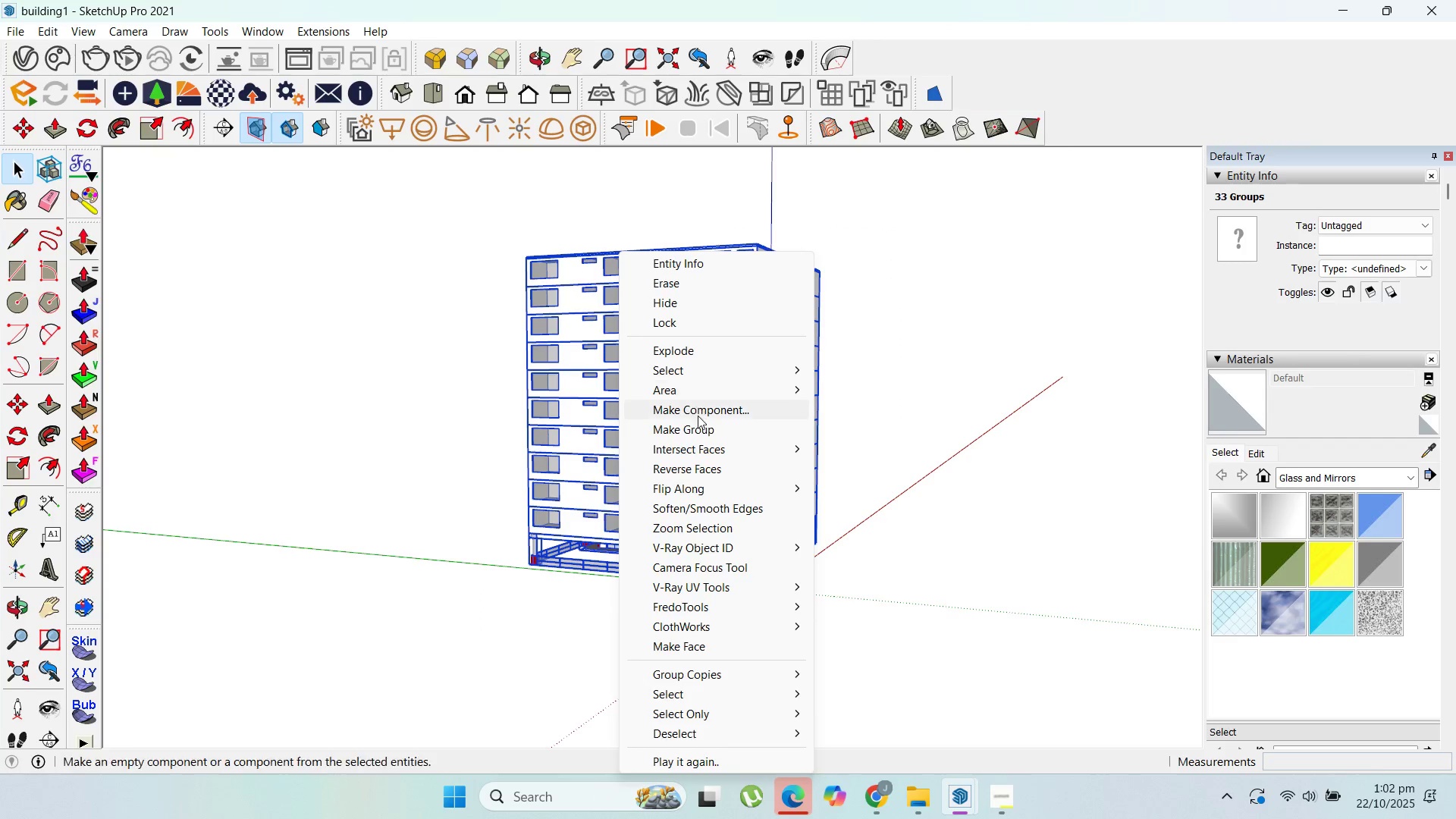 
left_click([698, 425])
 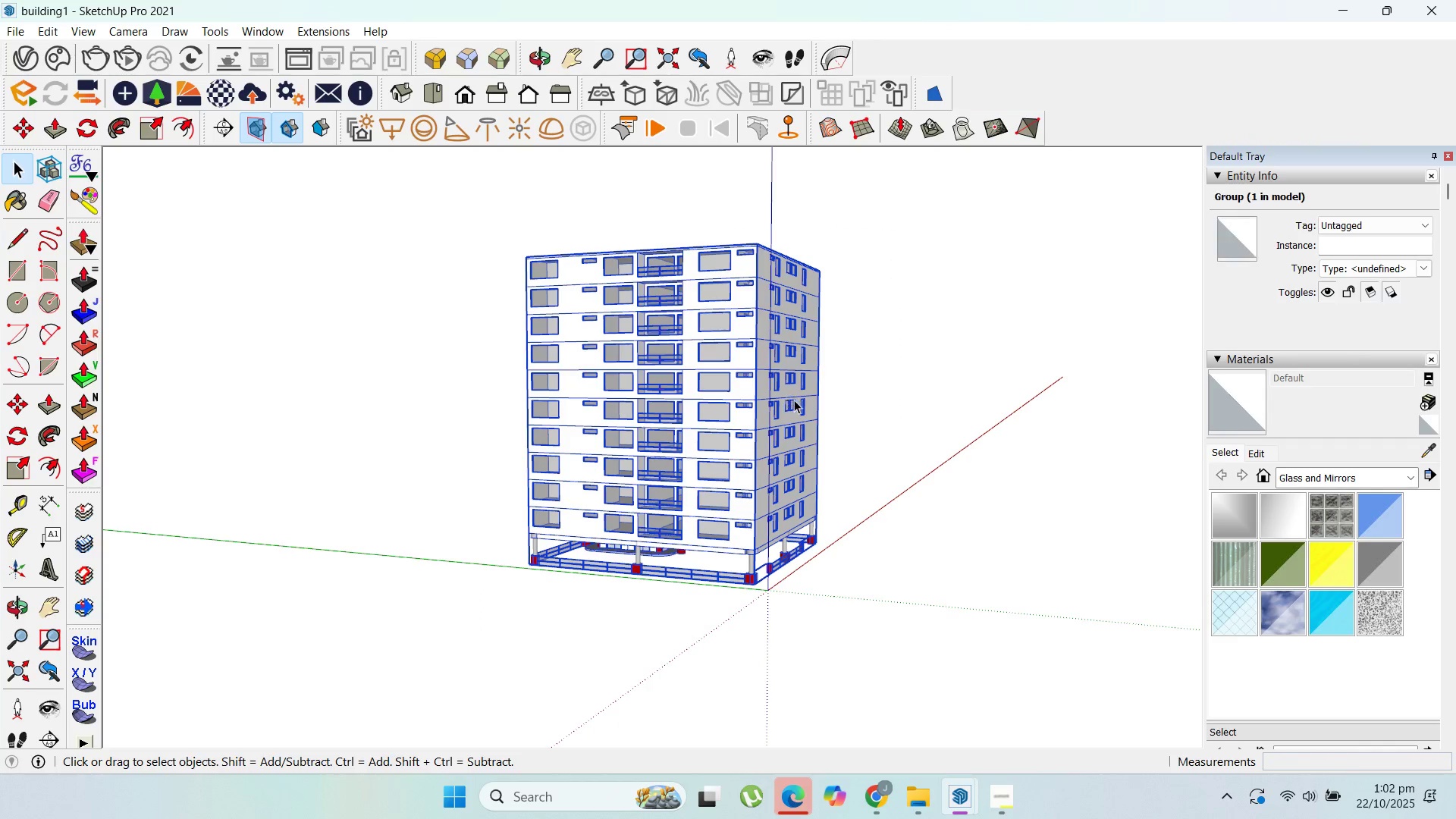 
key(Control+C)
 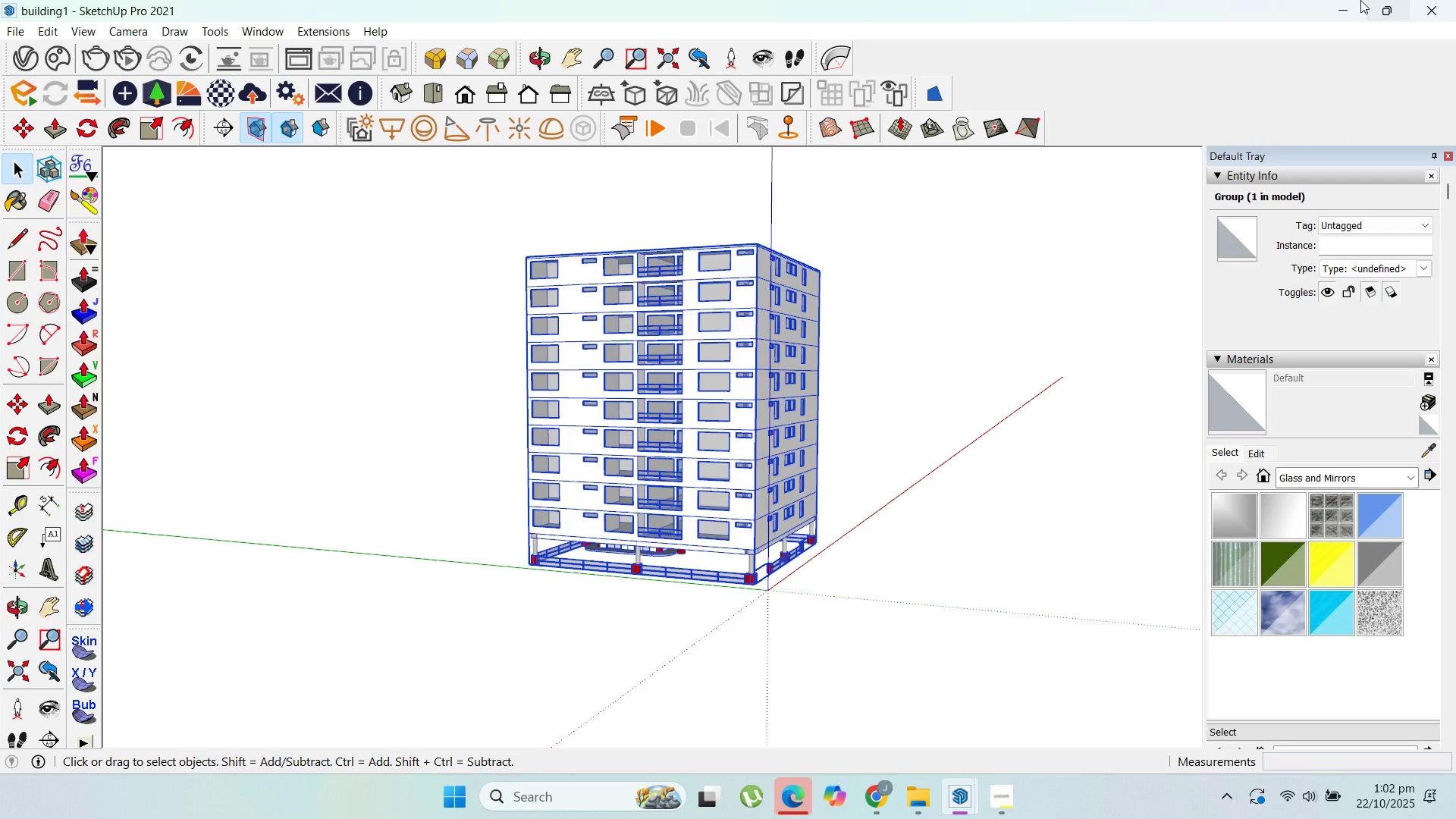 
left_click([1354, 1])
 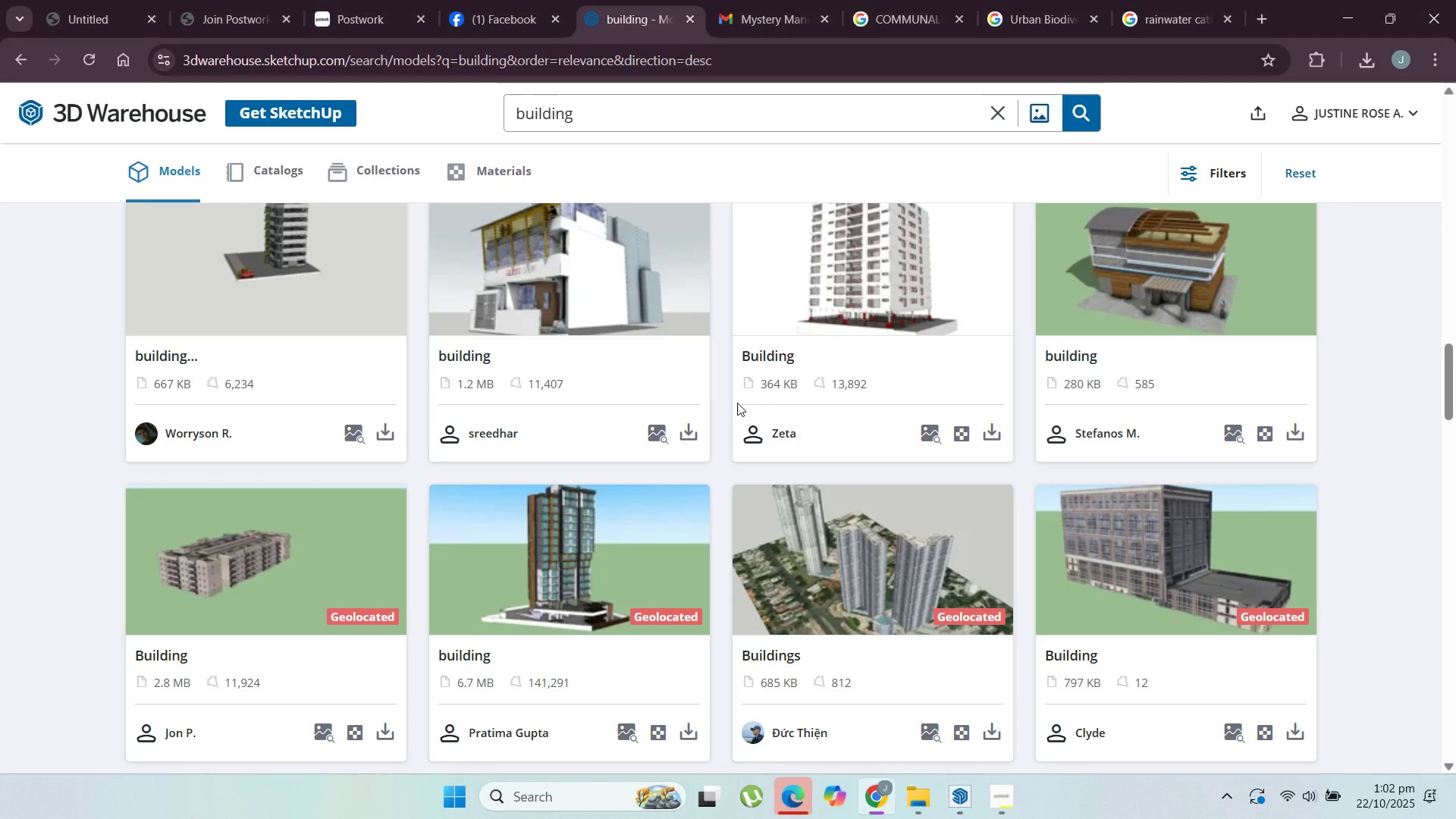 
scroll: coordinate [736, 418], scroll_direction: down, amount: 1.0
 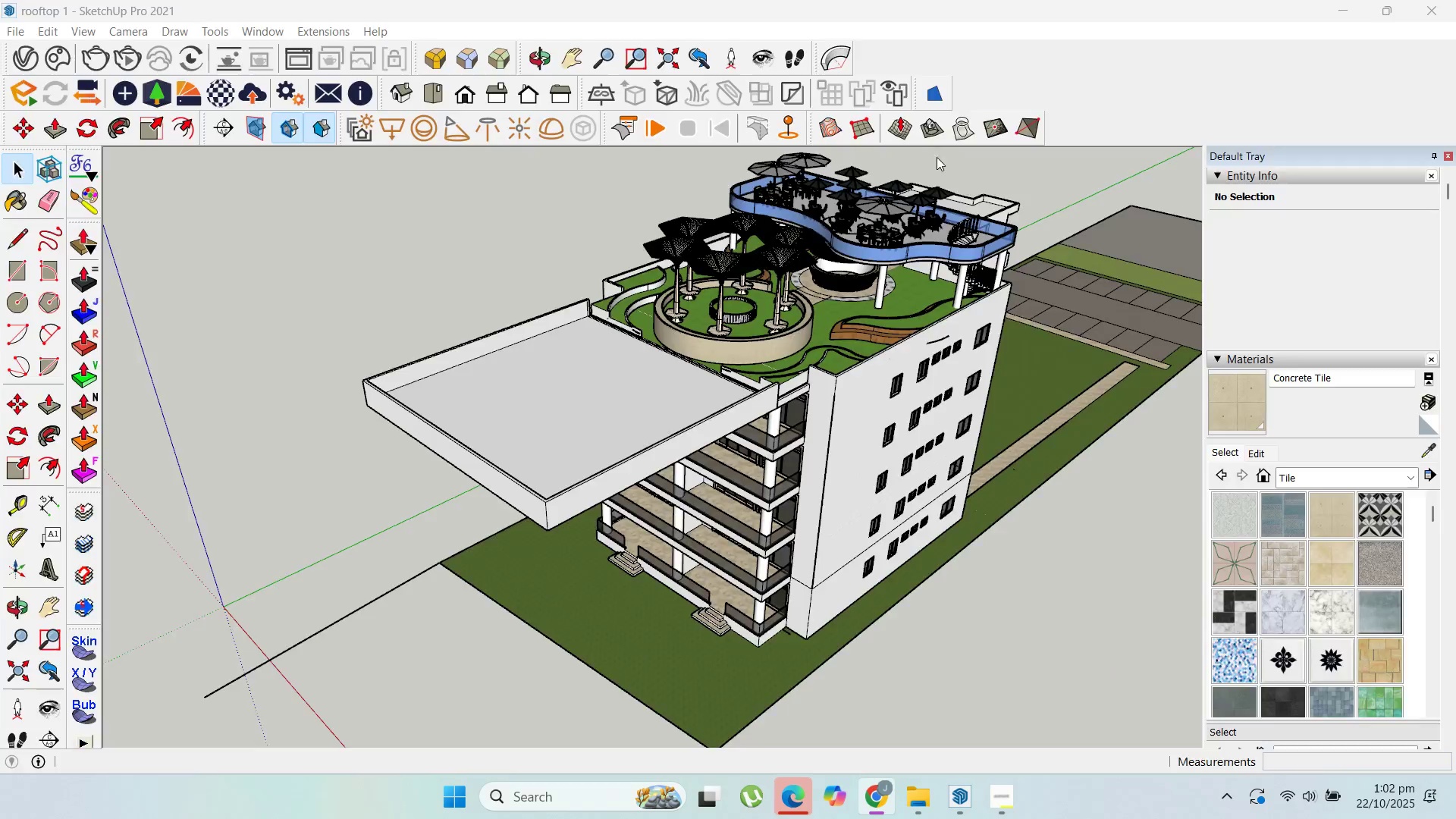 
scroll: coordinate [638, 513], scroll_direction: up, amount: 4.0
 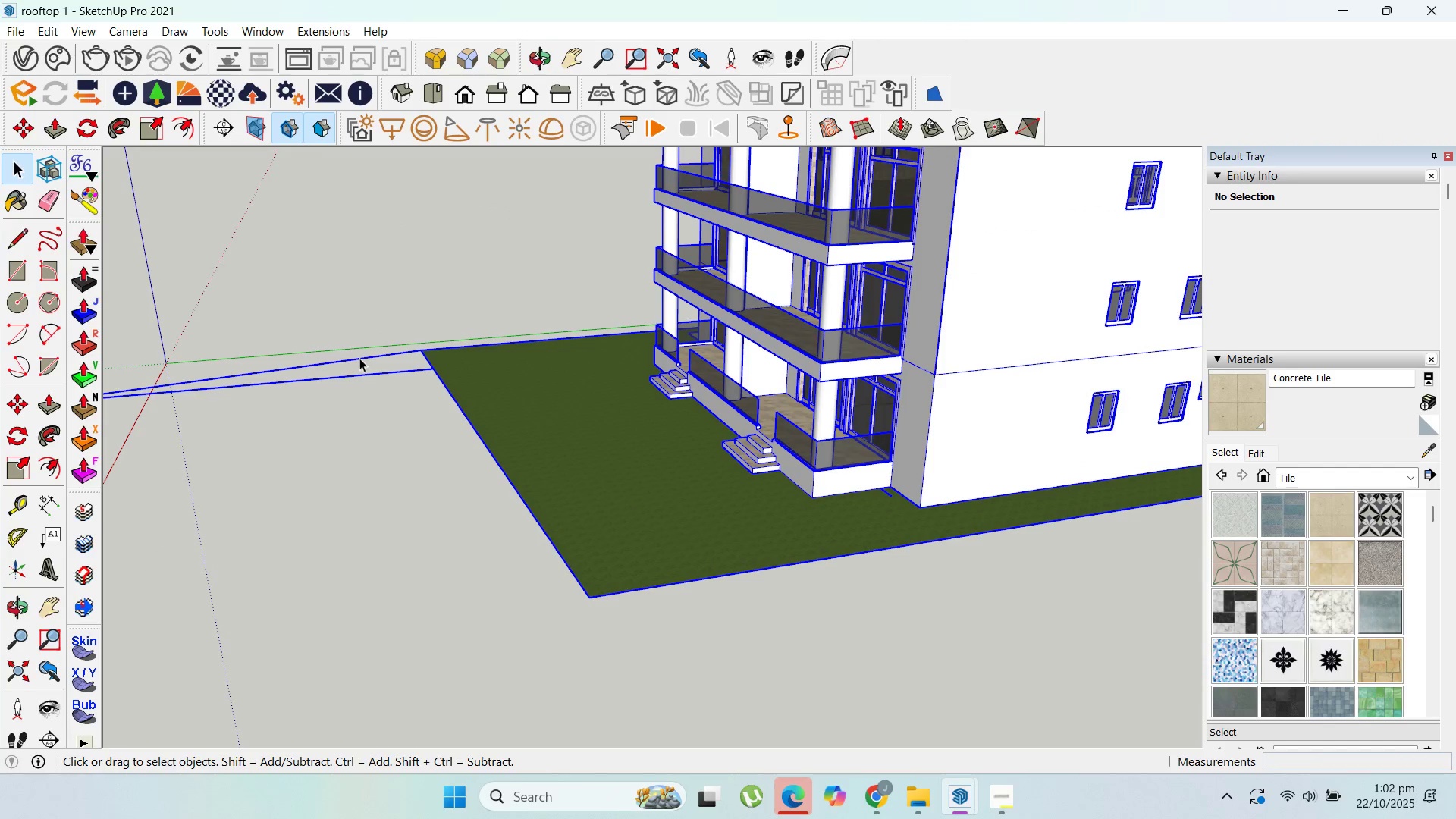 
left_click([363, 359])
 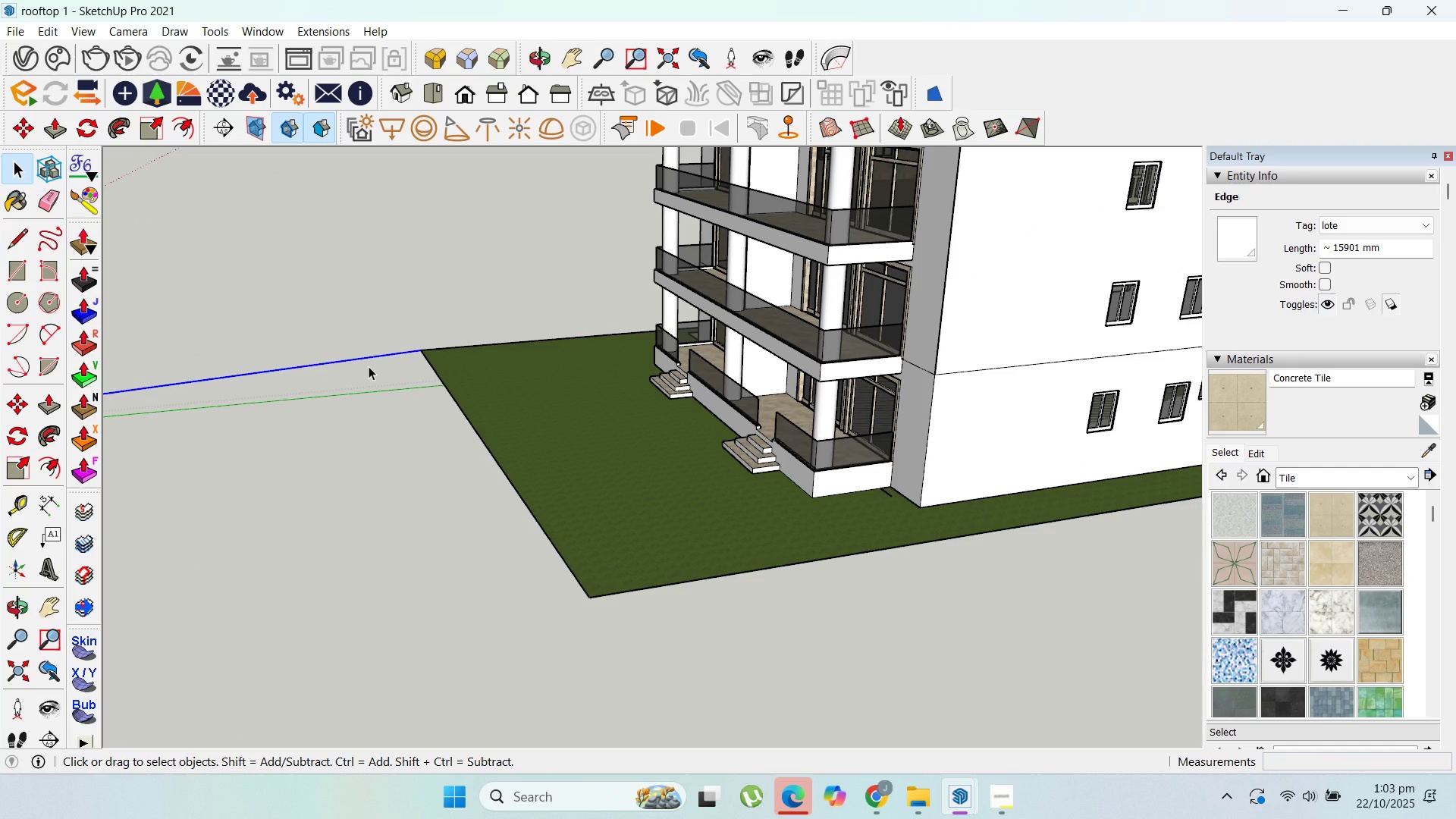 
key(Delete)
 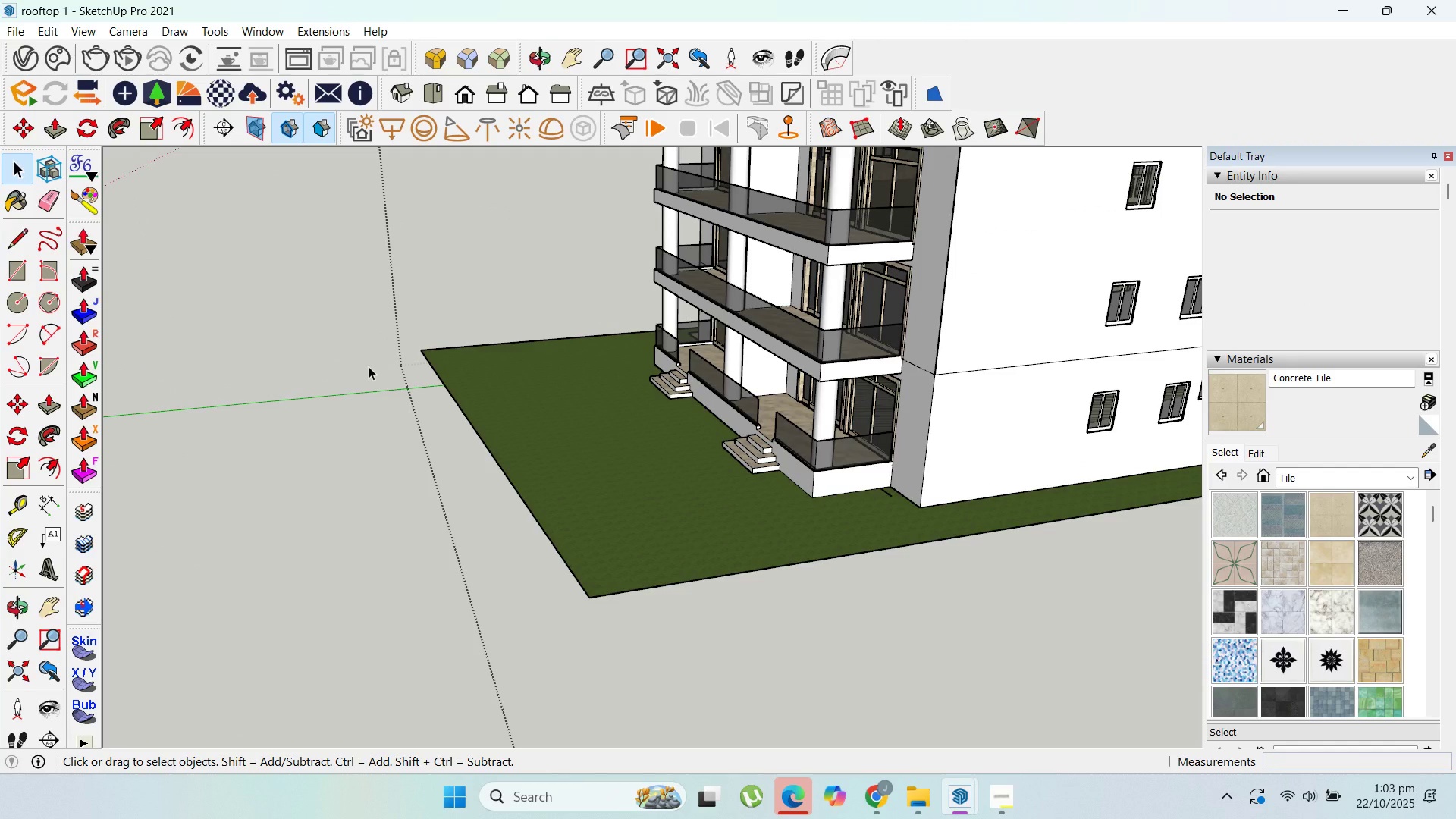 
scroll: coordinate [777, 437], scroll_direction: down, amount: 12.0
 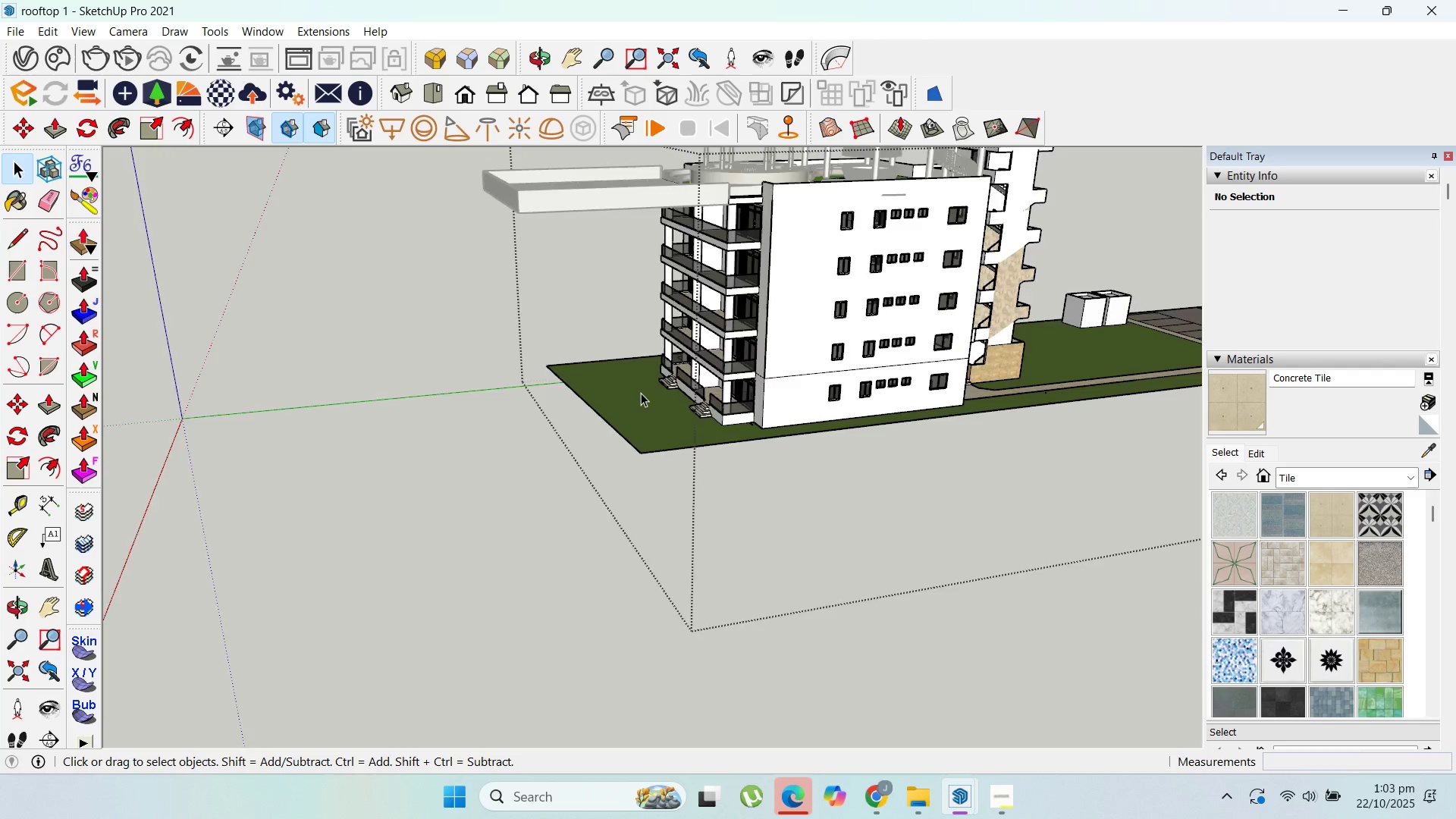 
key(Escape)
 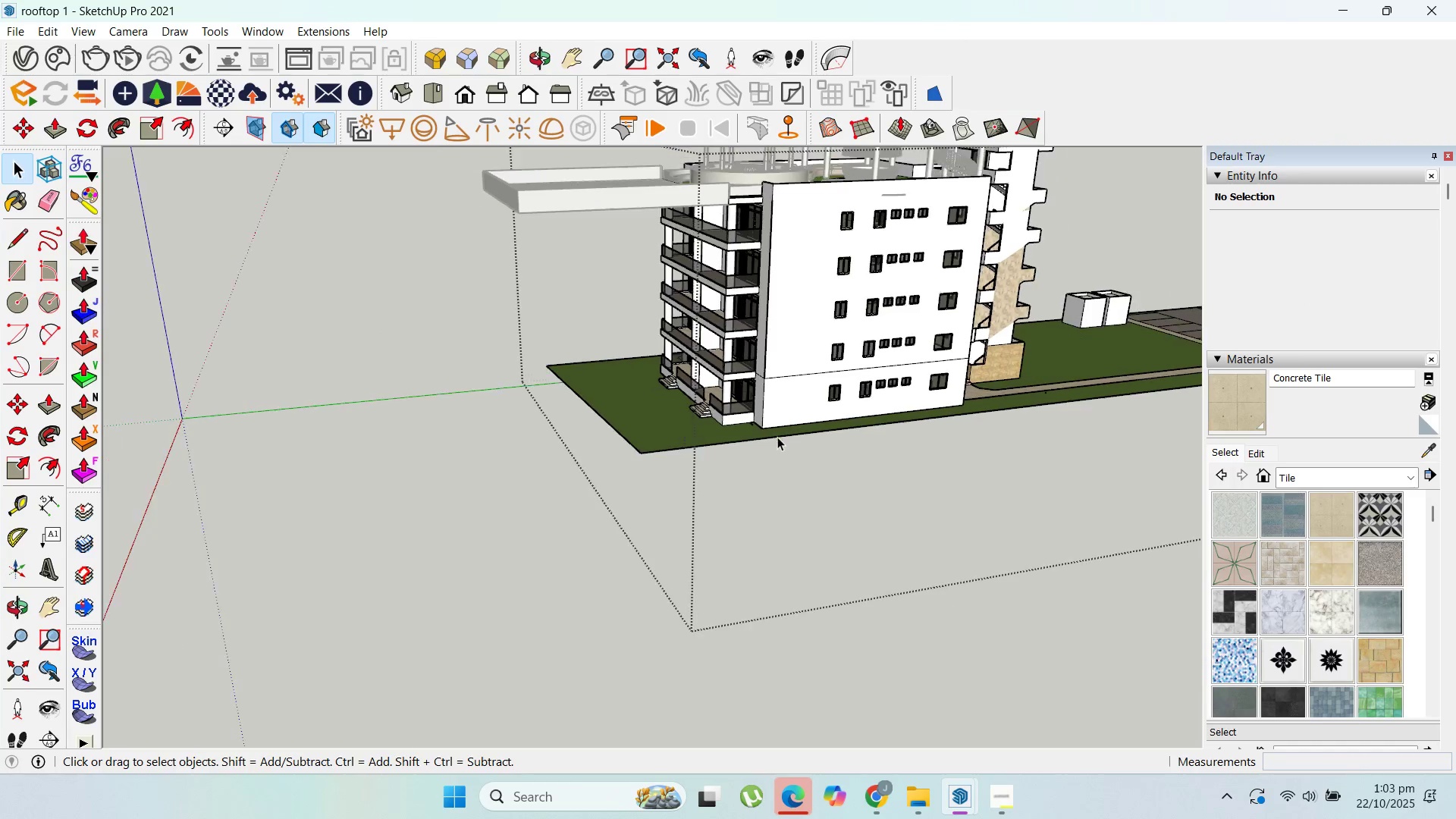 
key(Escape)
 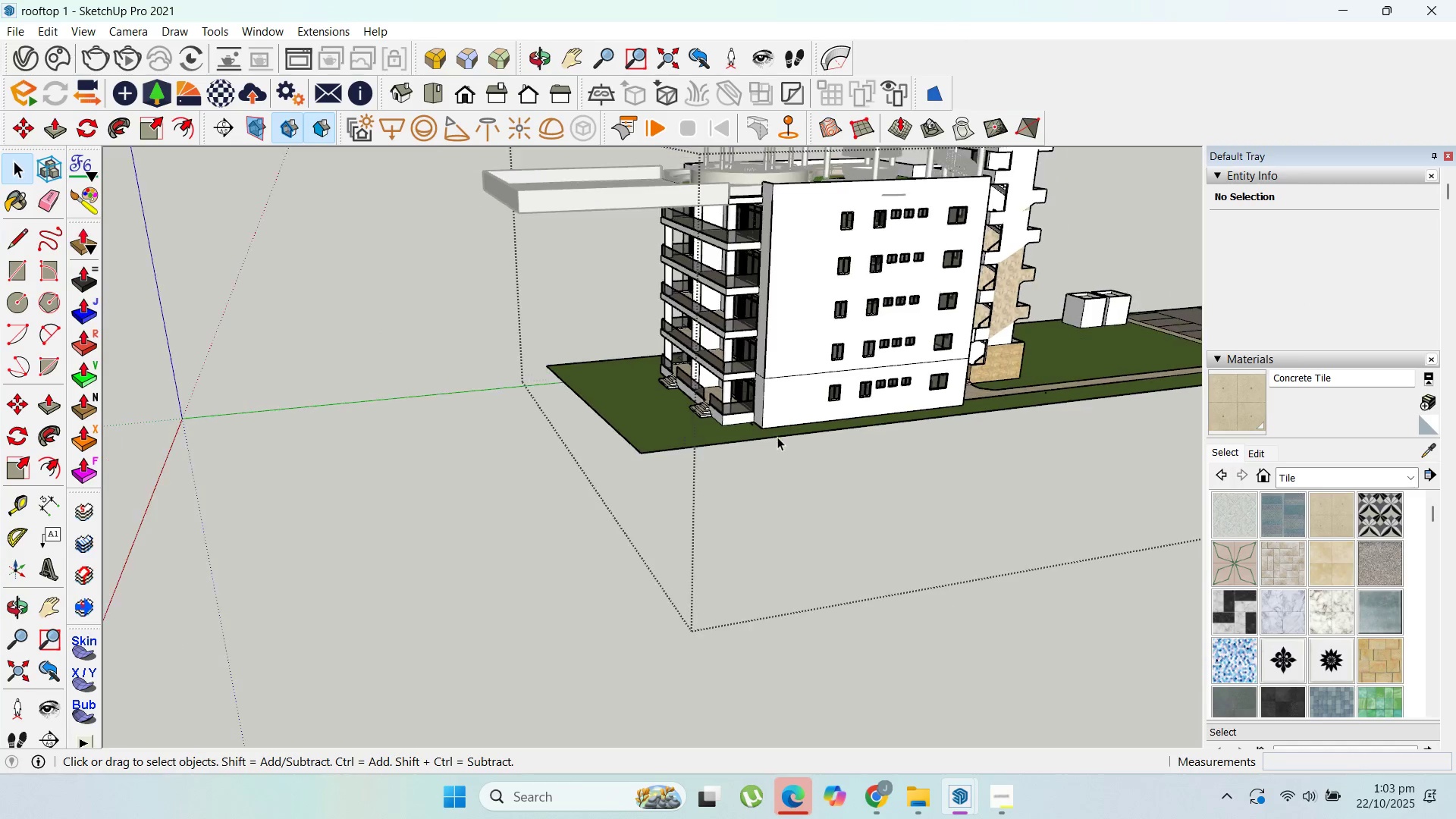 
key(Escape)
 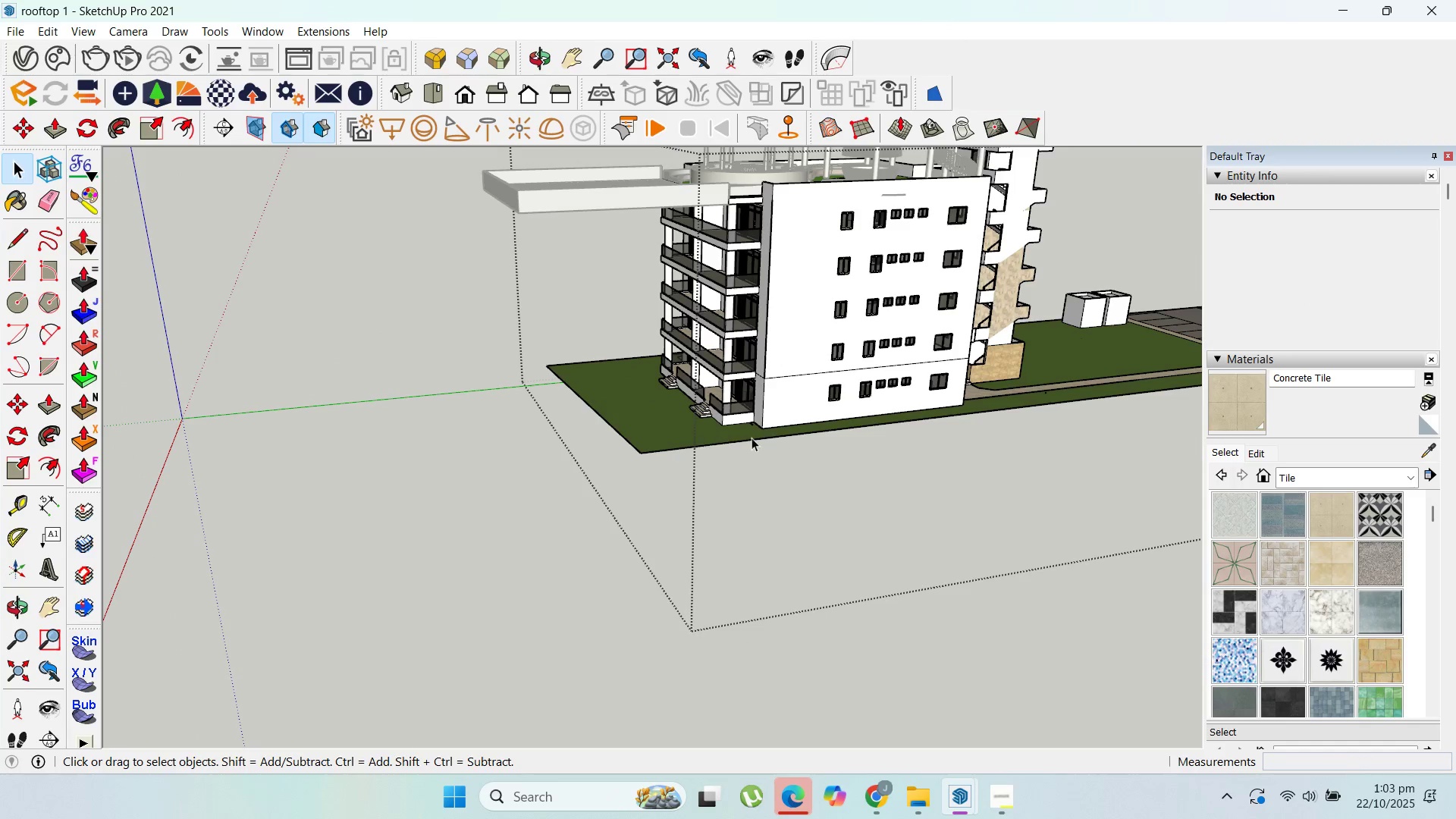 
key(Escape)
 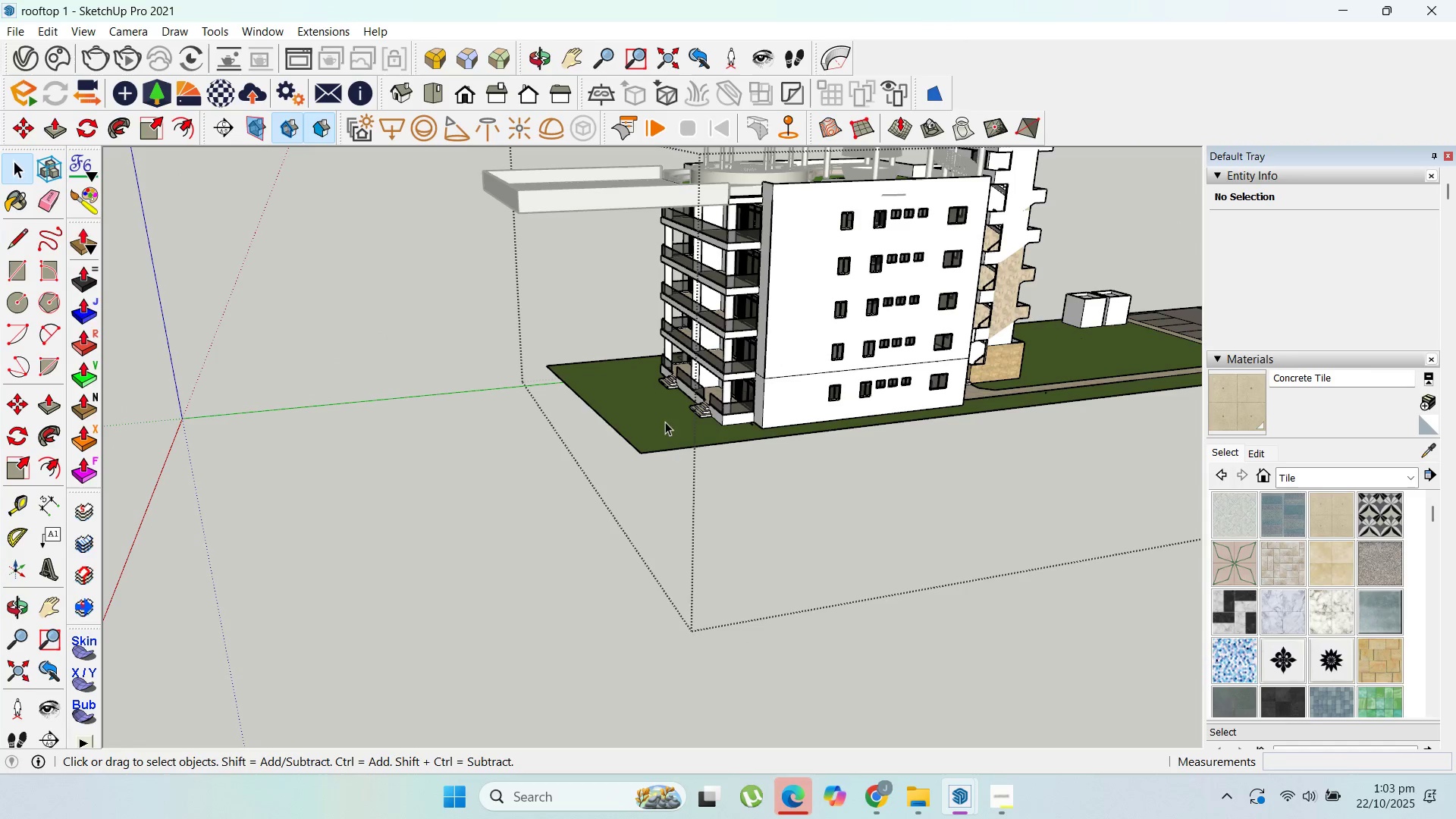 
key(Escape)
 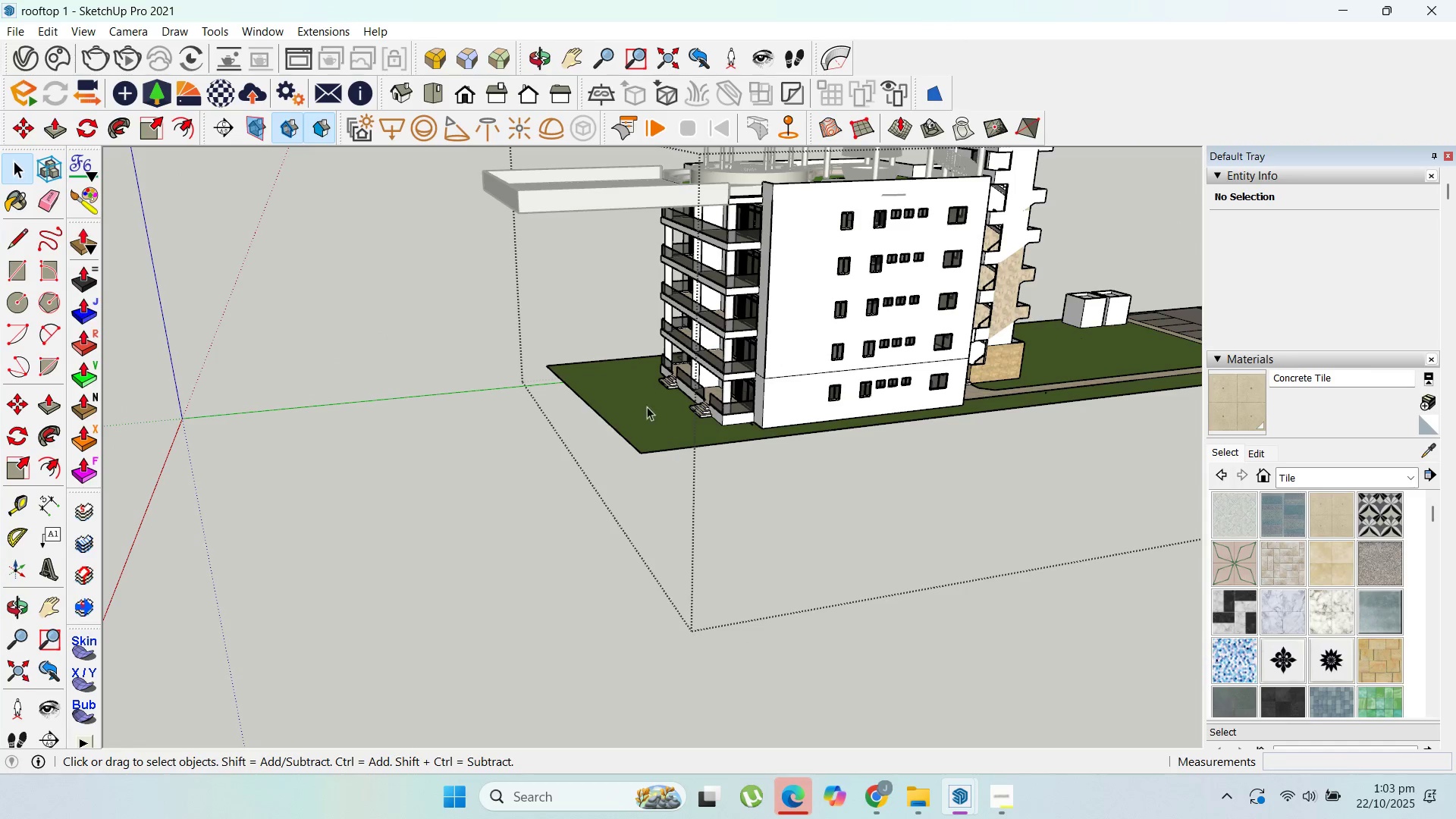 
key(Escape)
 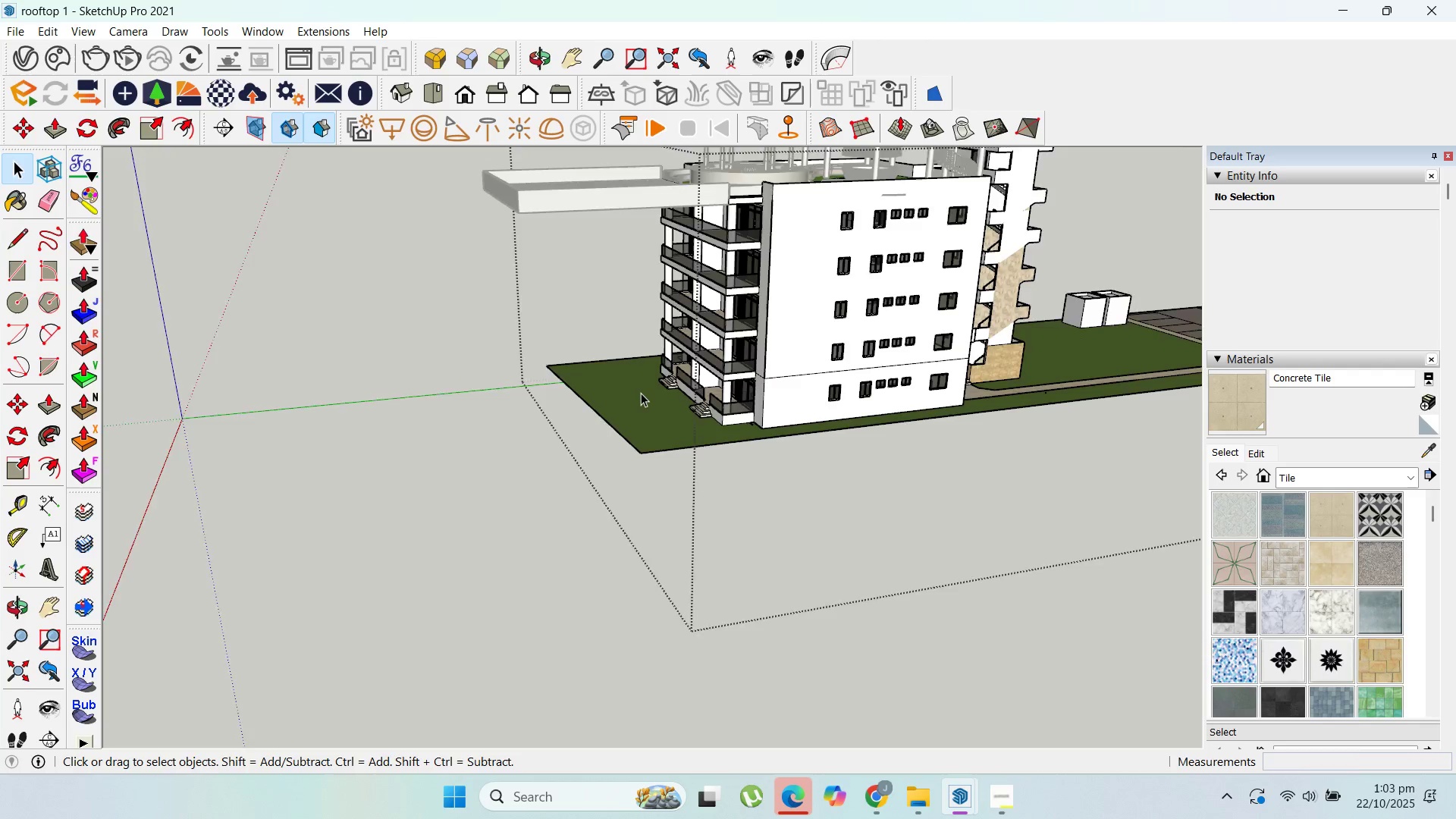 
key(Escape)
 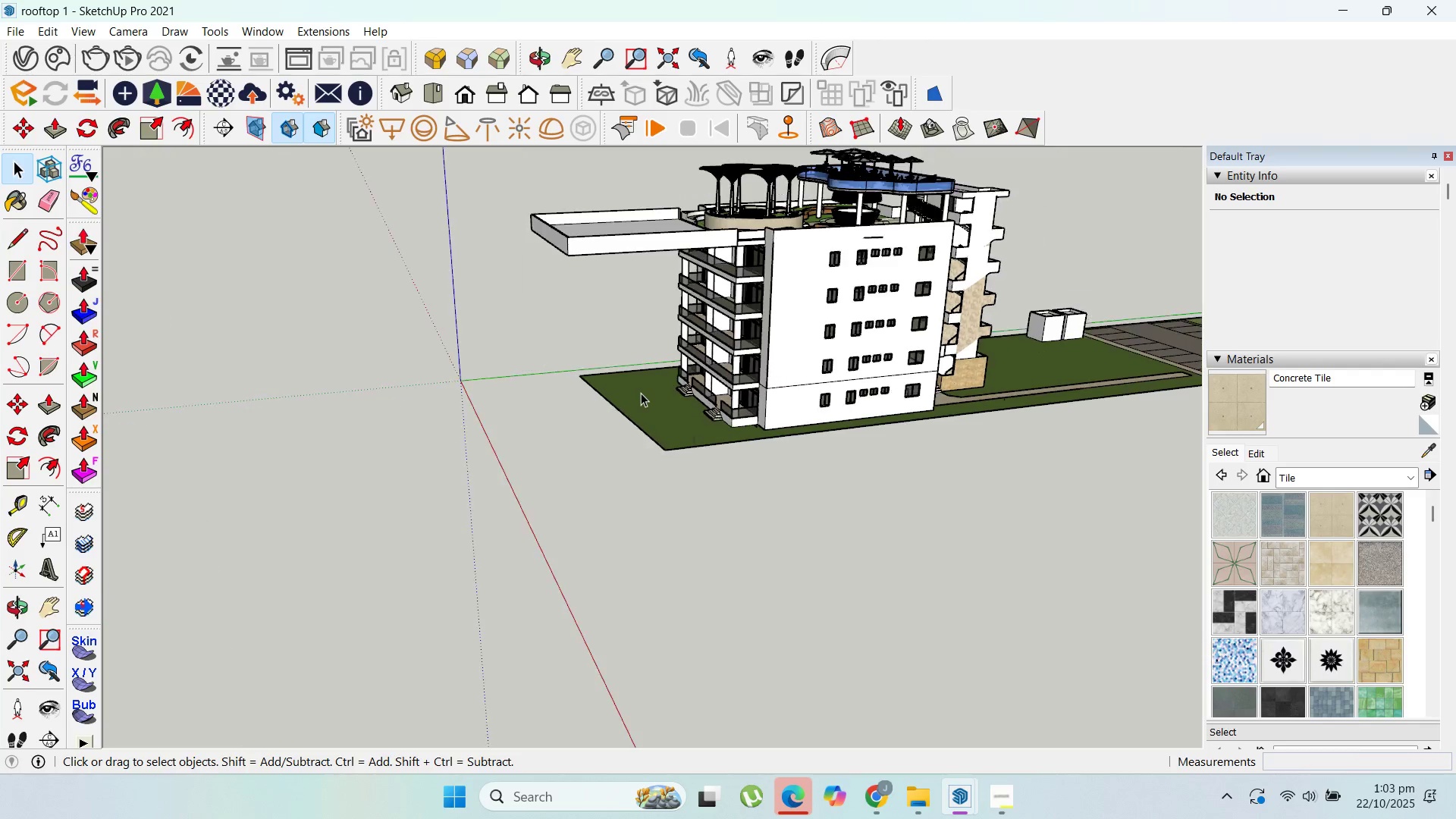 
key(Escape)
 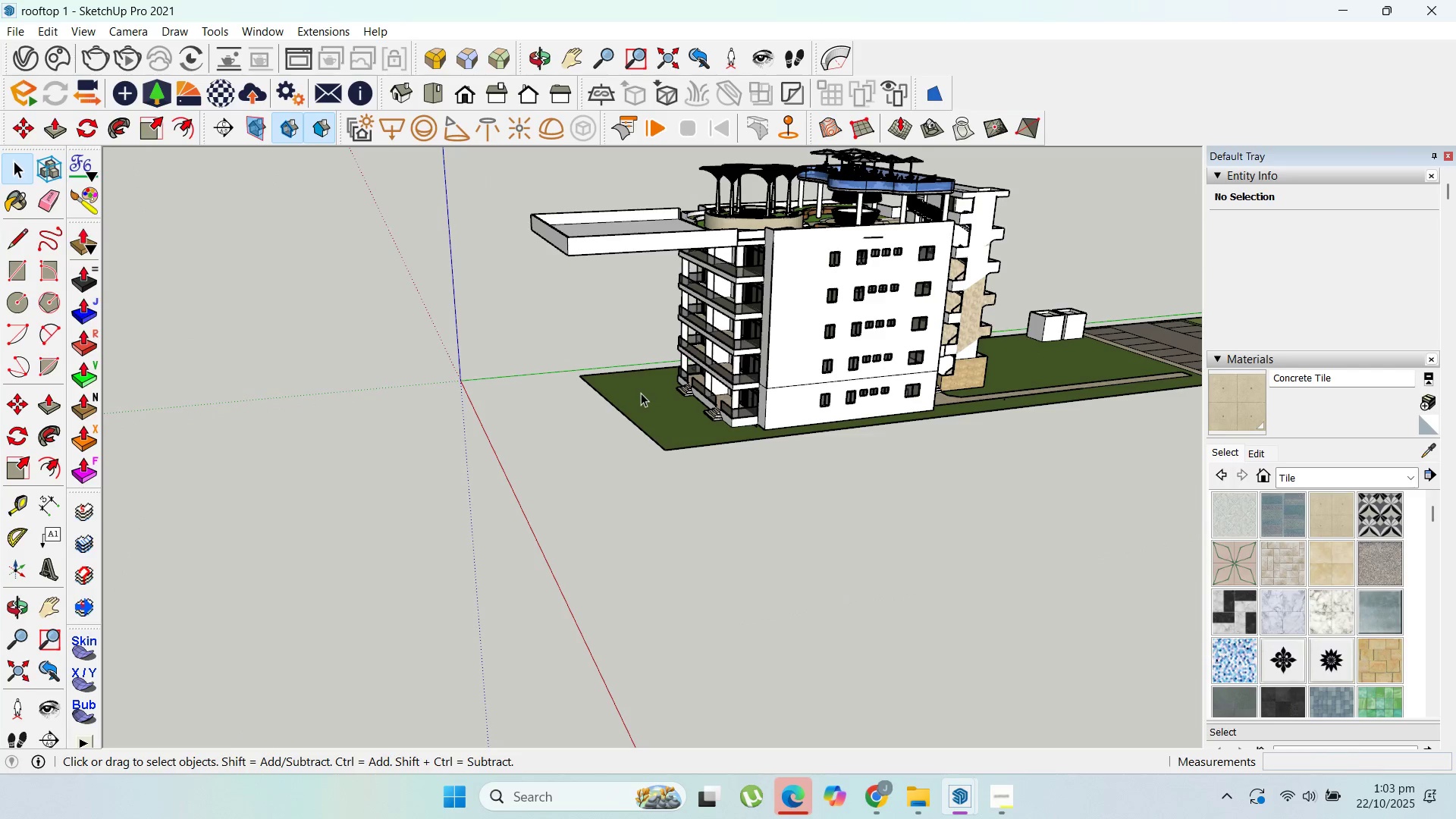 
key(Escape)
 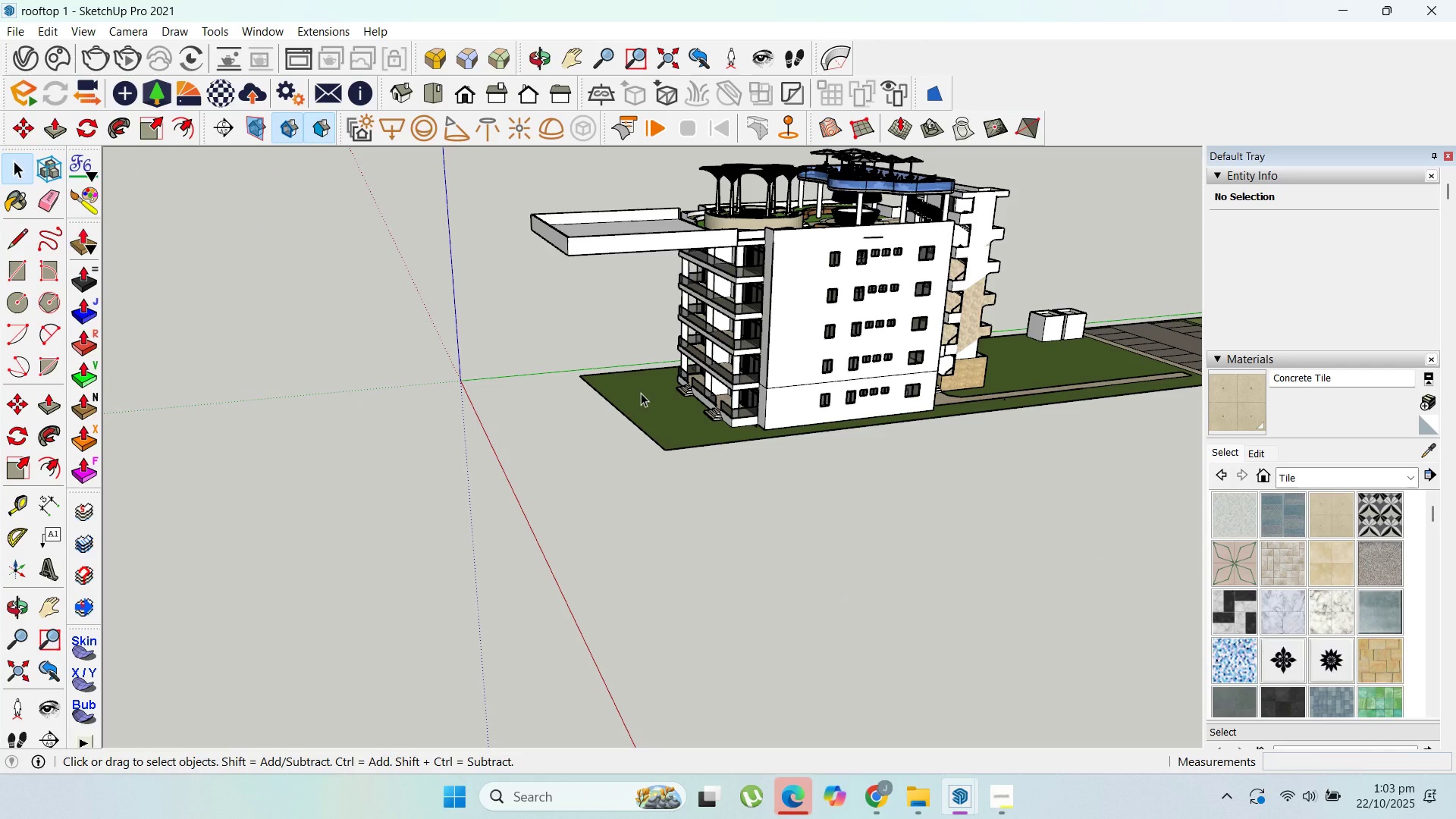 
key(Escape)
 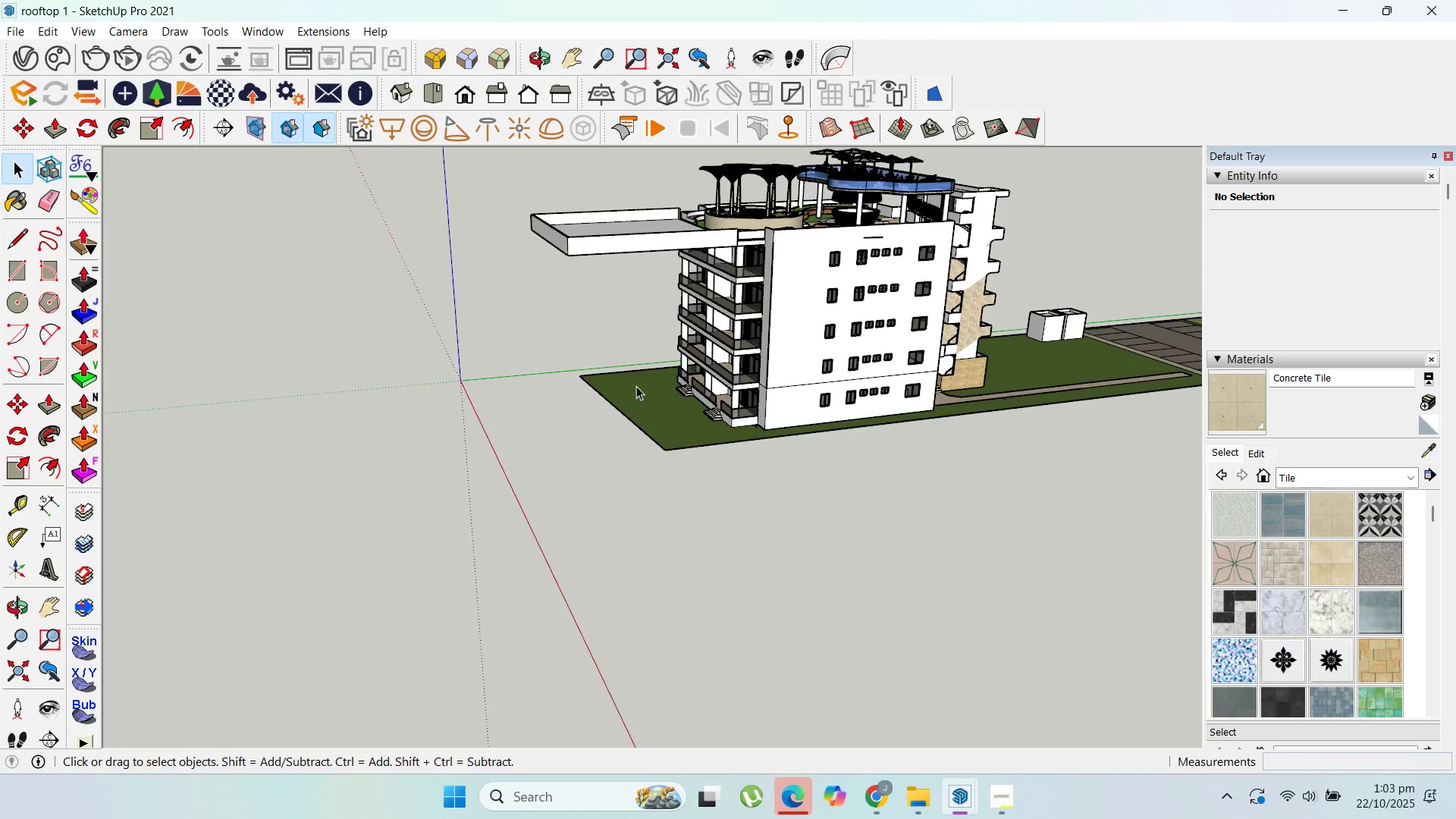 
scroll: coordinate [576, 356], scroll_direction: up, amount: 7.0
 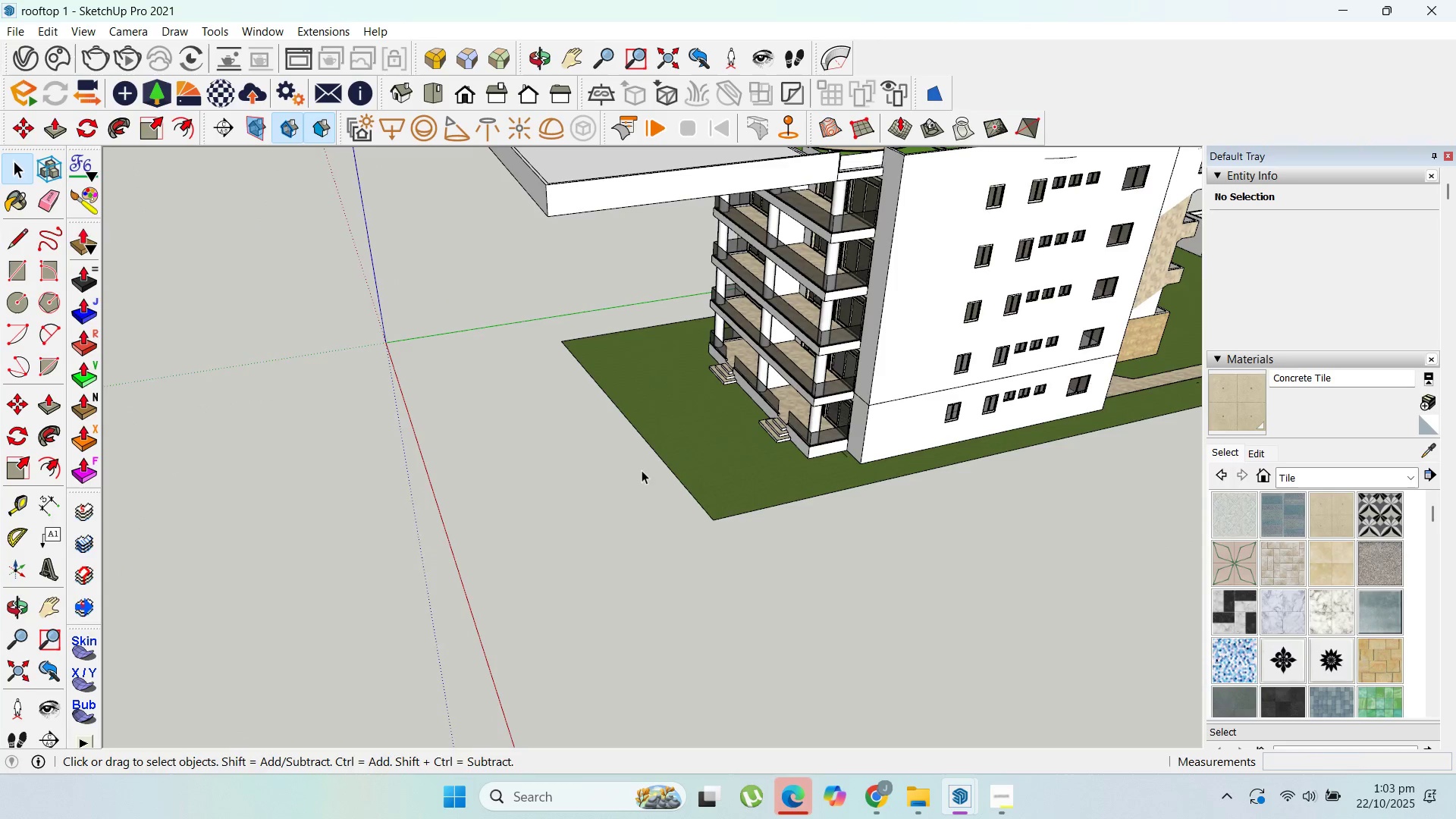 
scroll: coordinate [652, 461], scroll_direction: down, amount: 3.0
 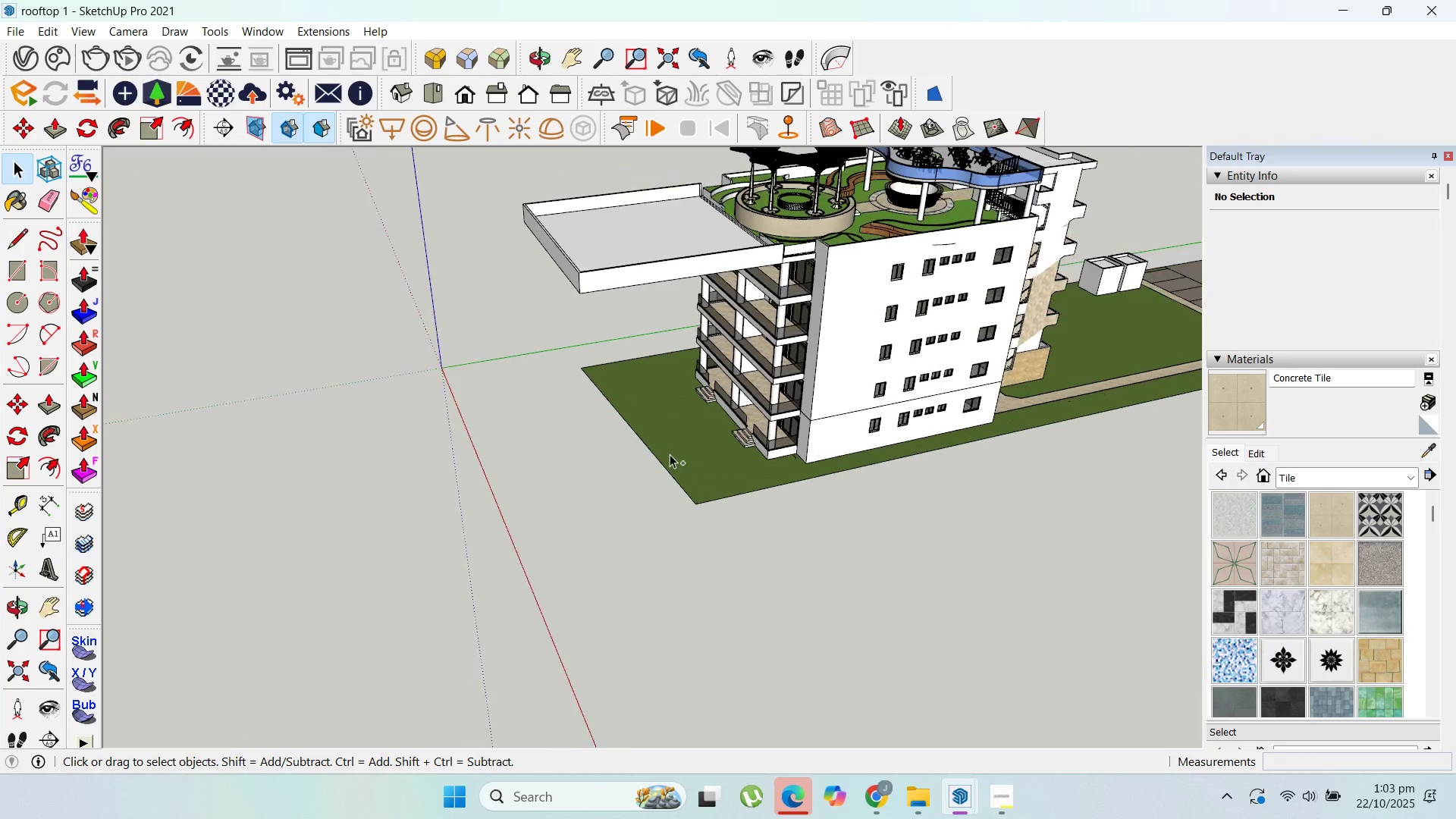 
key(Control+ControlLeft)
 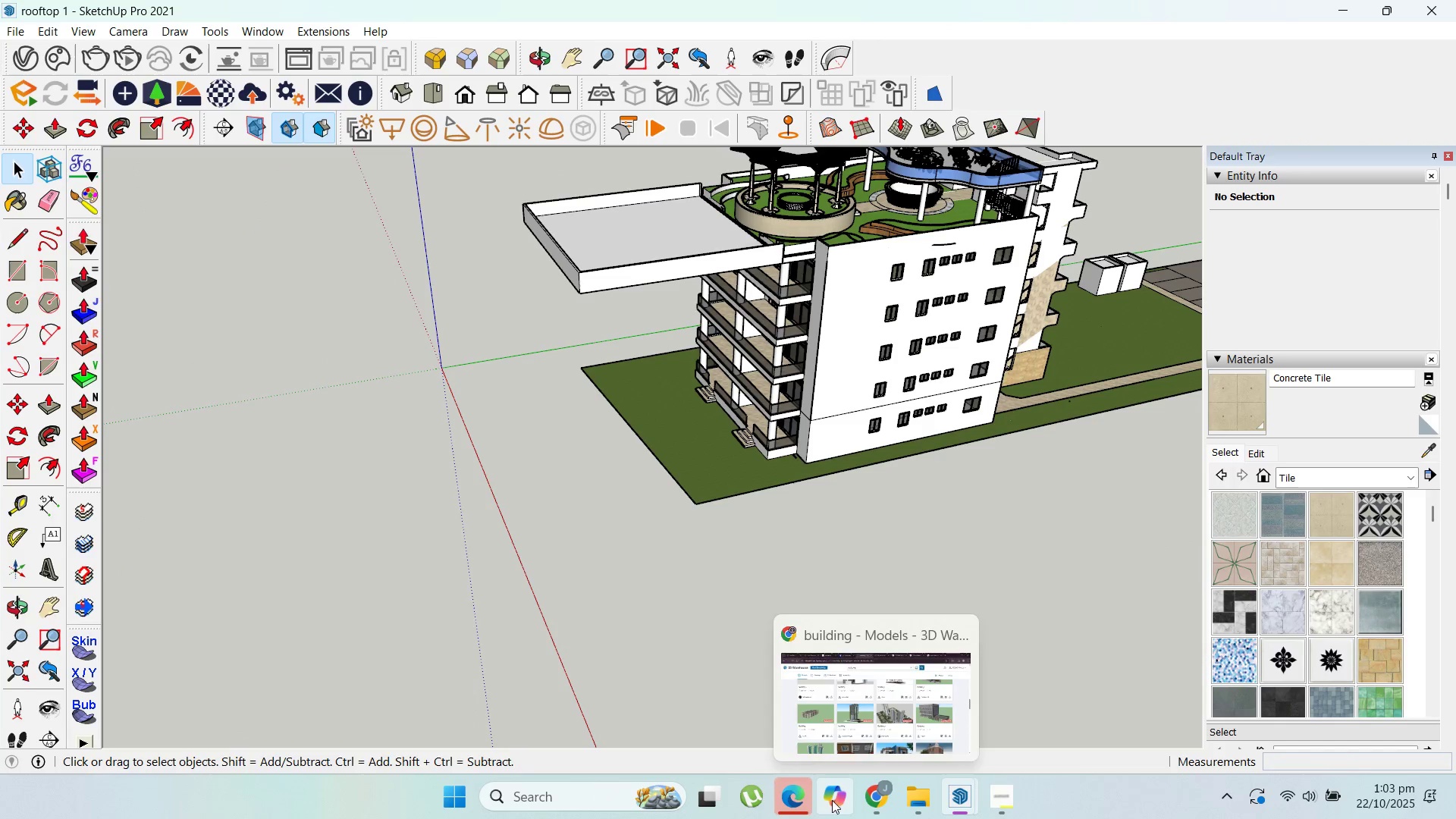 
left_click([795, 796])
 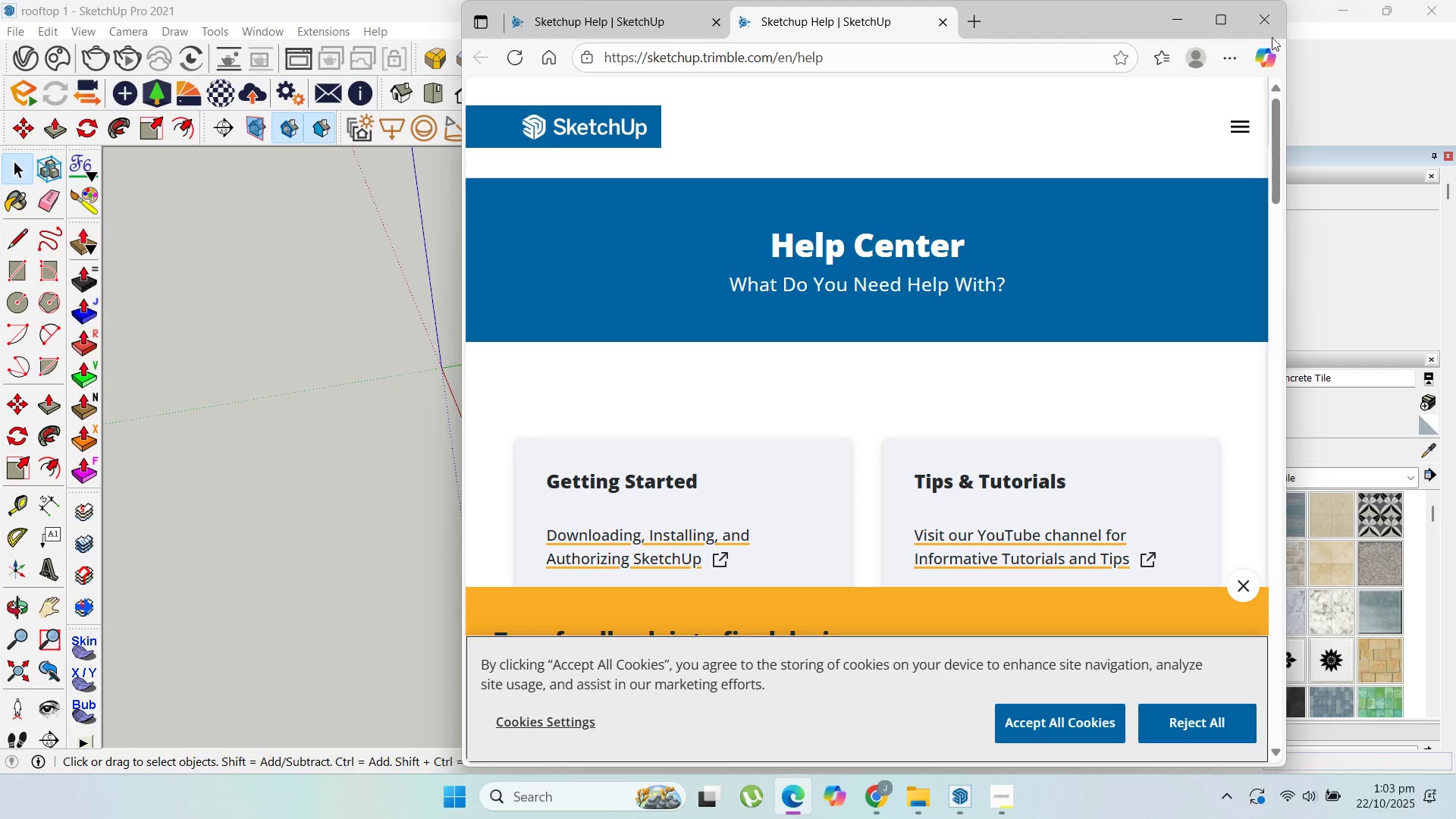 
left_click([1256, 31])
 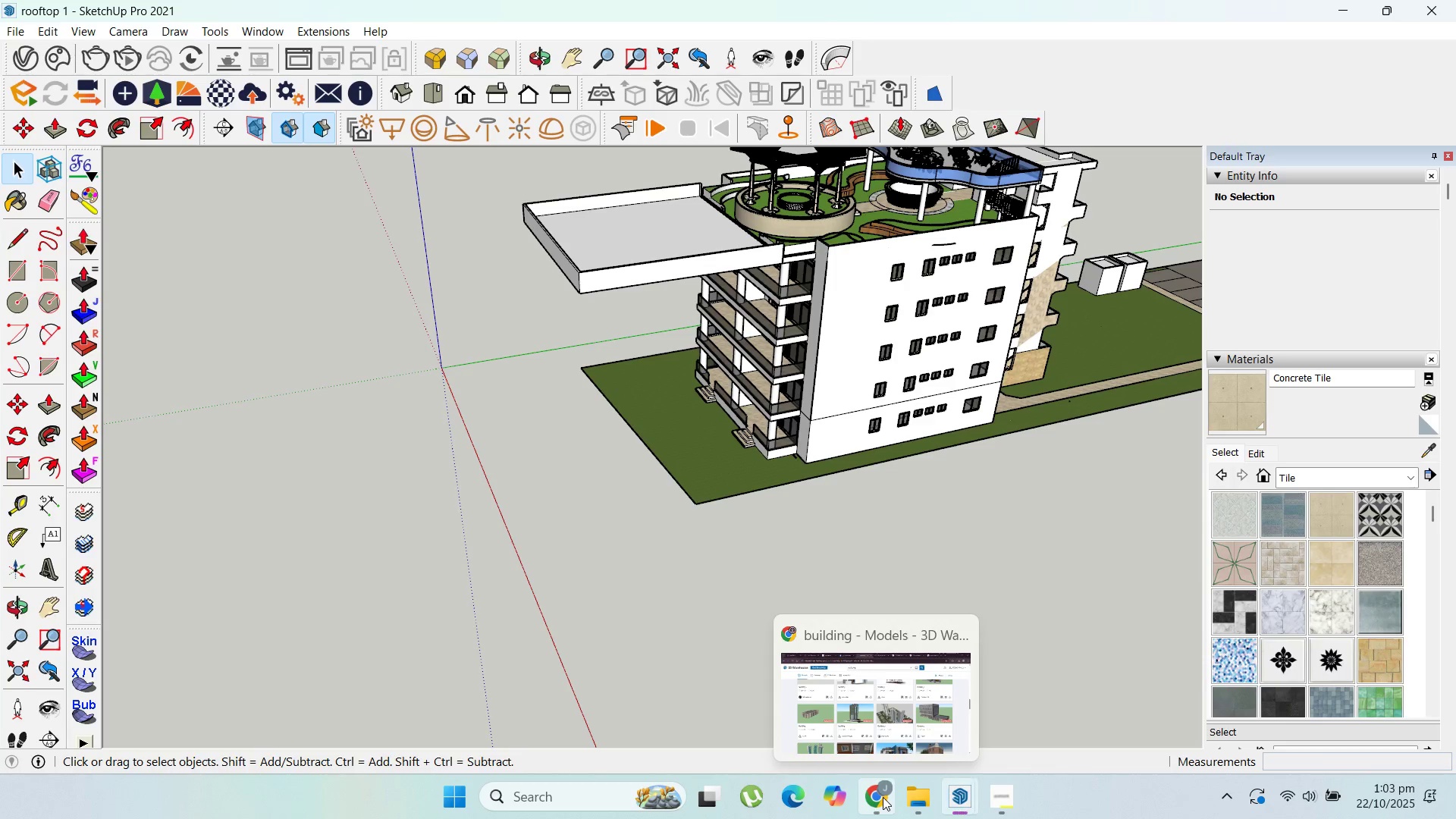 
left_click([899, 713])
 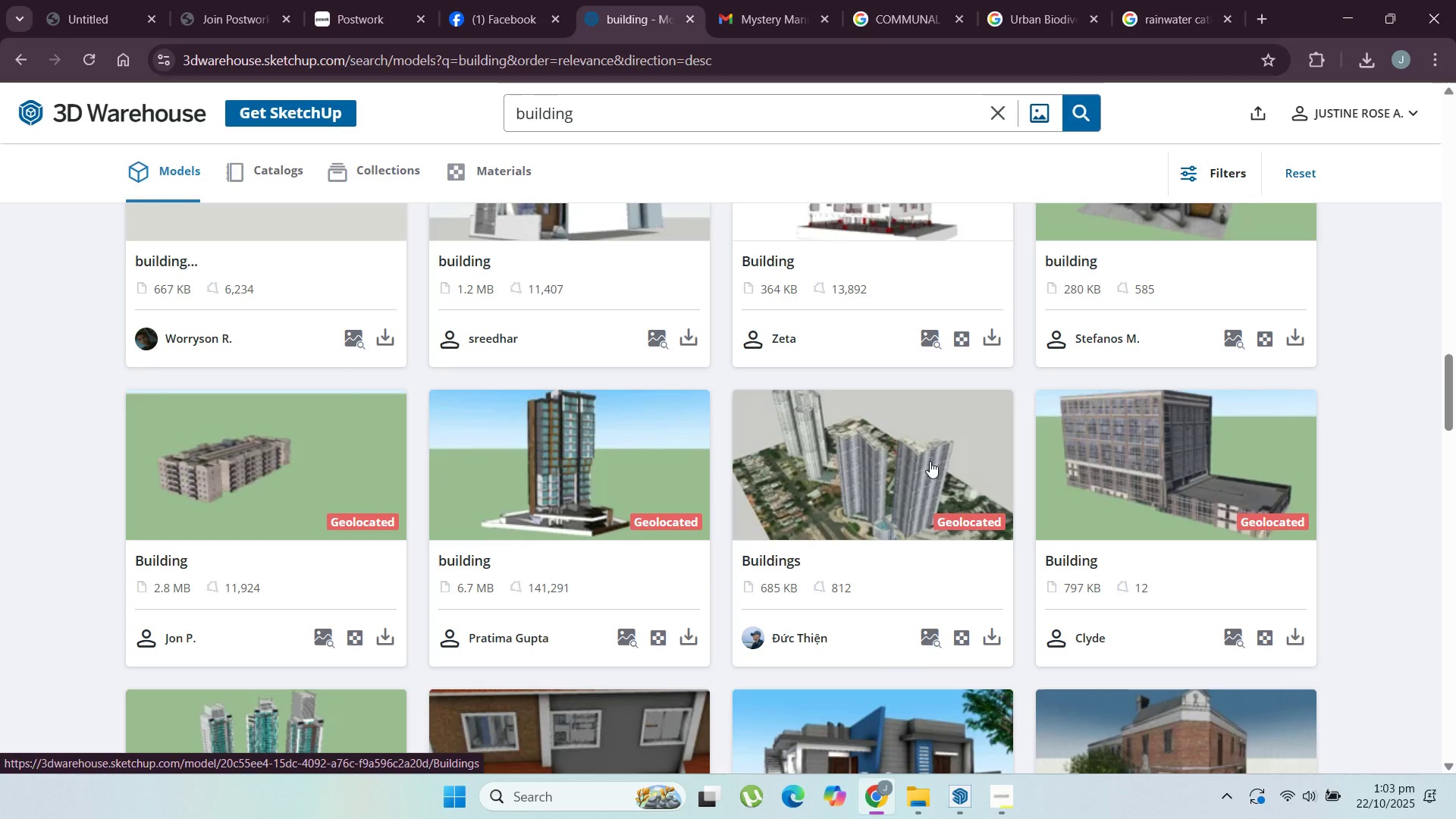 
scroll: coordinate [924, 469], scroll_direction: down, amount: 2.0
 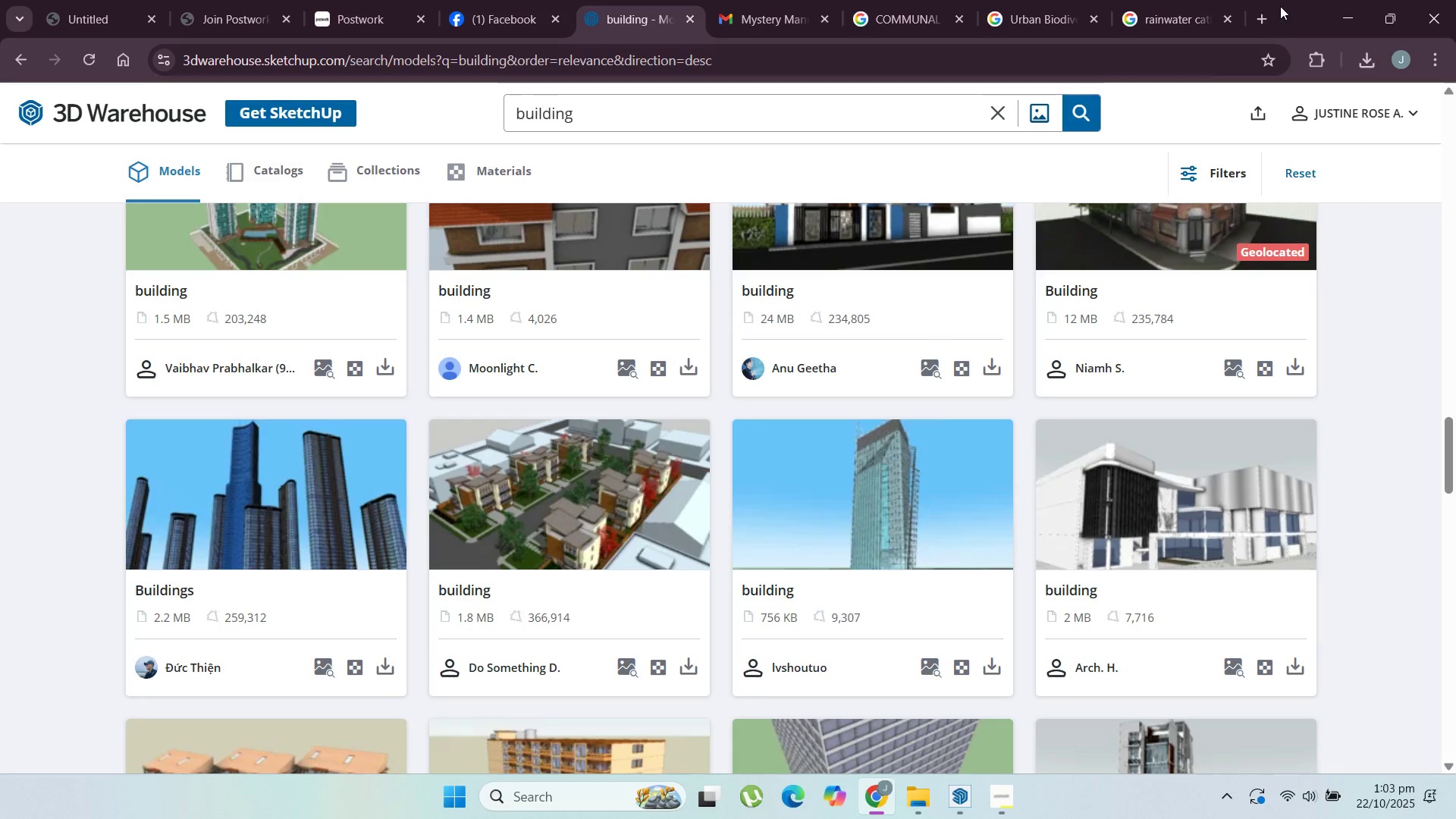 
left_click([1339, 10])
 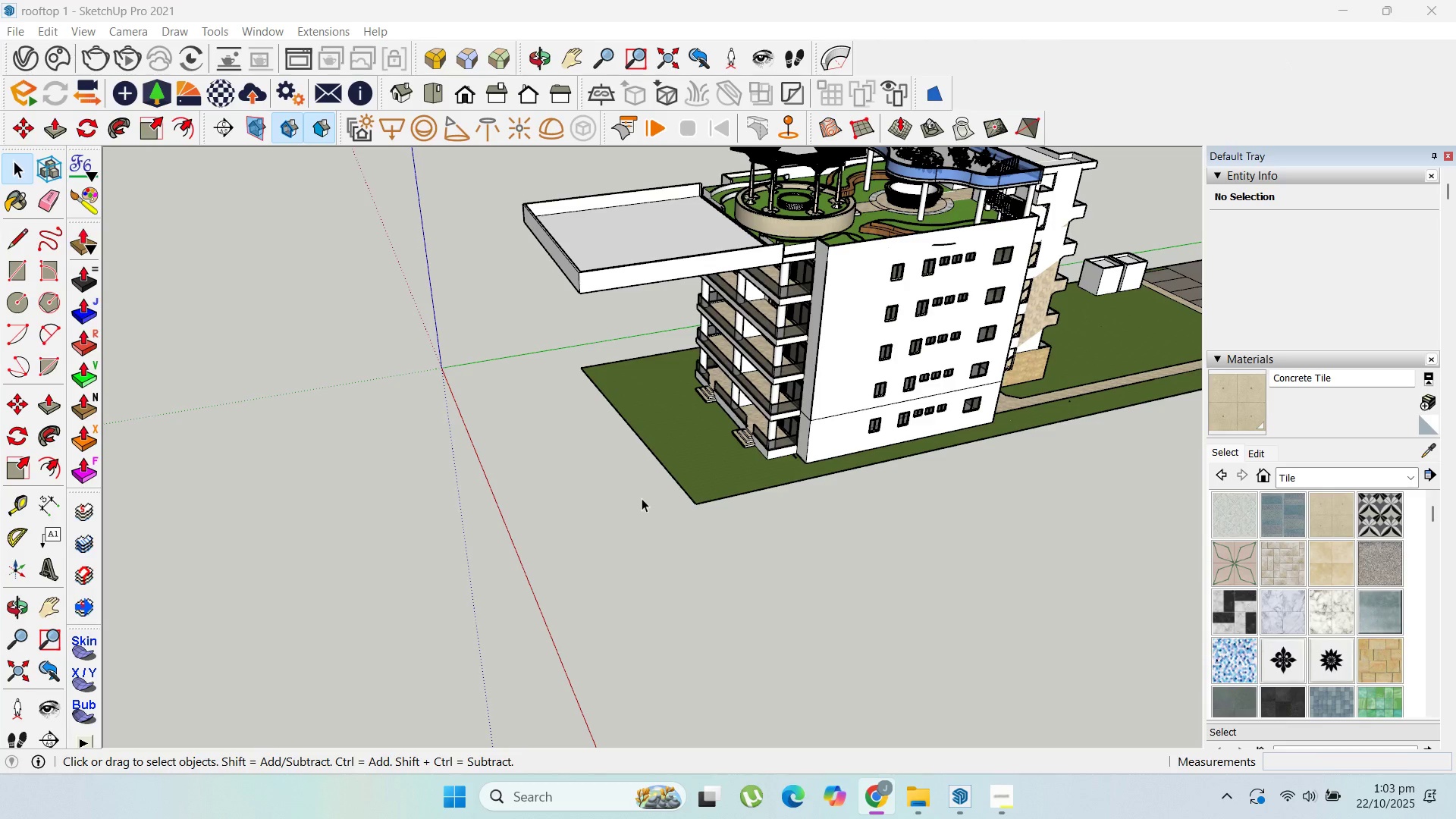 
scroll: coordinate [728, 463], scroll_direction: down, amount: 7.0
 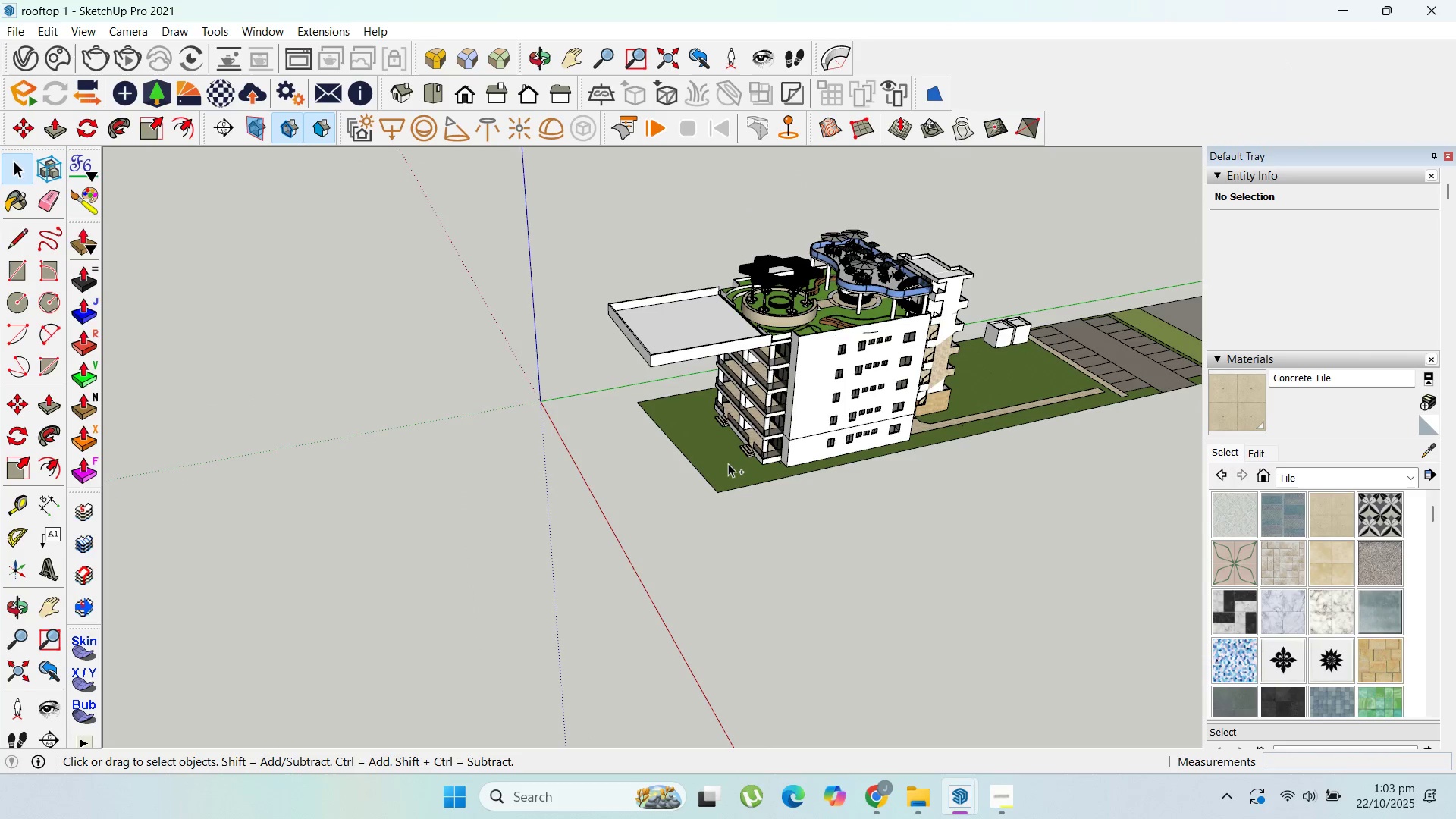 
key(Control+V)
 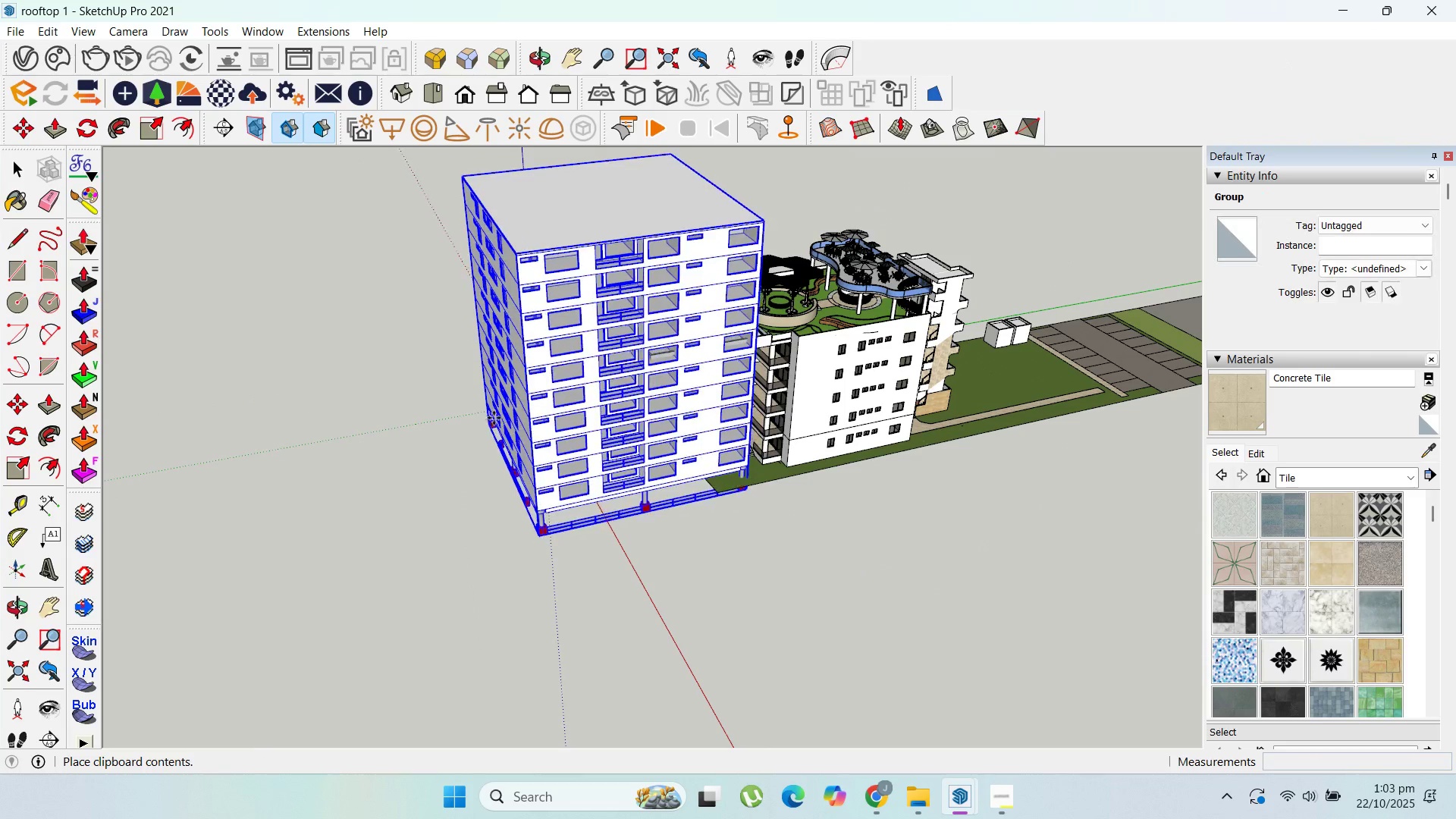 
left_click([497, 416])
 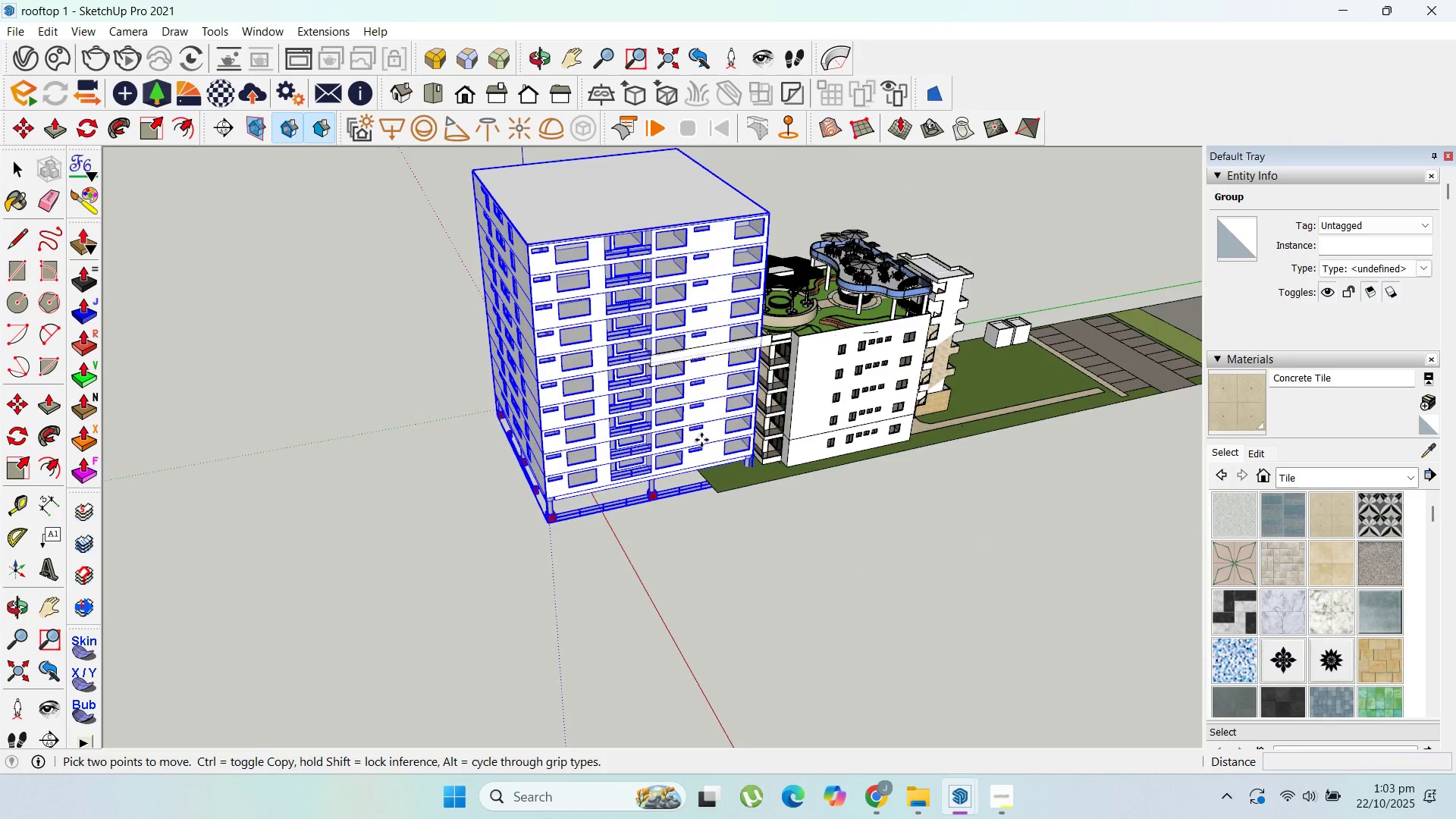 
scroll: coordinate [786, 514], scroll_direction: up, amount: 12.0
 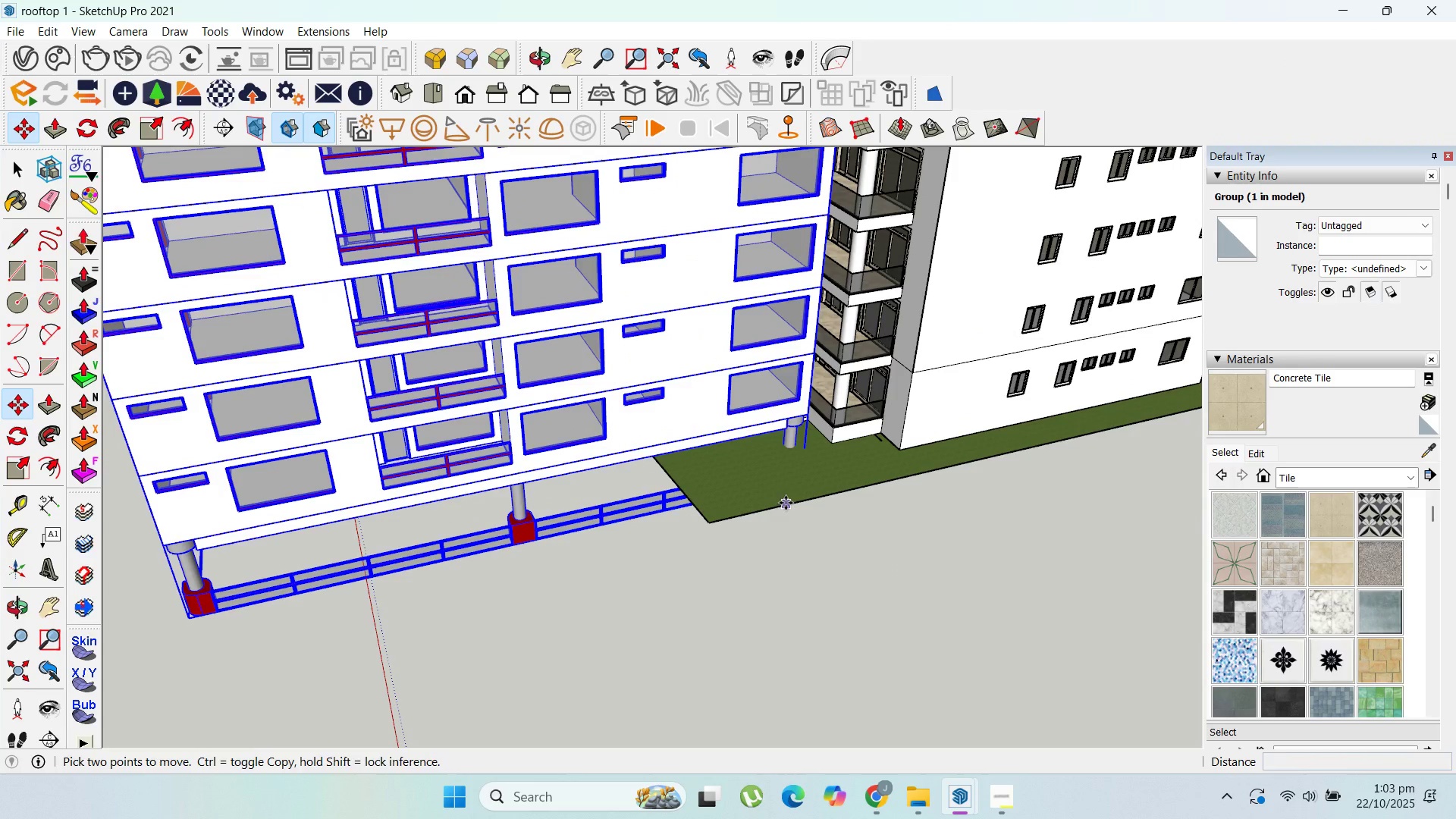 
left_click_drag(start_coordinate=[784, 500], to_coordinate=[784, 489])
 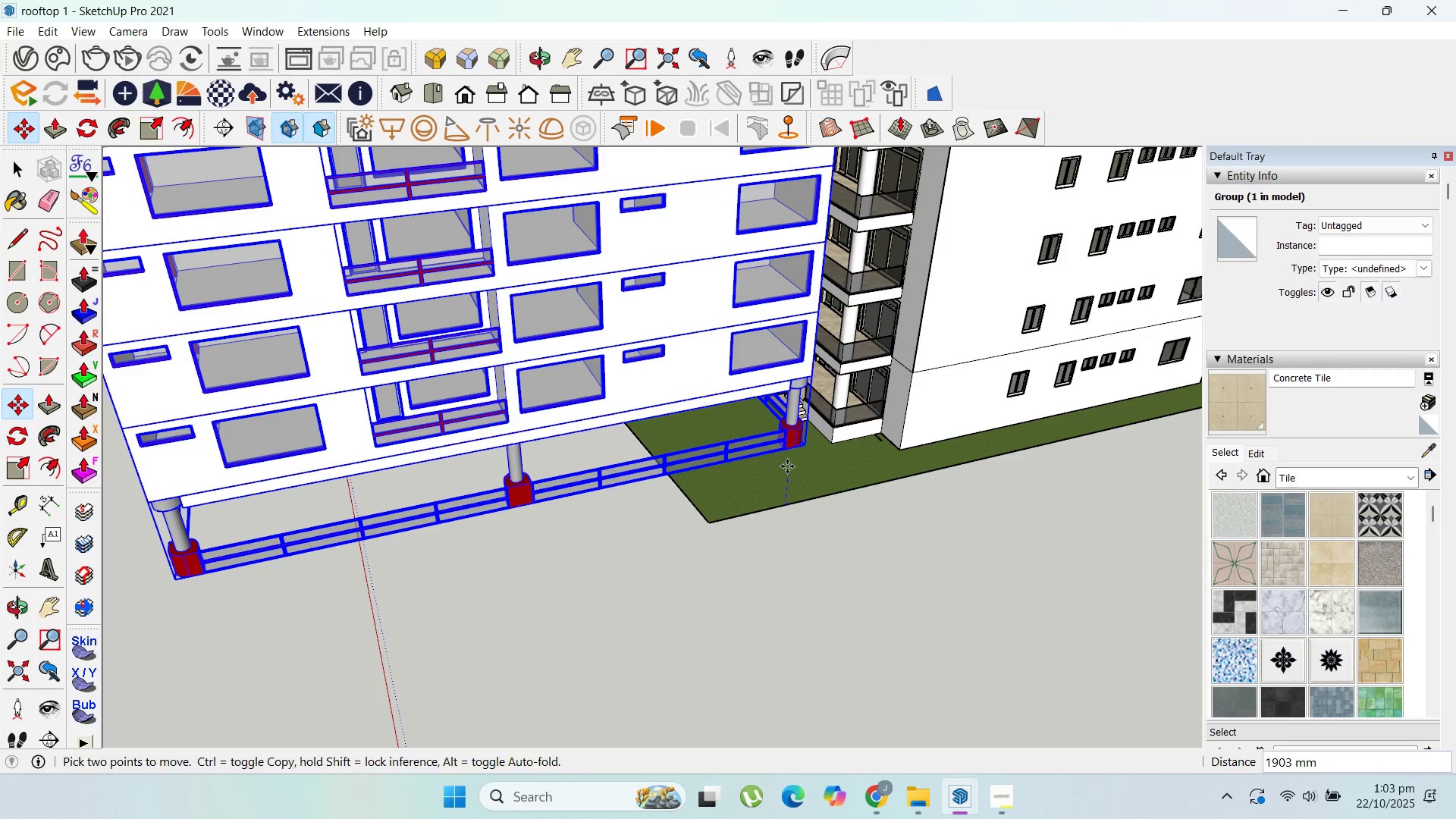 
left_click([787, 466])
 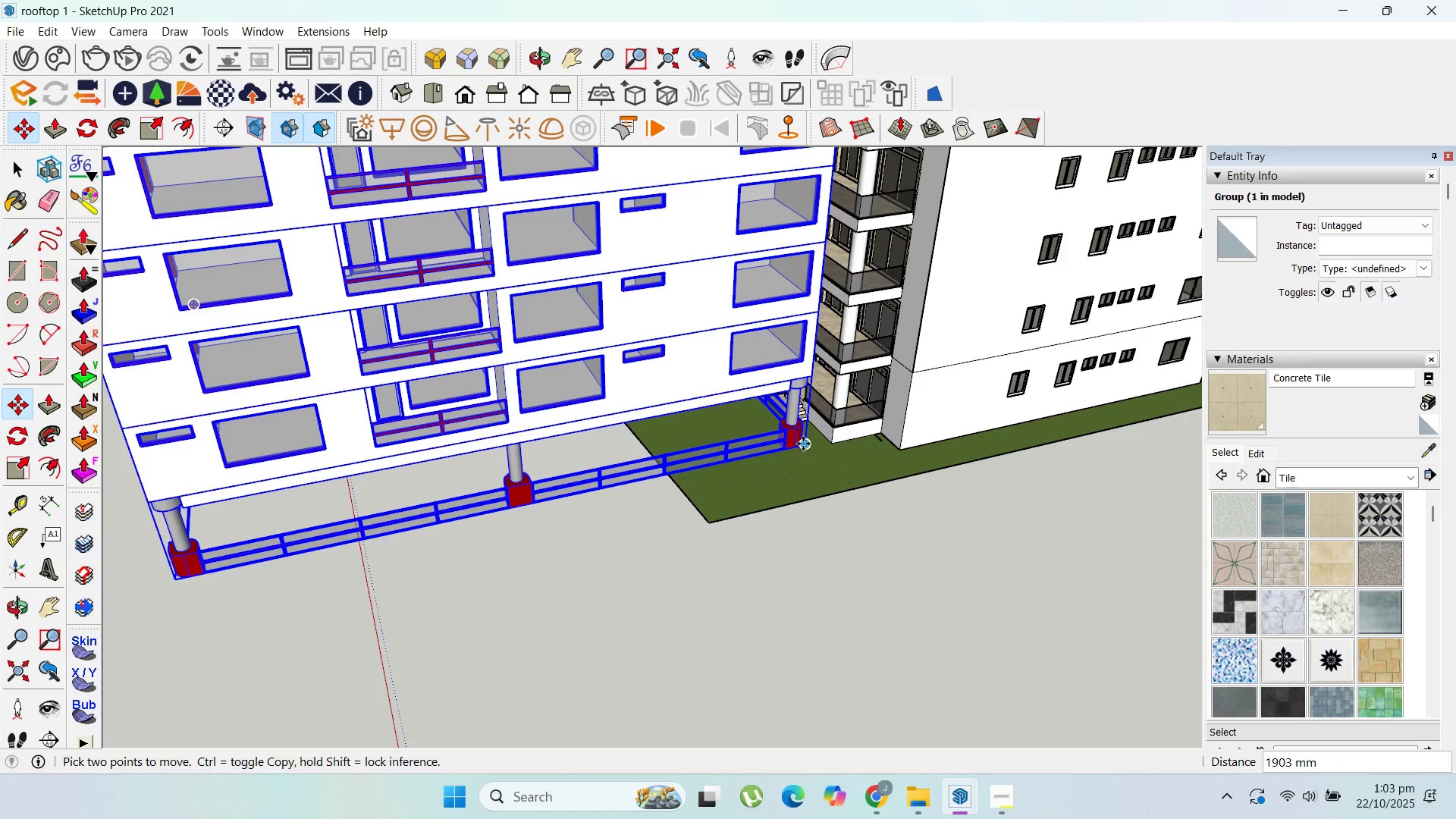 
left_click([803, 444])
 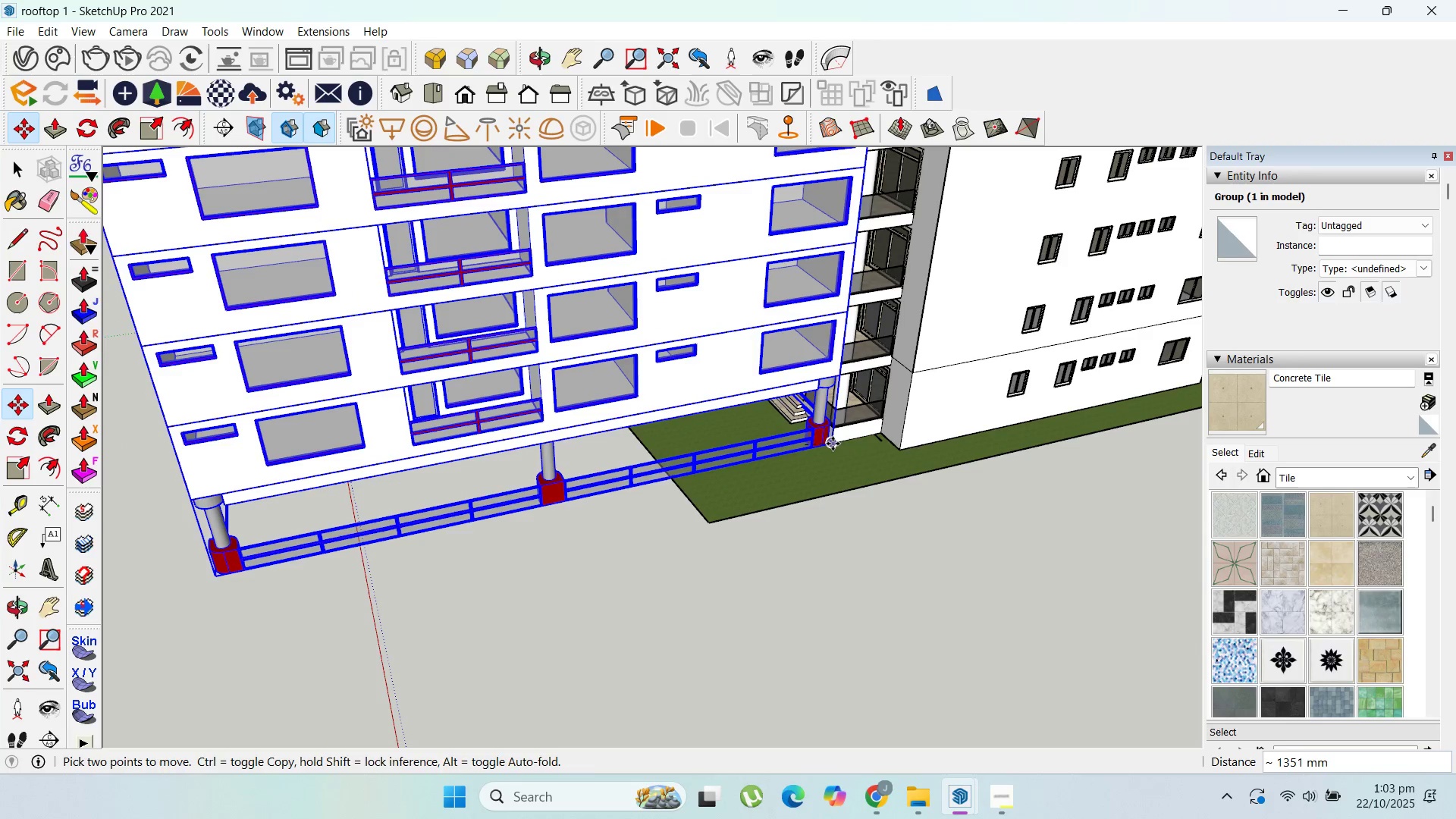 
left_click([833, 444])
 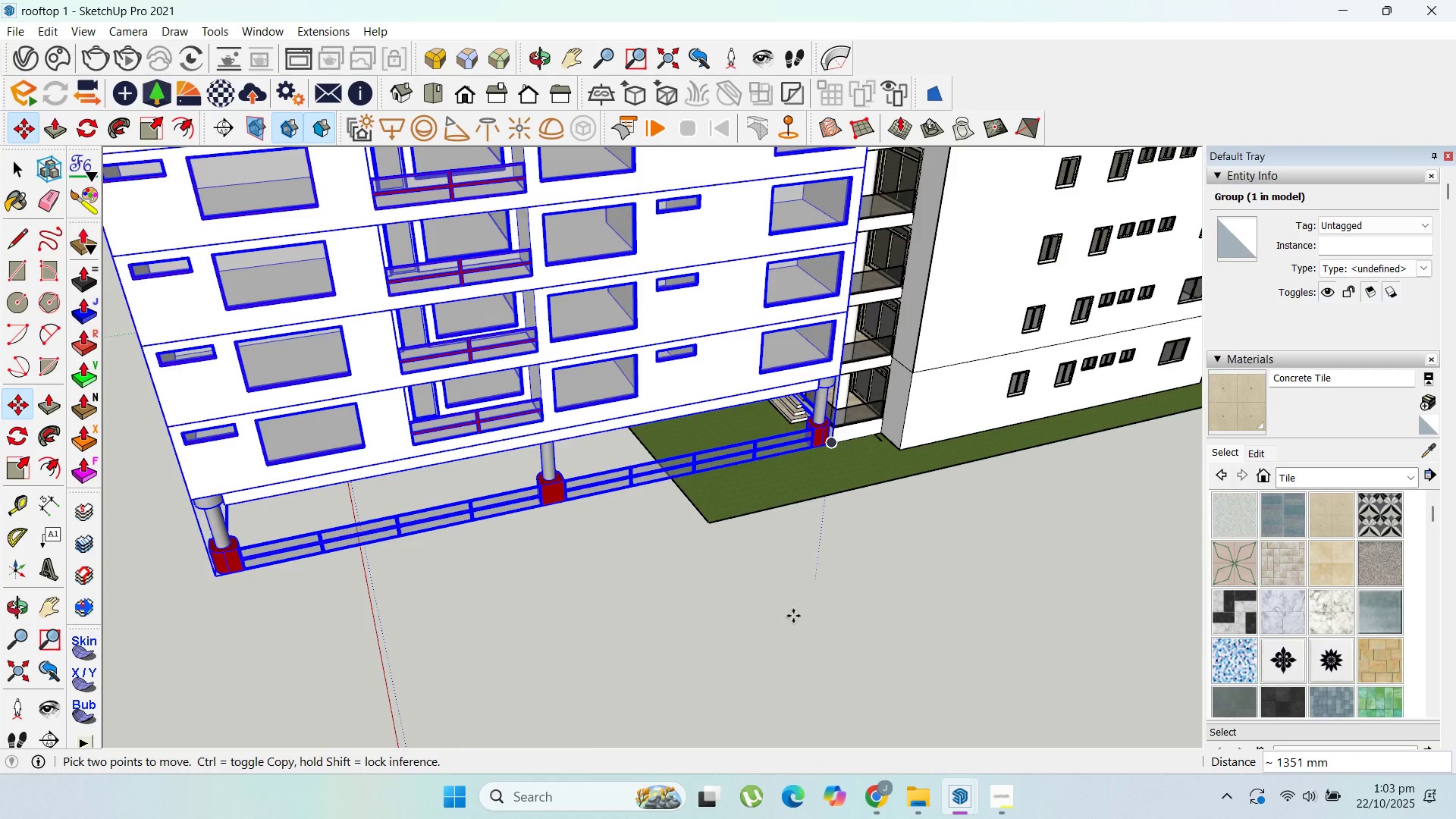 
scroll: coordinate [795, 633], scroll_direction: down, amount: 8.0
 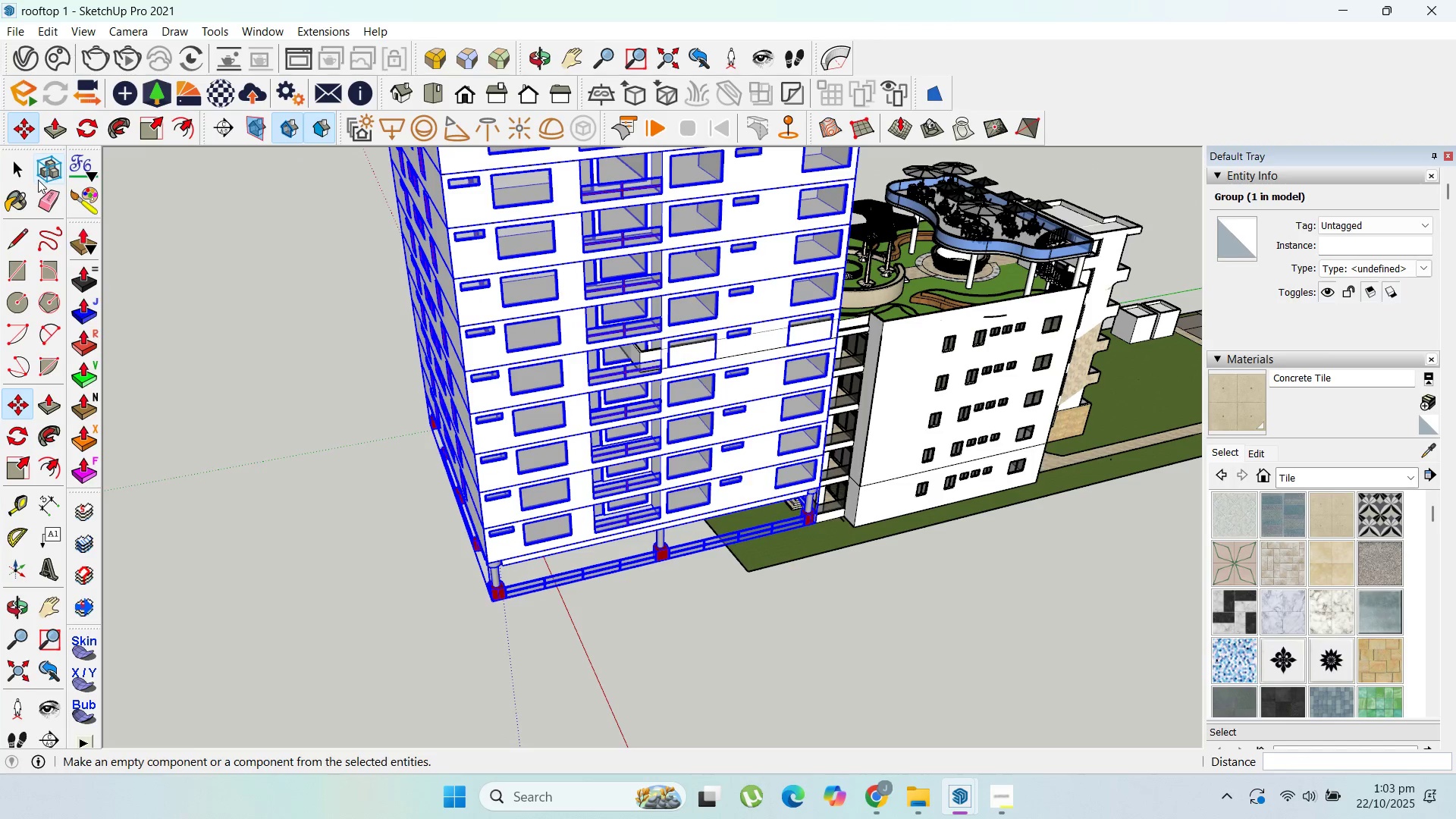 
left_click([21, 164])
 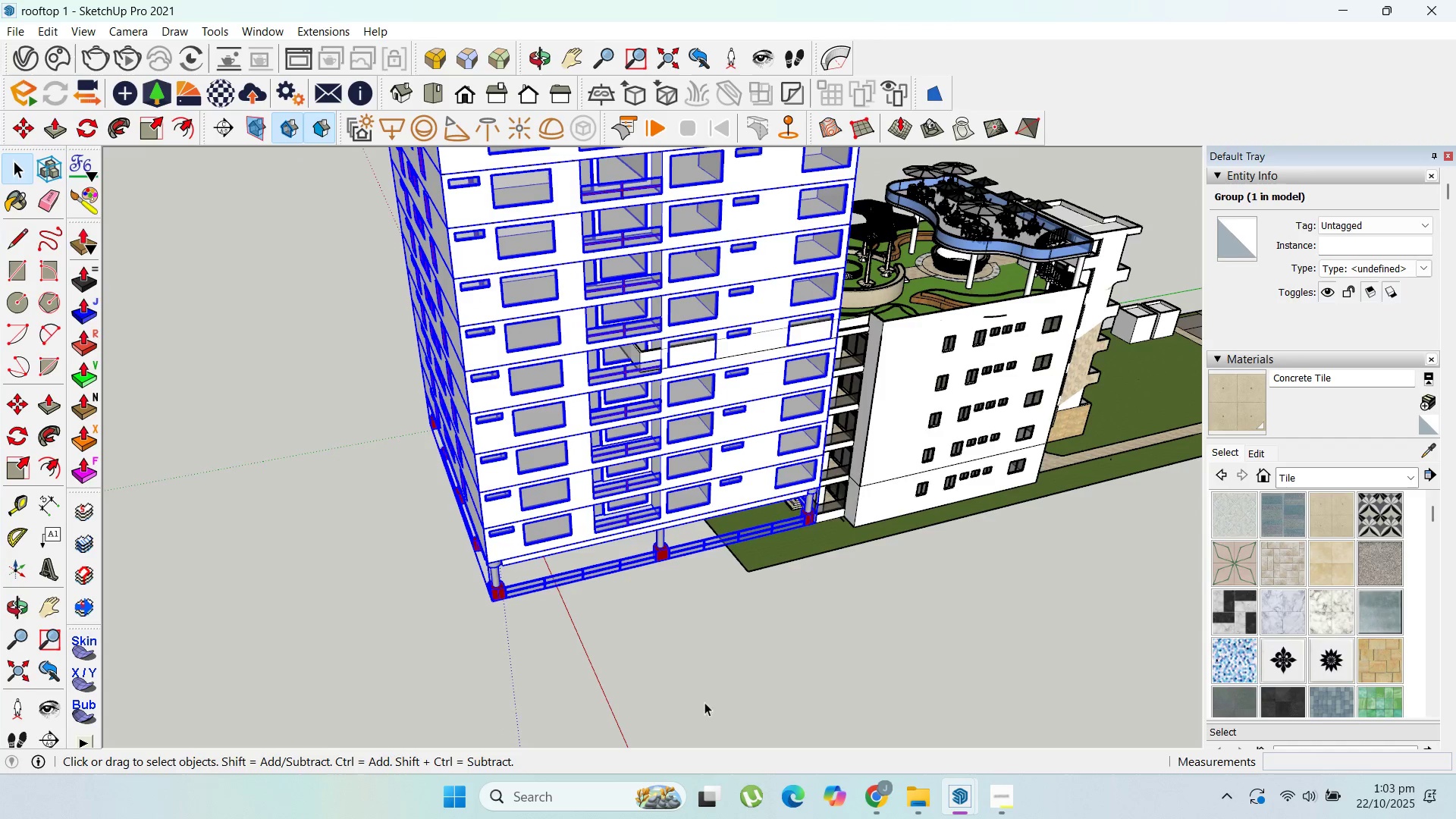 
scroll: coordinate [724, 602], scroll_direction: down, amount: 7.0
 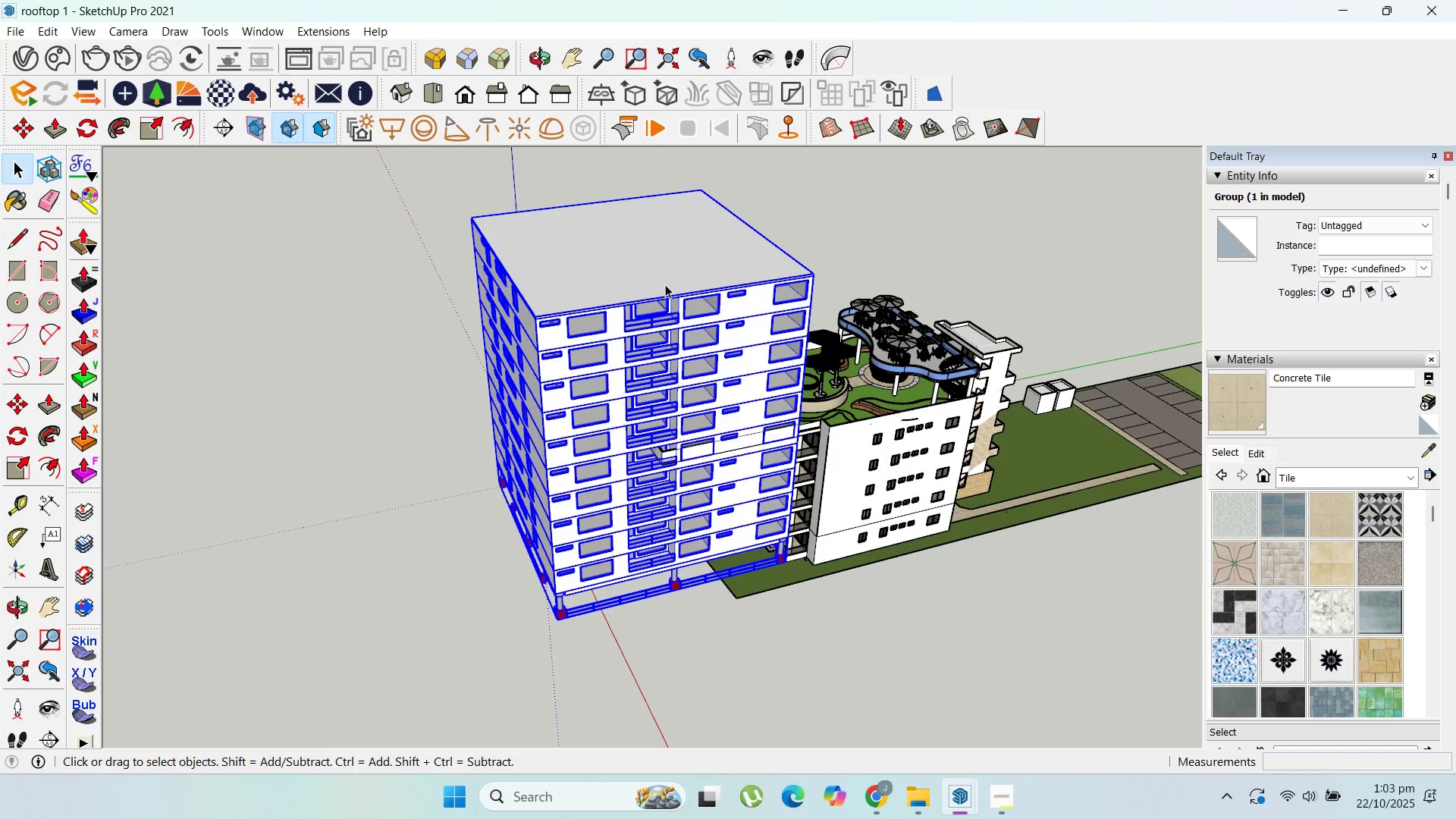 
left_click([668, 286])
 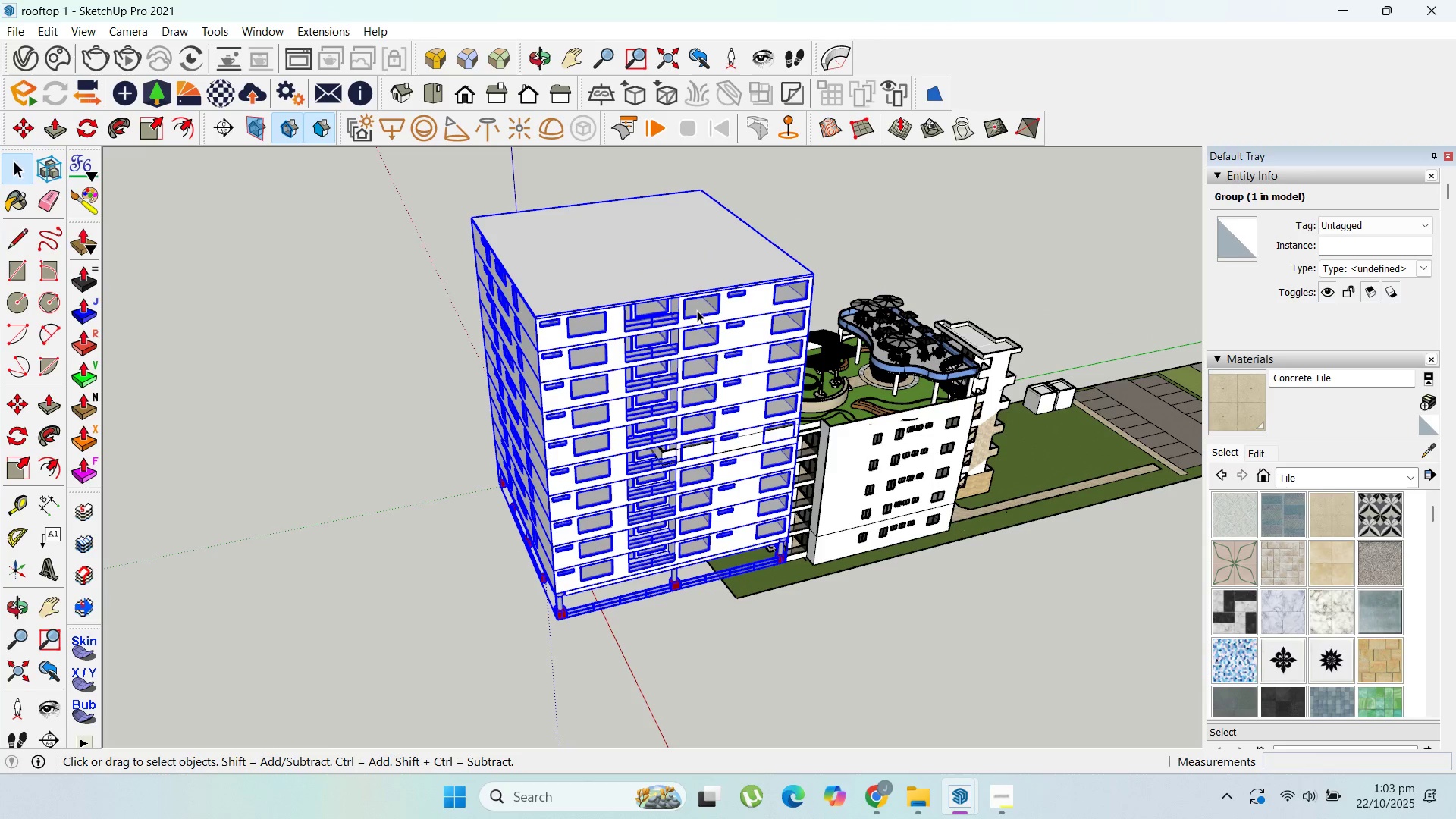 
left_click([697, 310])
 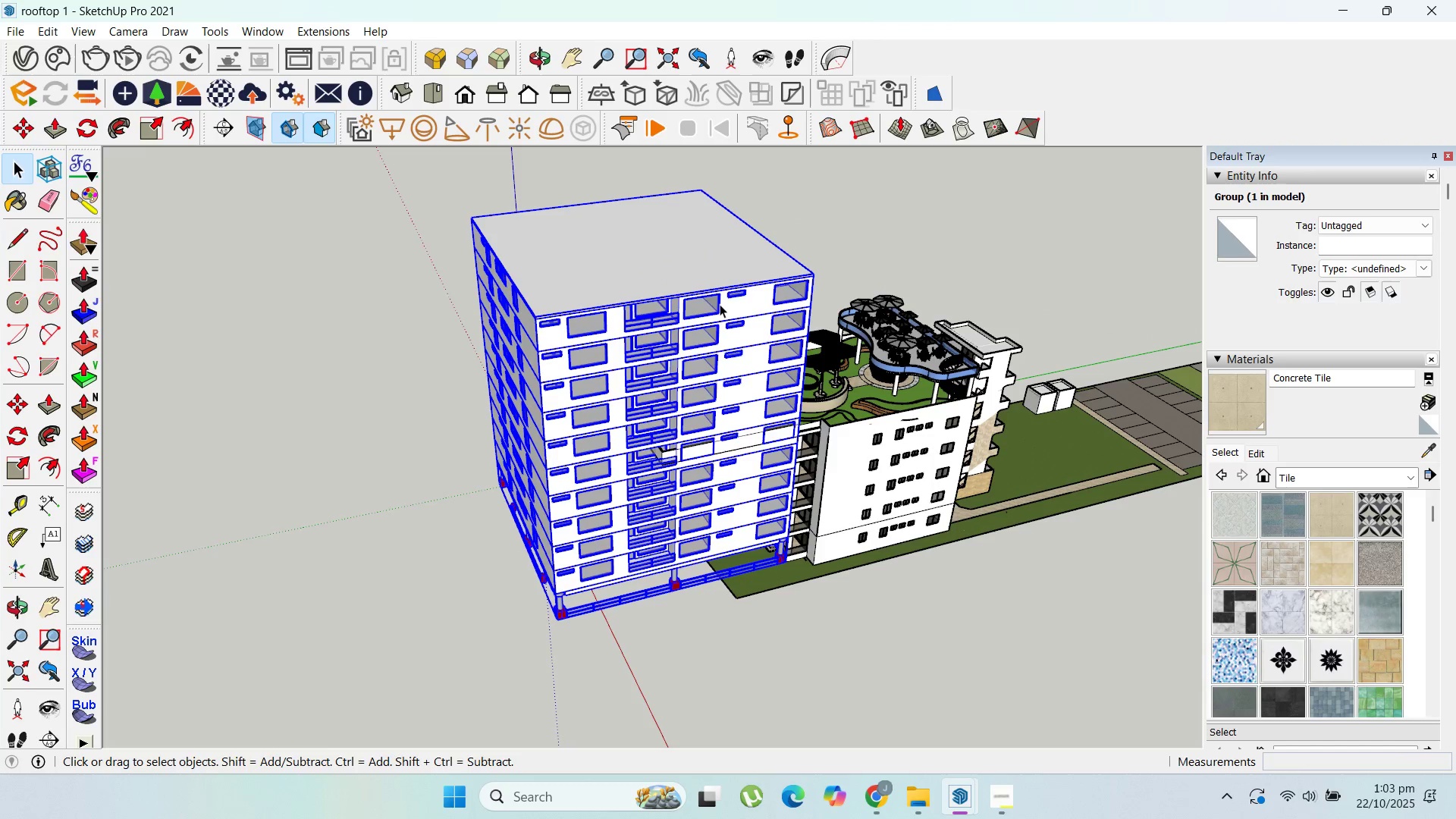 
double_click([720, 304])
 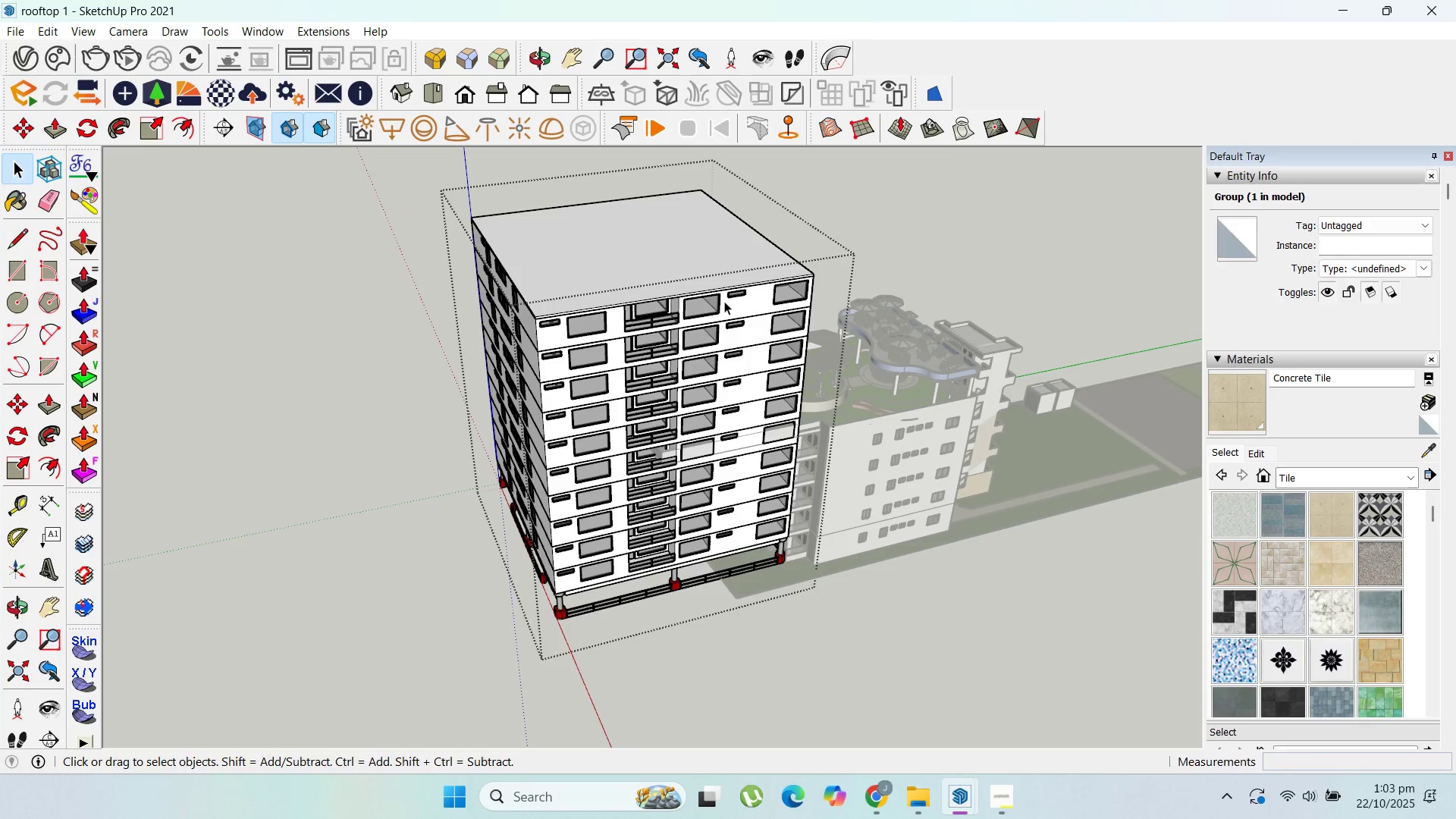 
left_click([724, 301])
 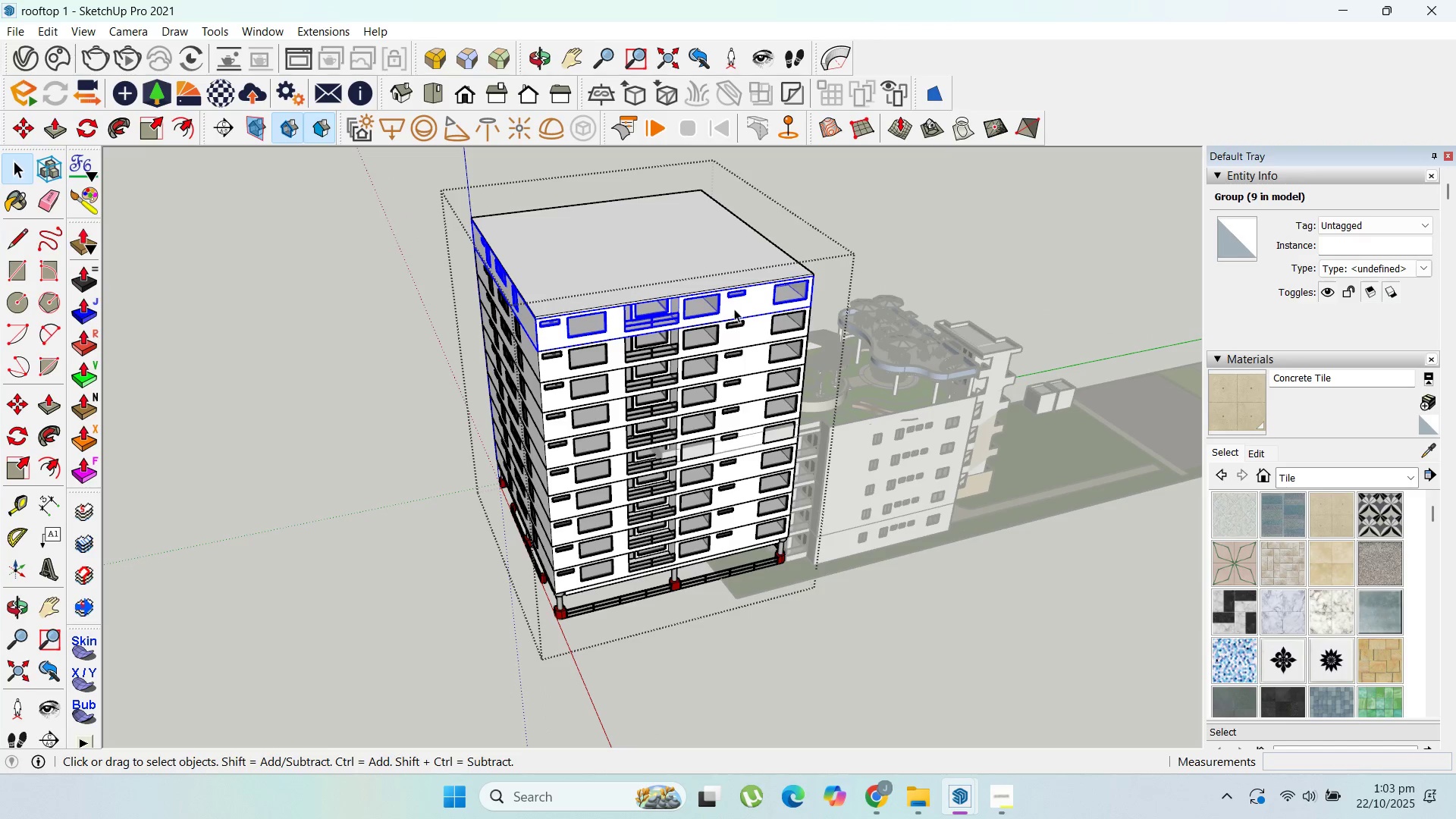 
key(Delete)
 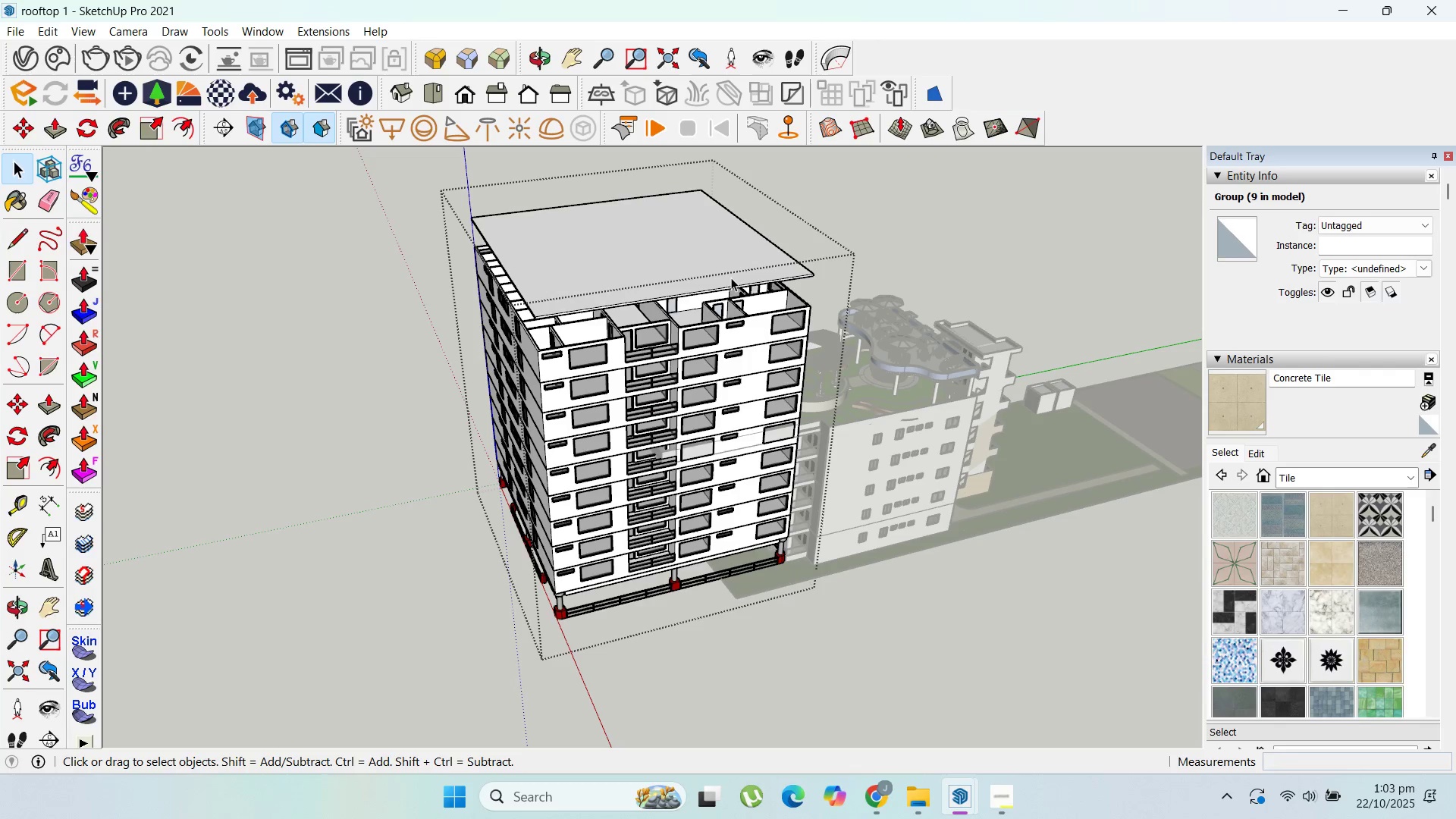 
left_click([731, 278])
 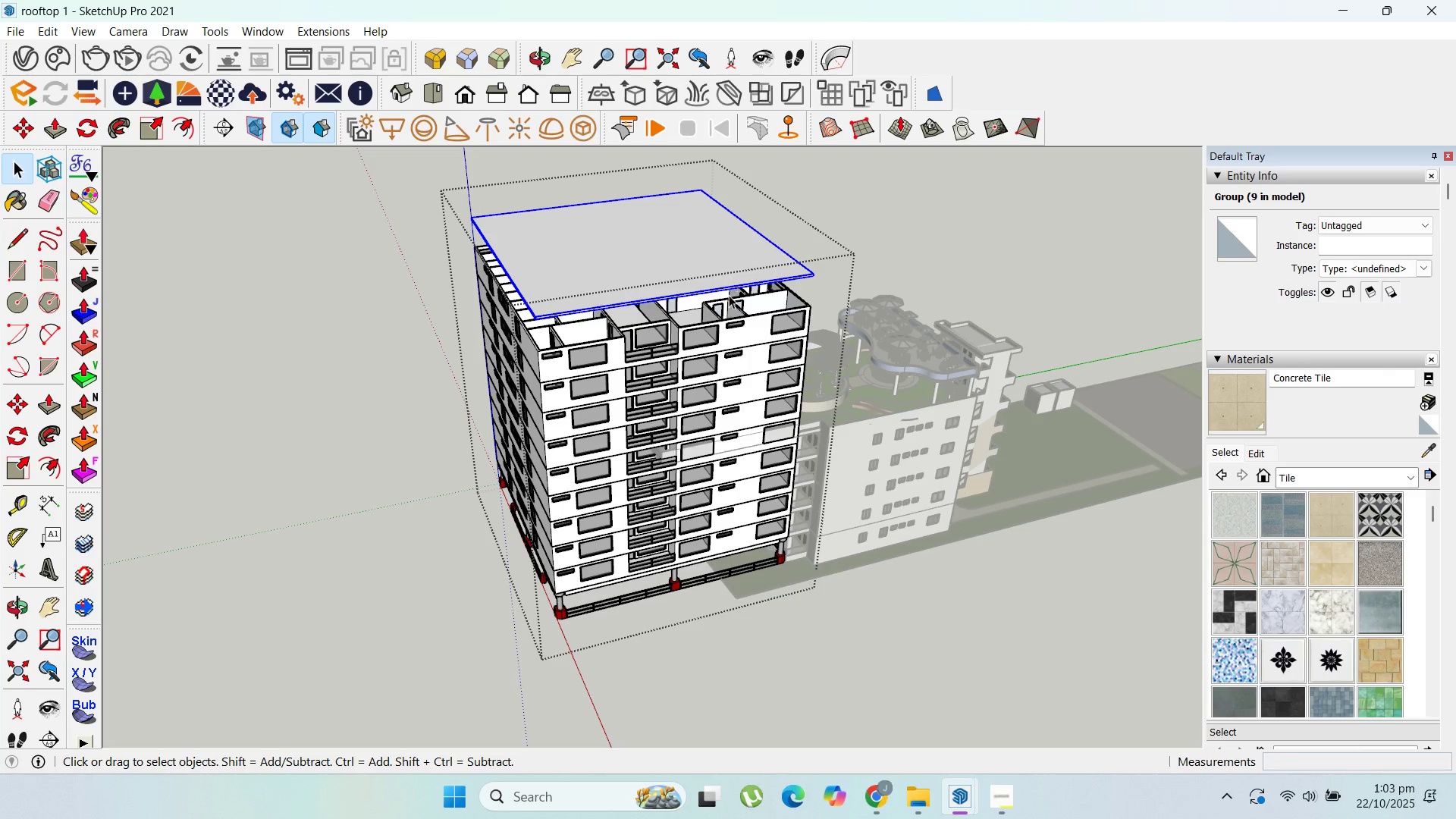 
key(Delete)
 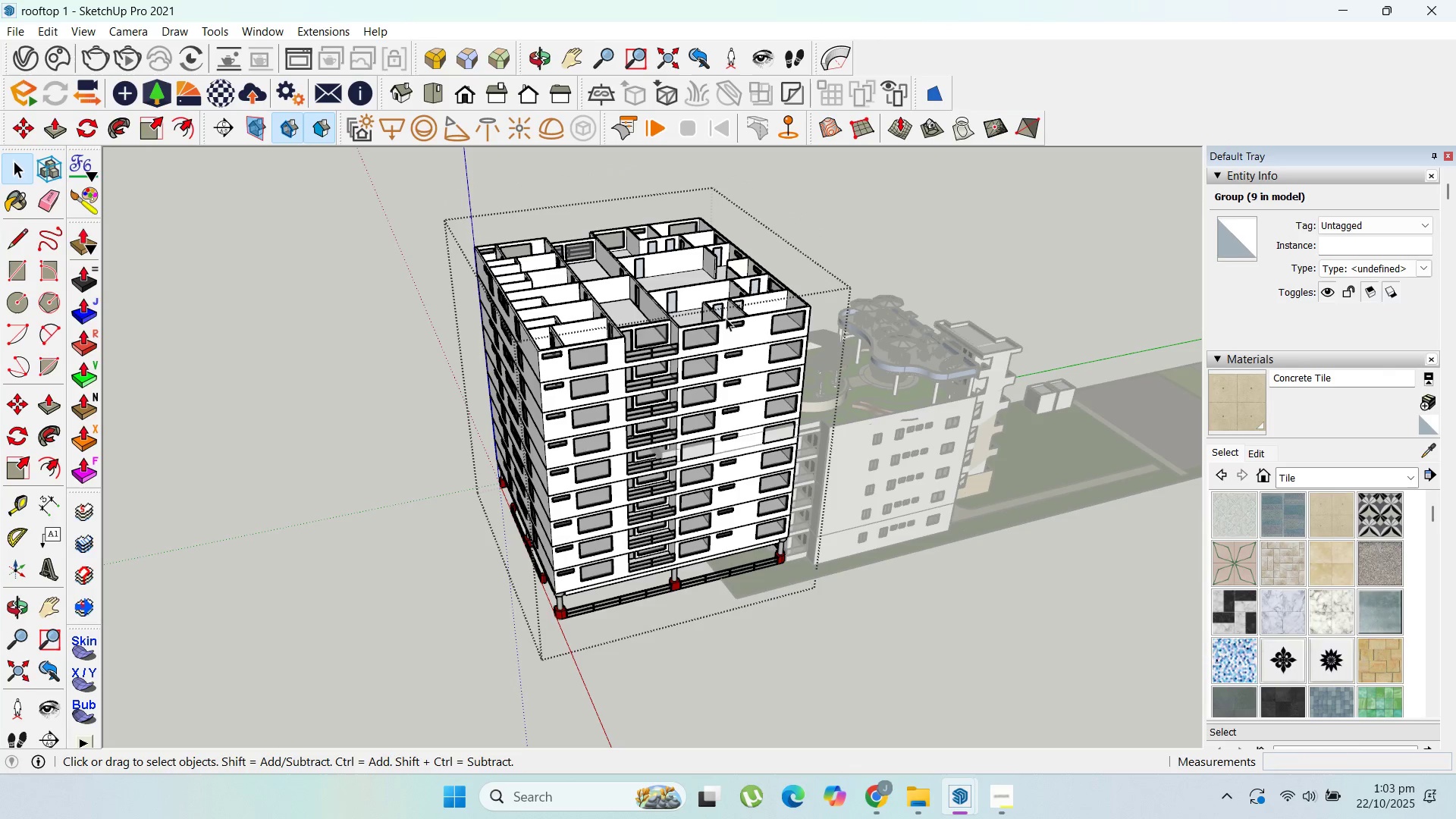 
left_click([726, 318])
 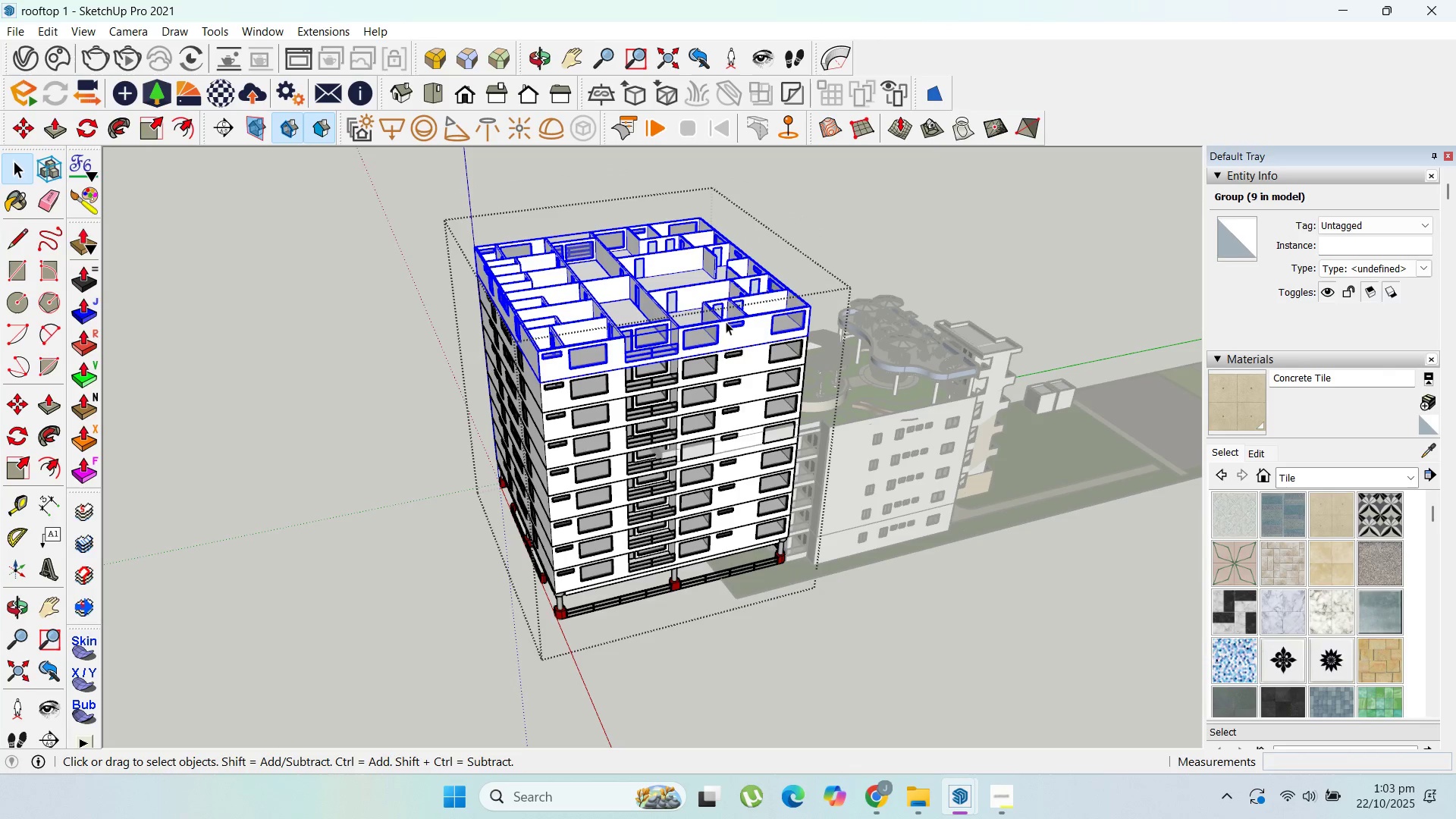 
key(Delete)
 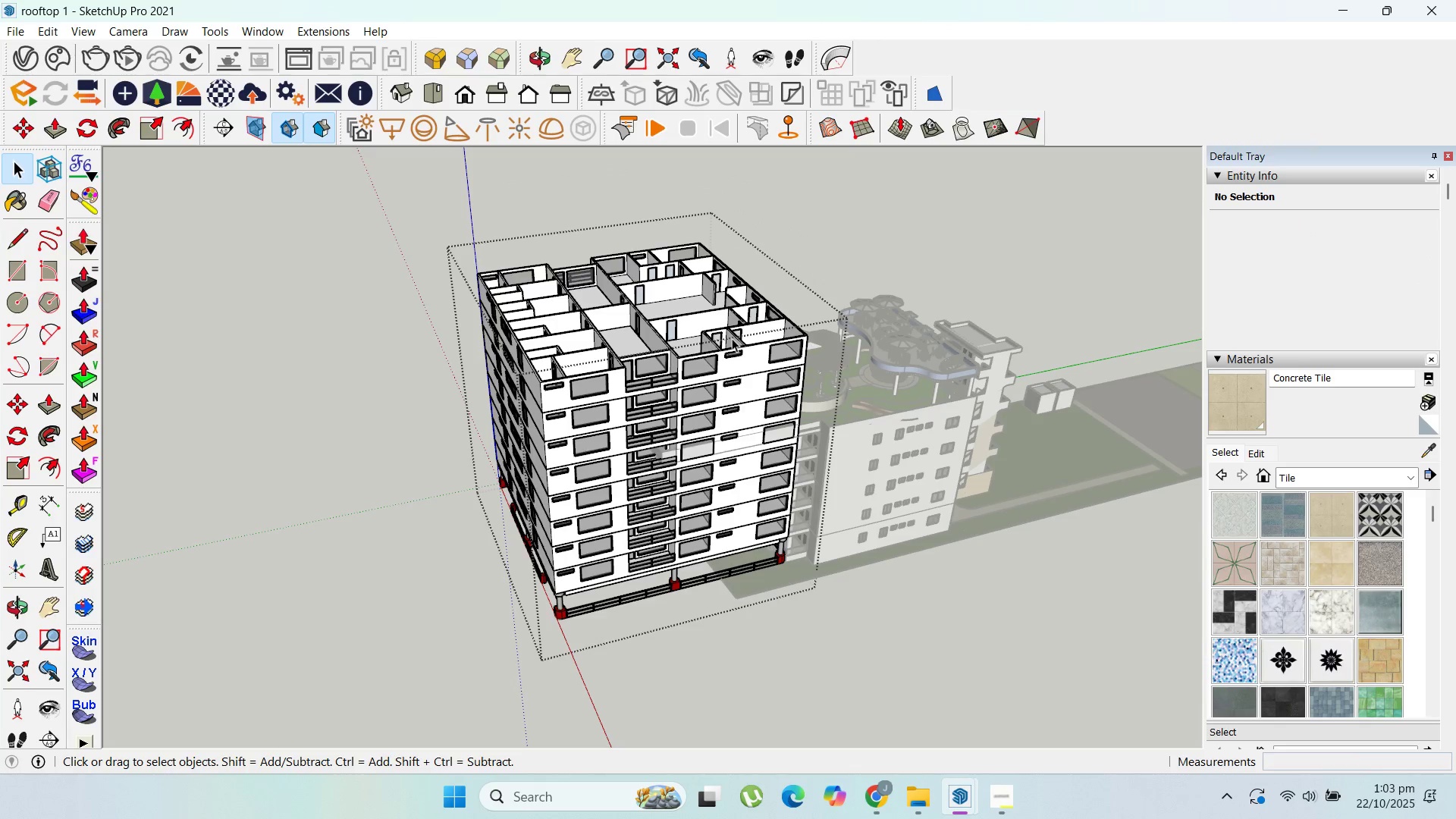 
key(Delete)
 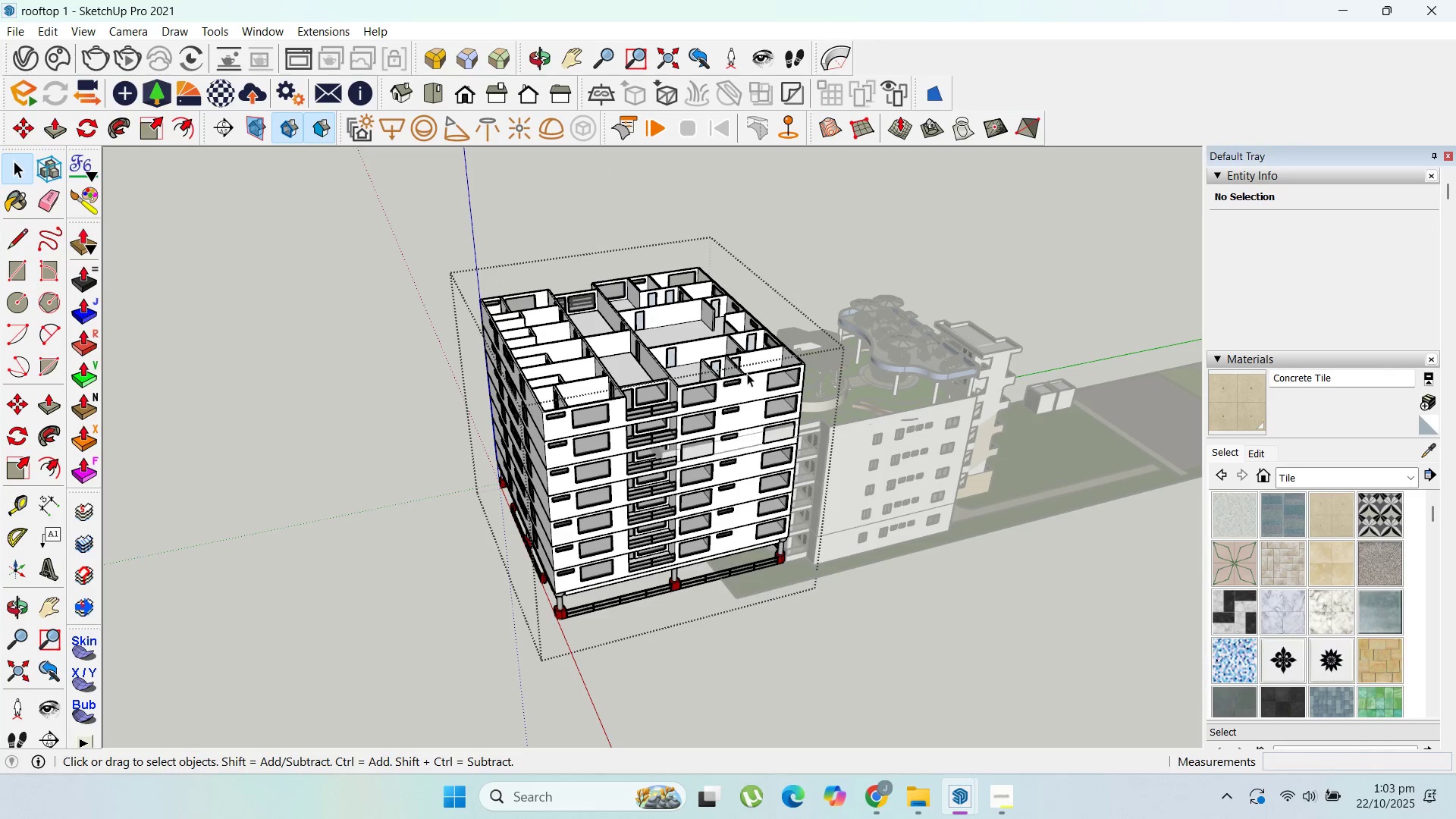 
left_click([747, 374])
 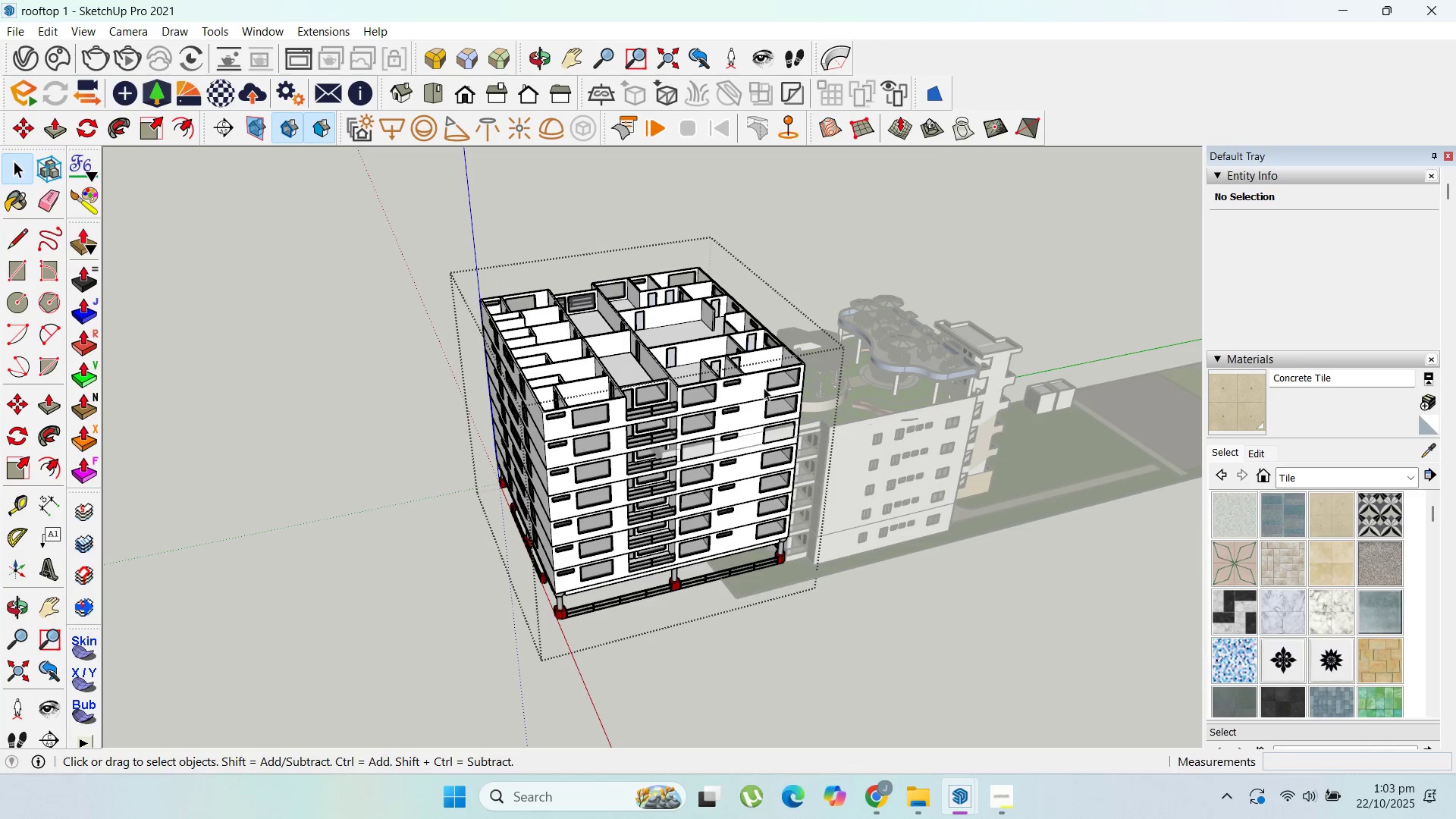 
key(Delete)
 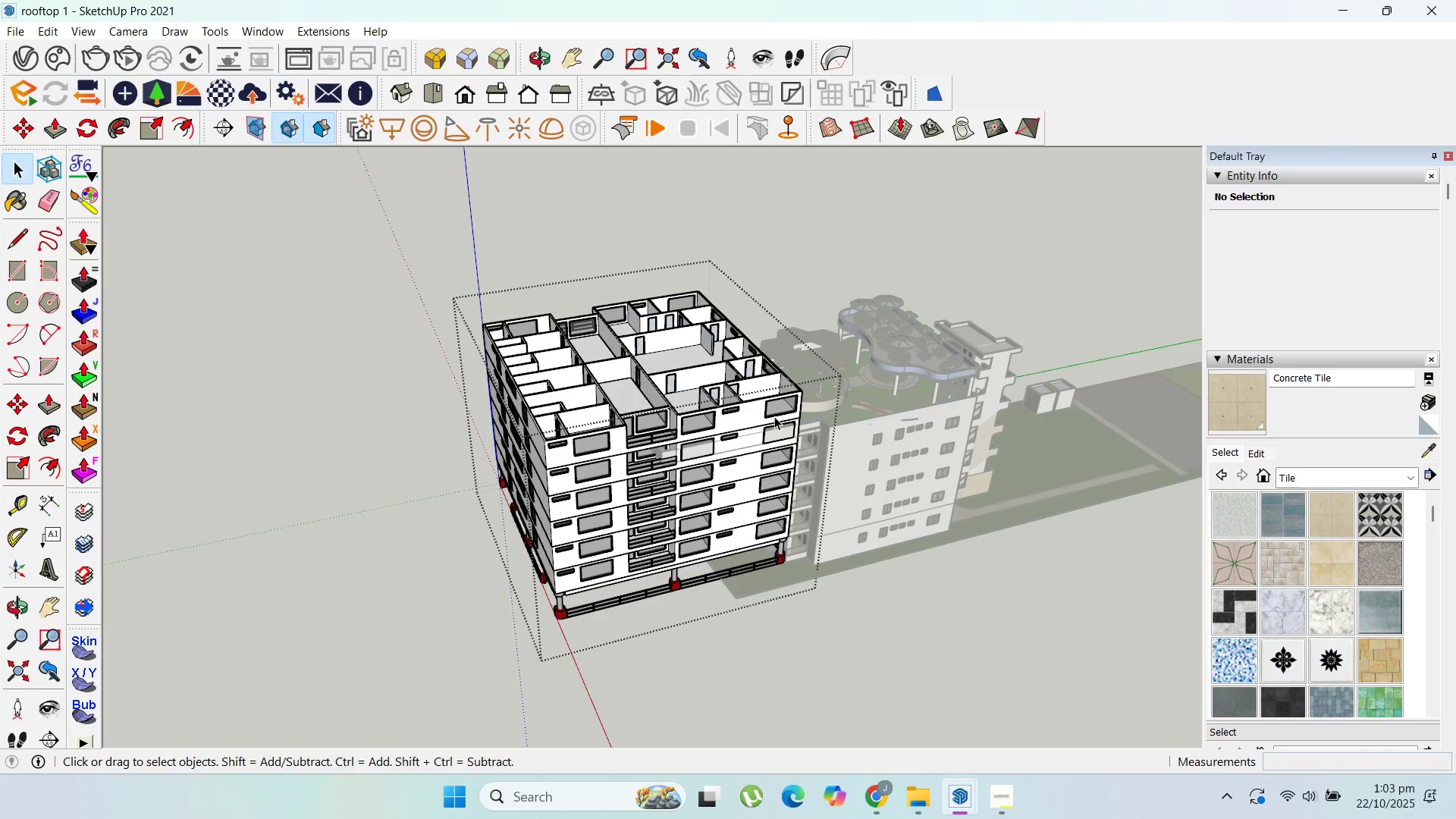 
left_click([774, 416])
 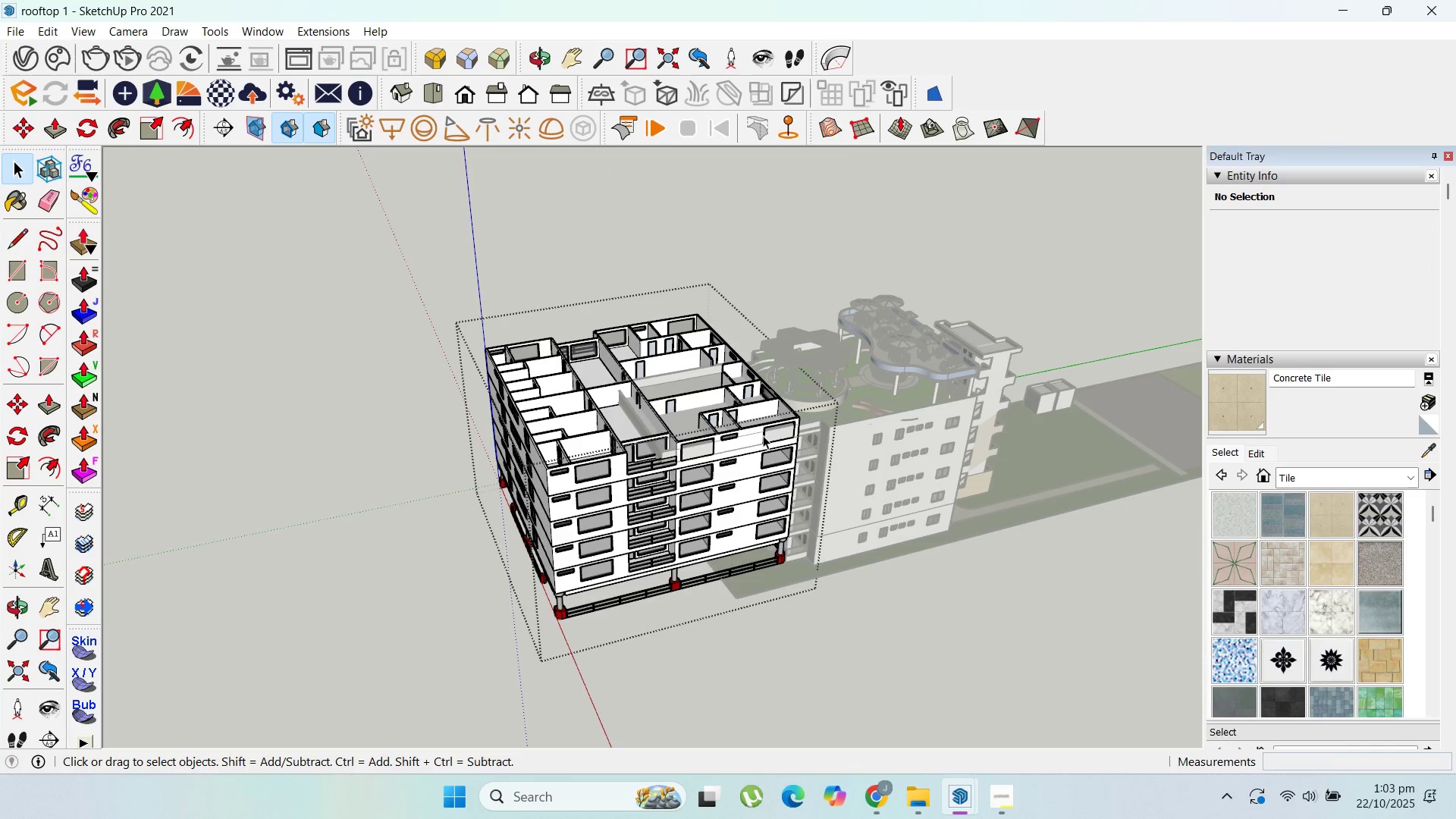 
left_click([763, 435])
 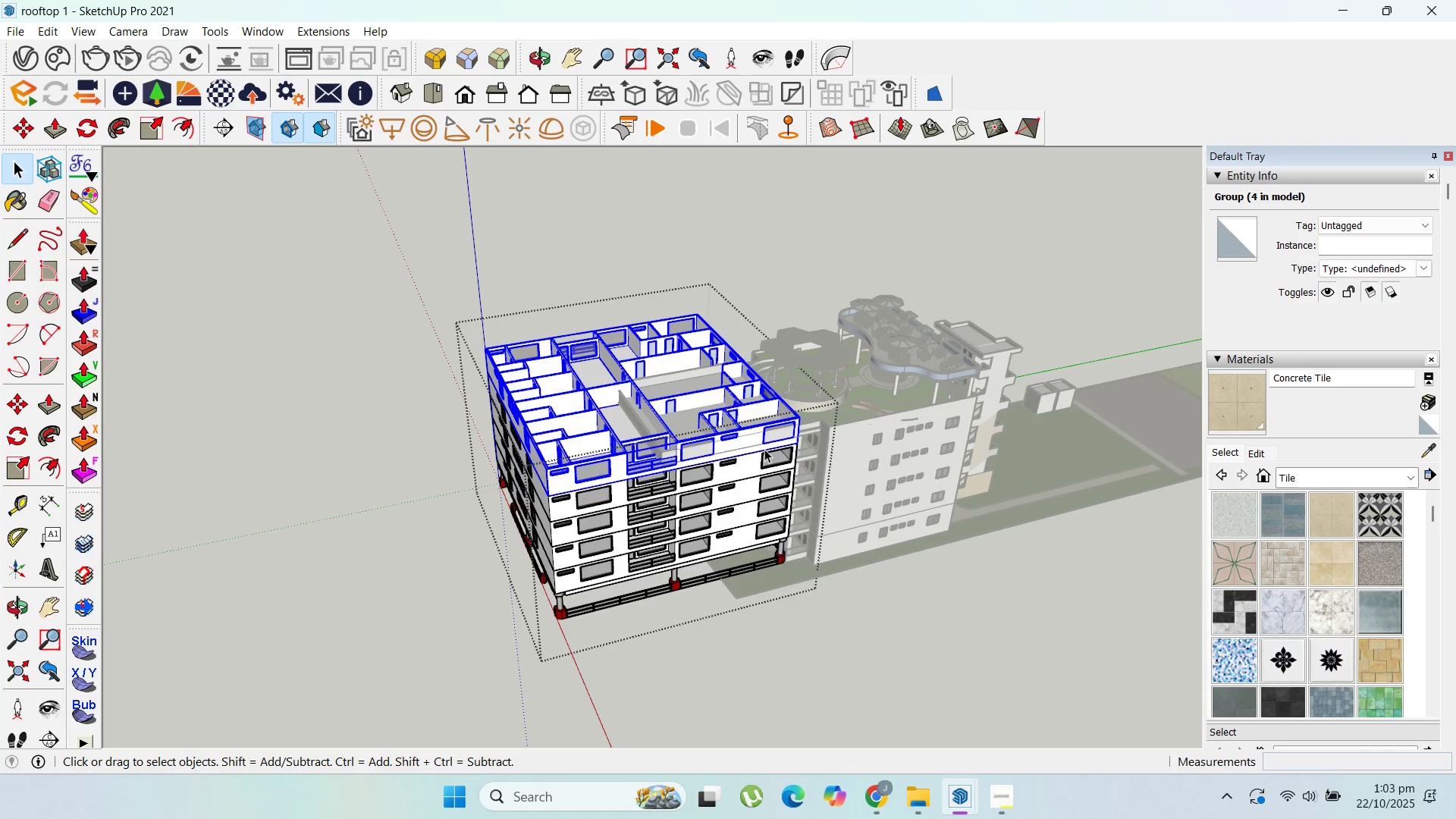 
key(Delete)
 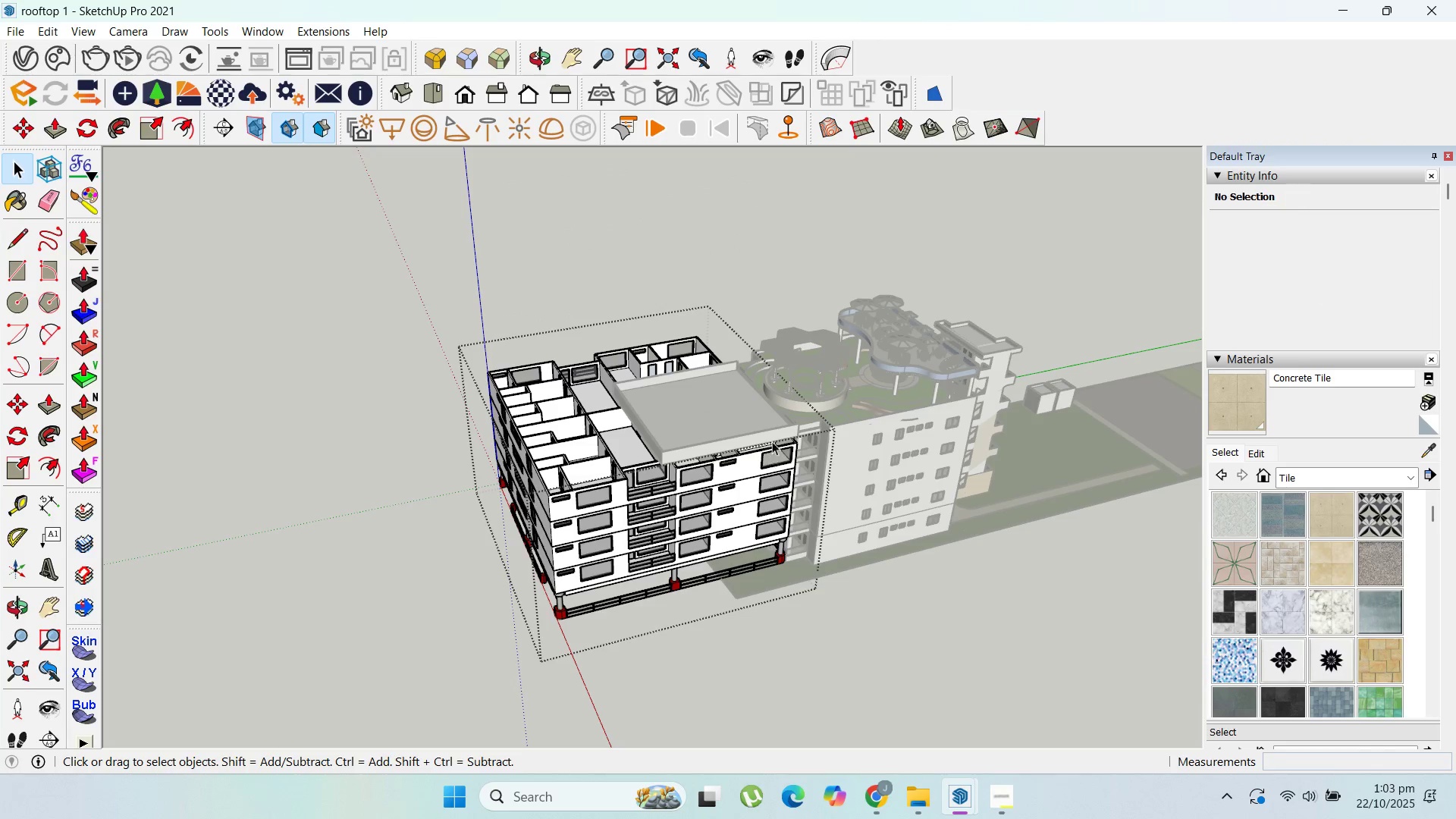 
scroll: coordinate [739, 484], scroll_direction: up, amount: 12.0
 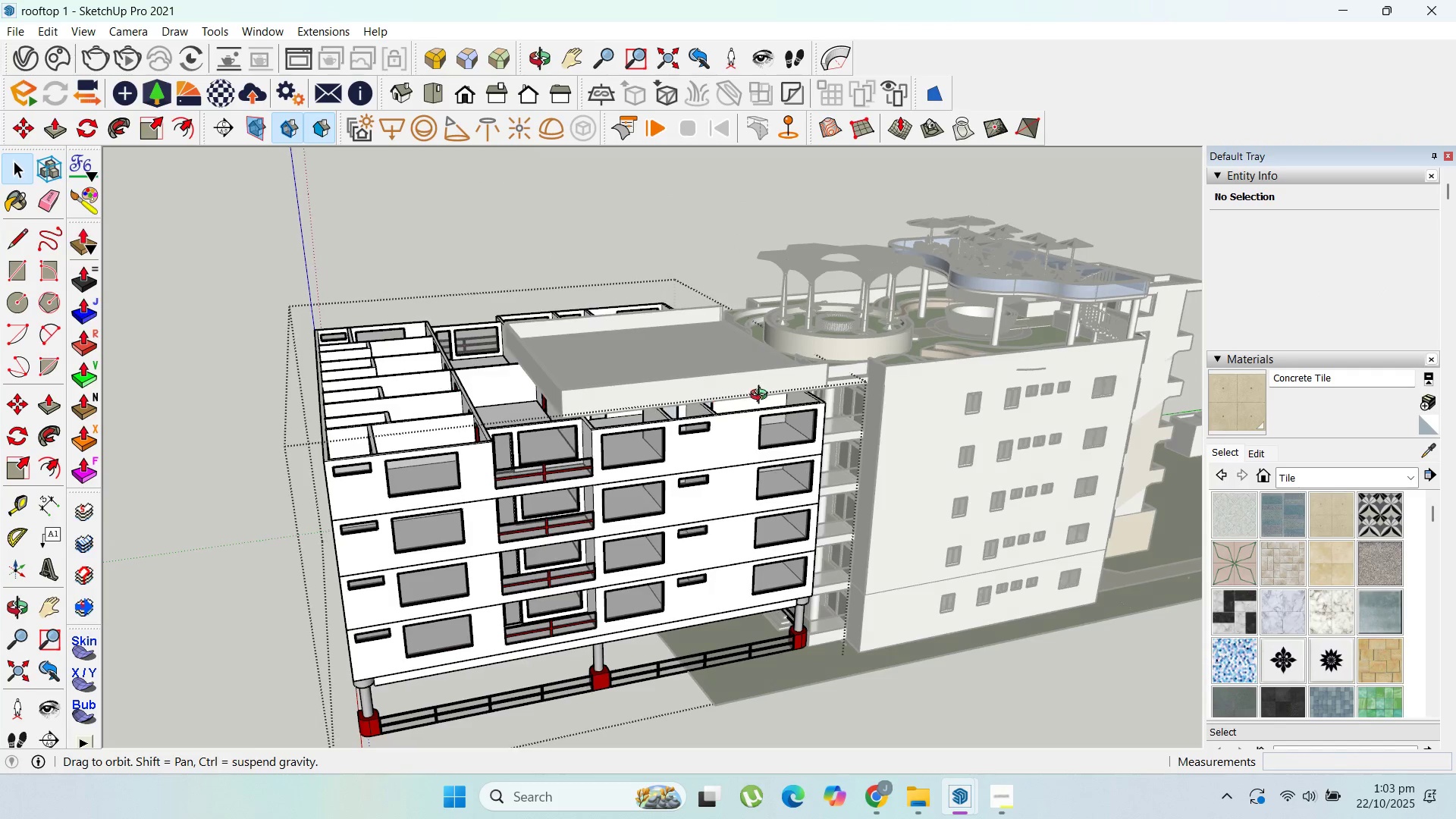 
key(Escape)
 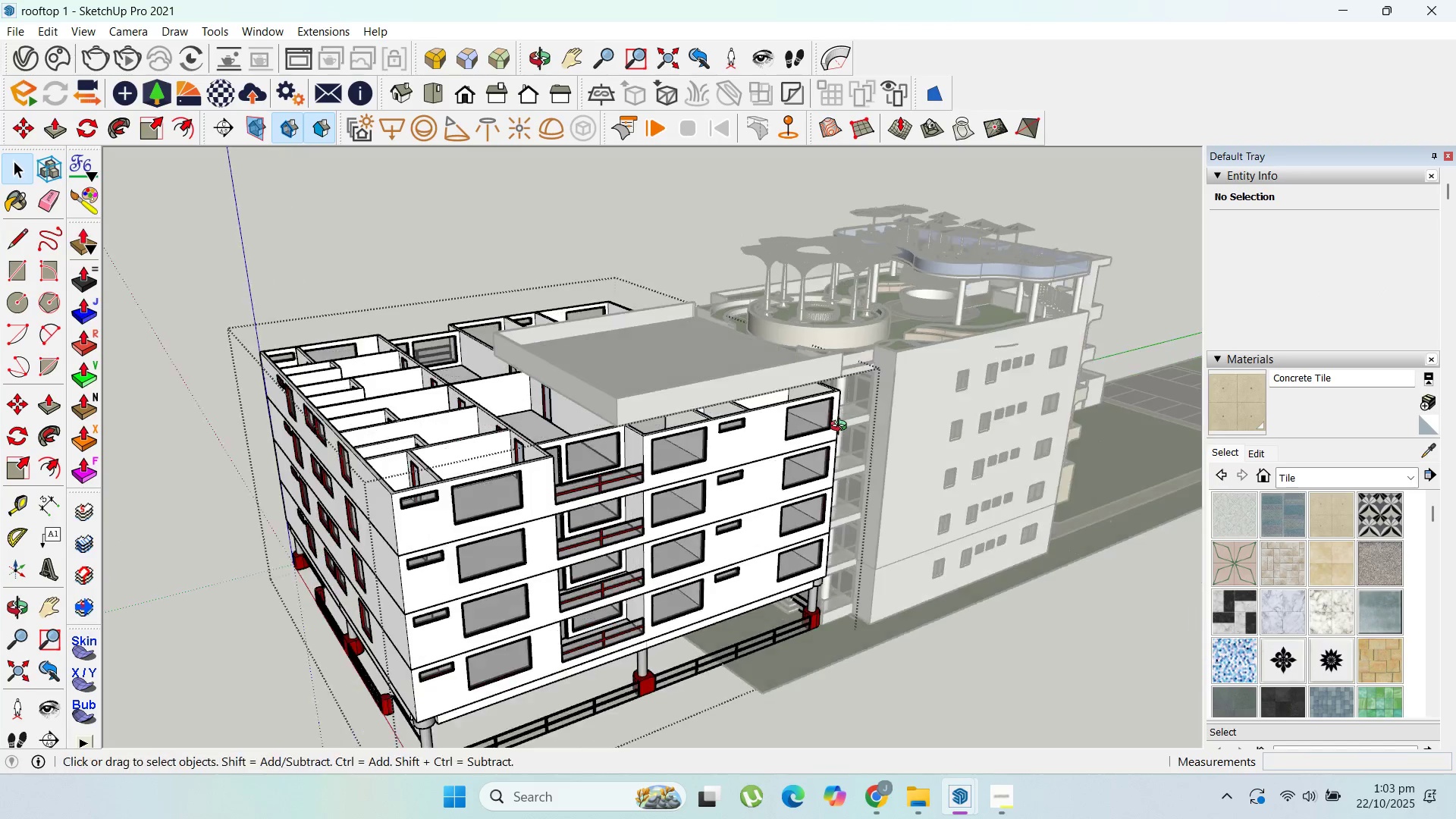 
key(Escape)
 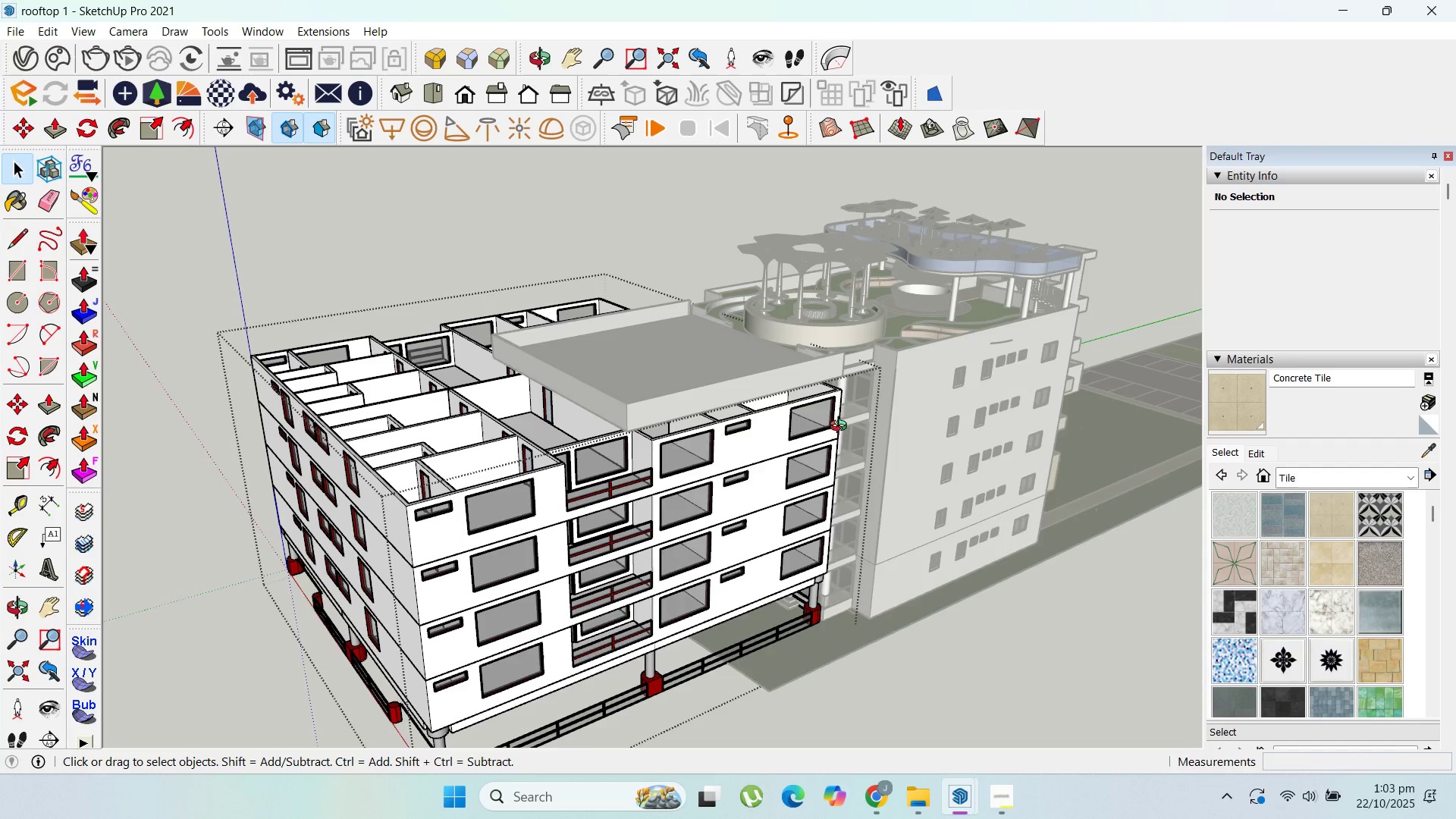 
key(Escape)
 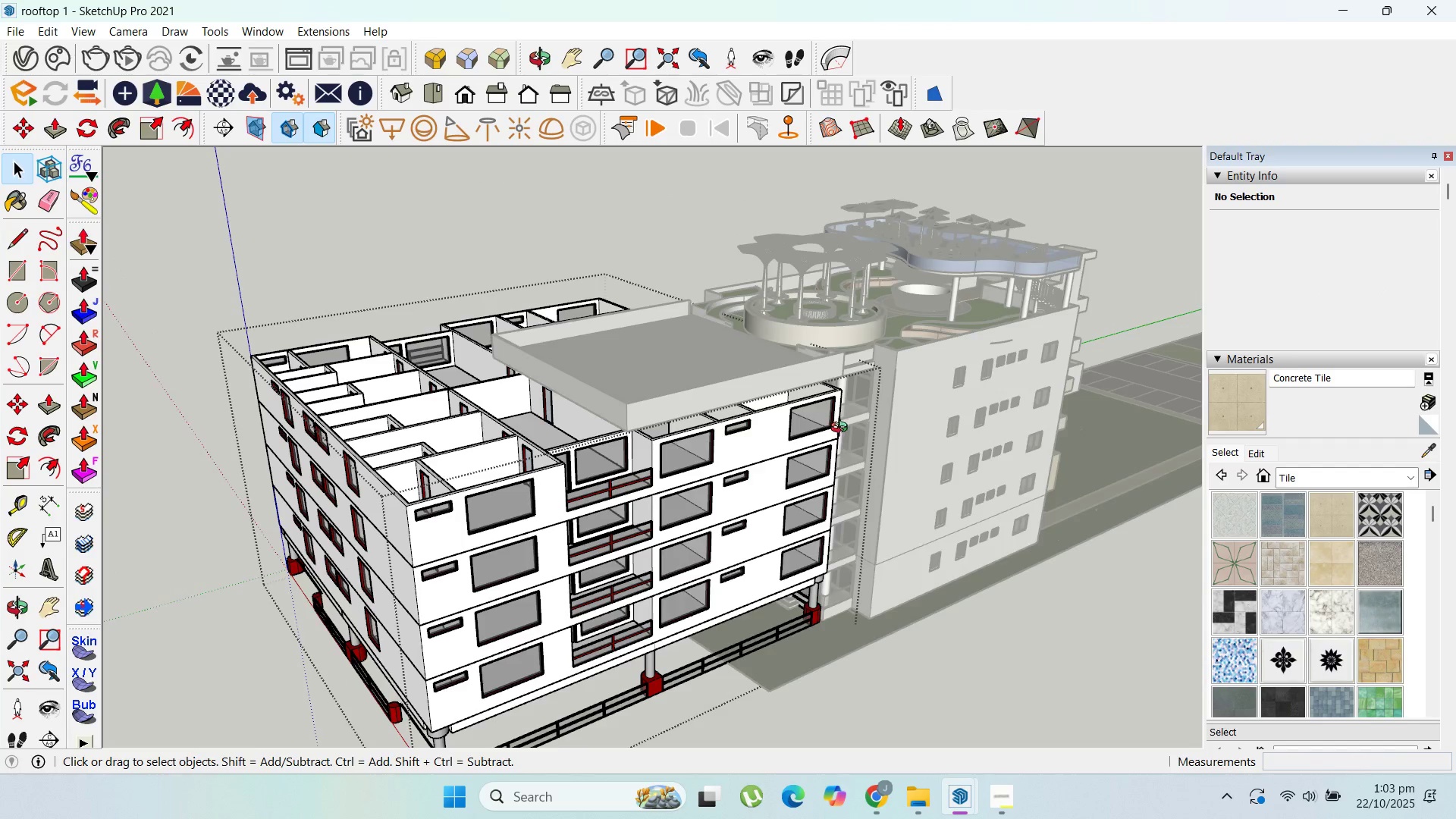 
key(Escape)
 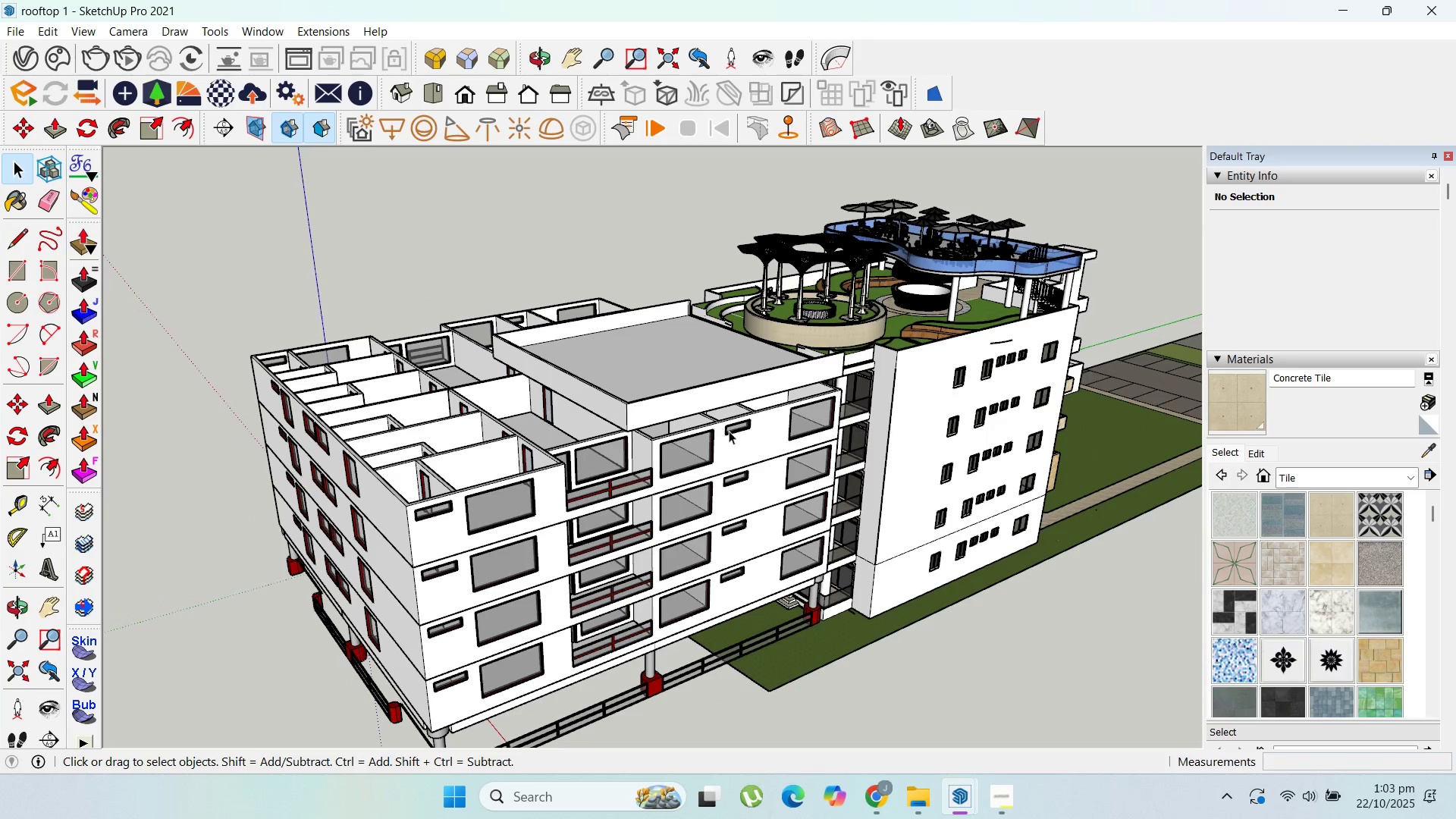 
key(Escape)
 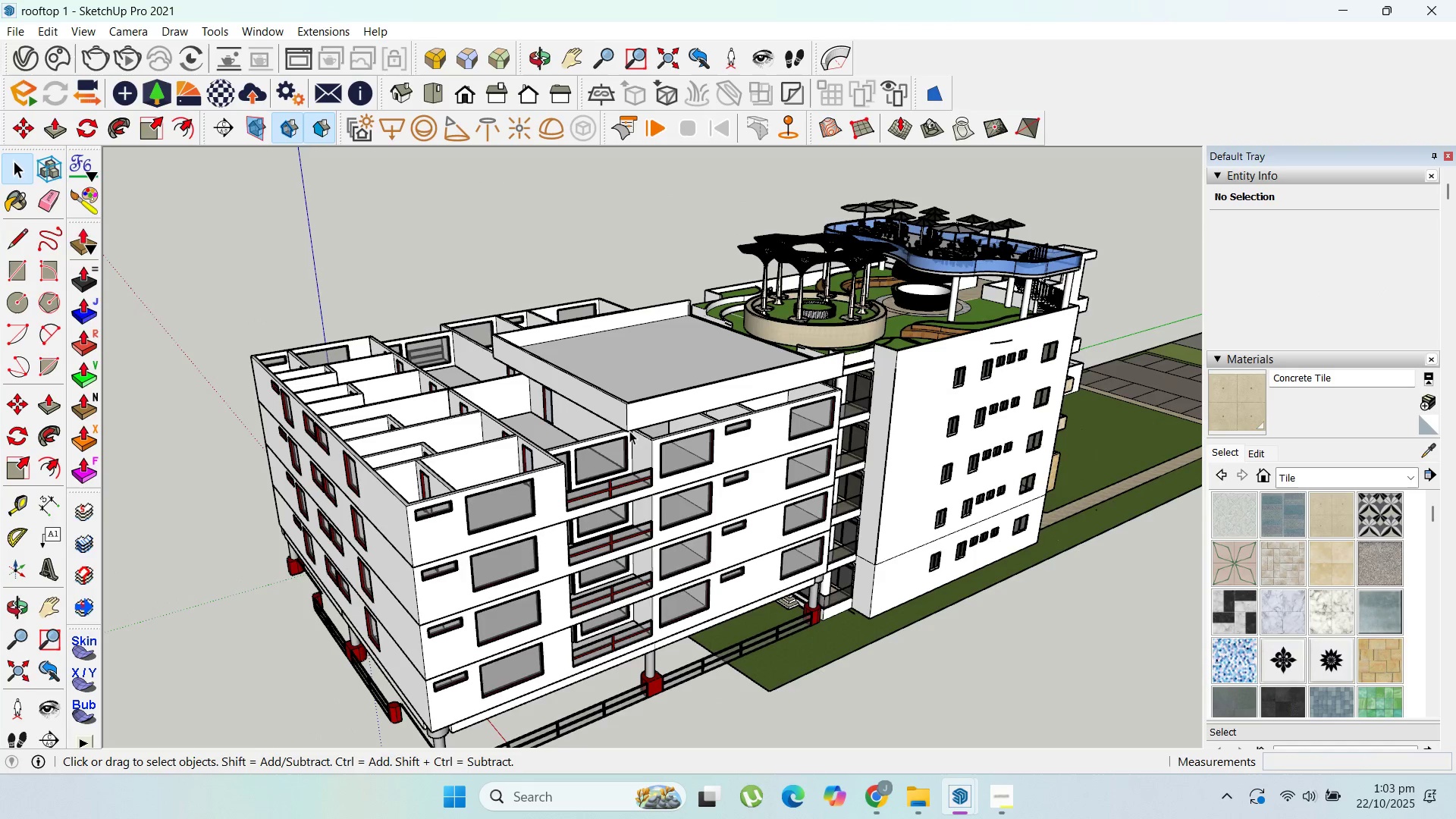 
key(Escape)
 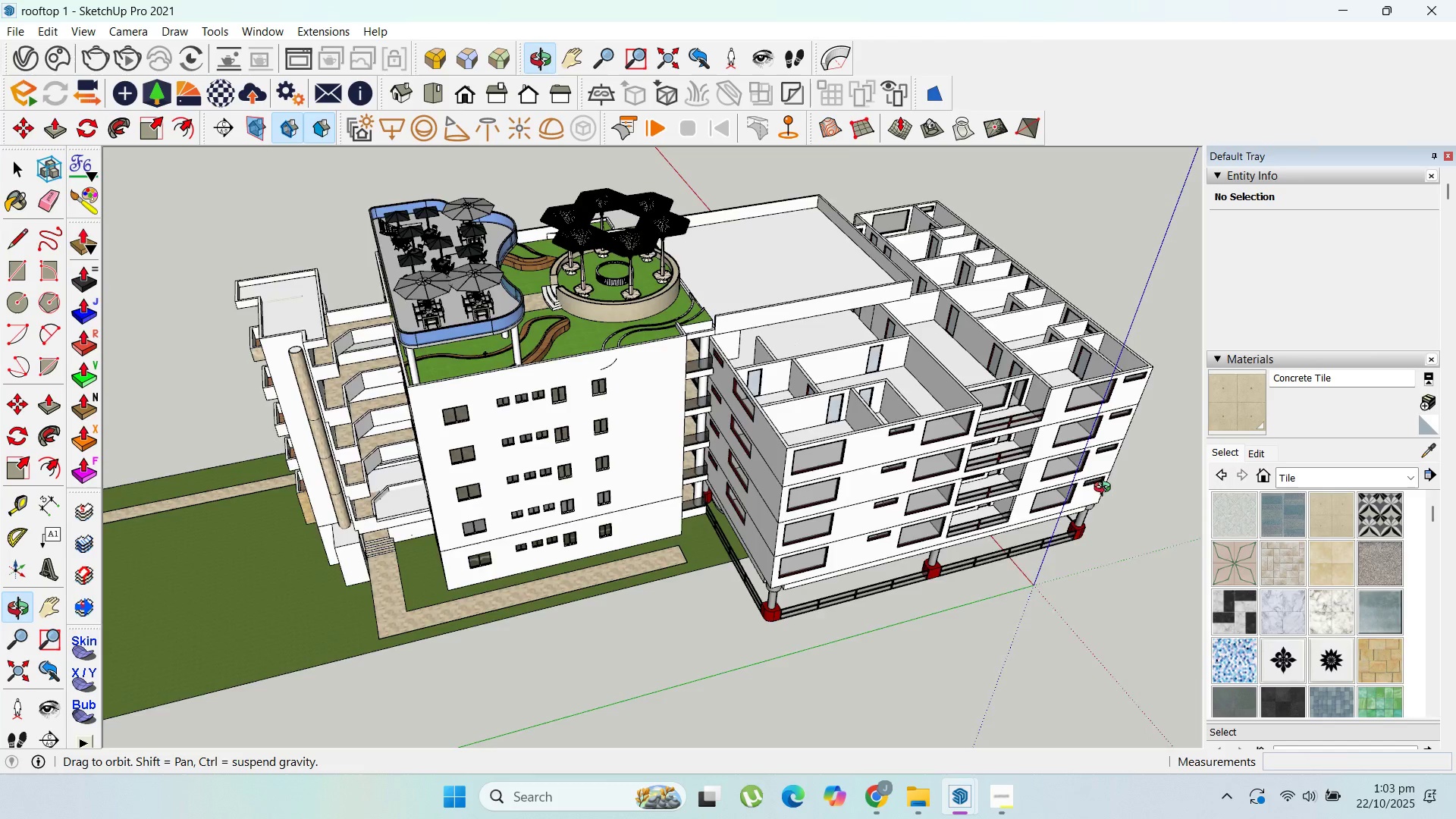 
left_click([861, 450])
 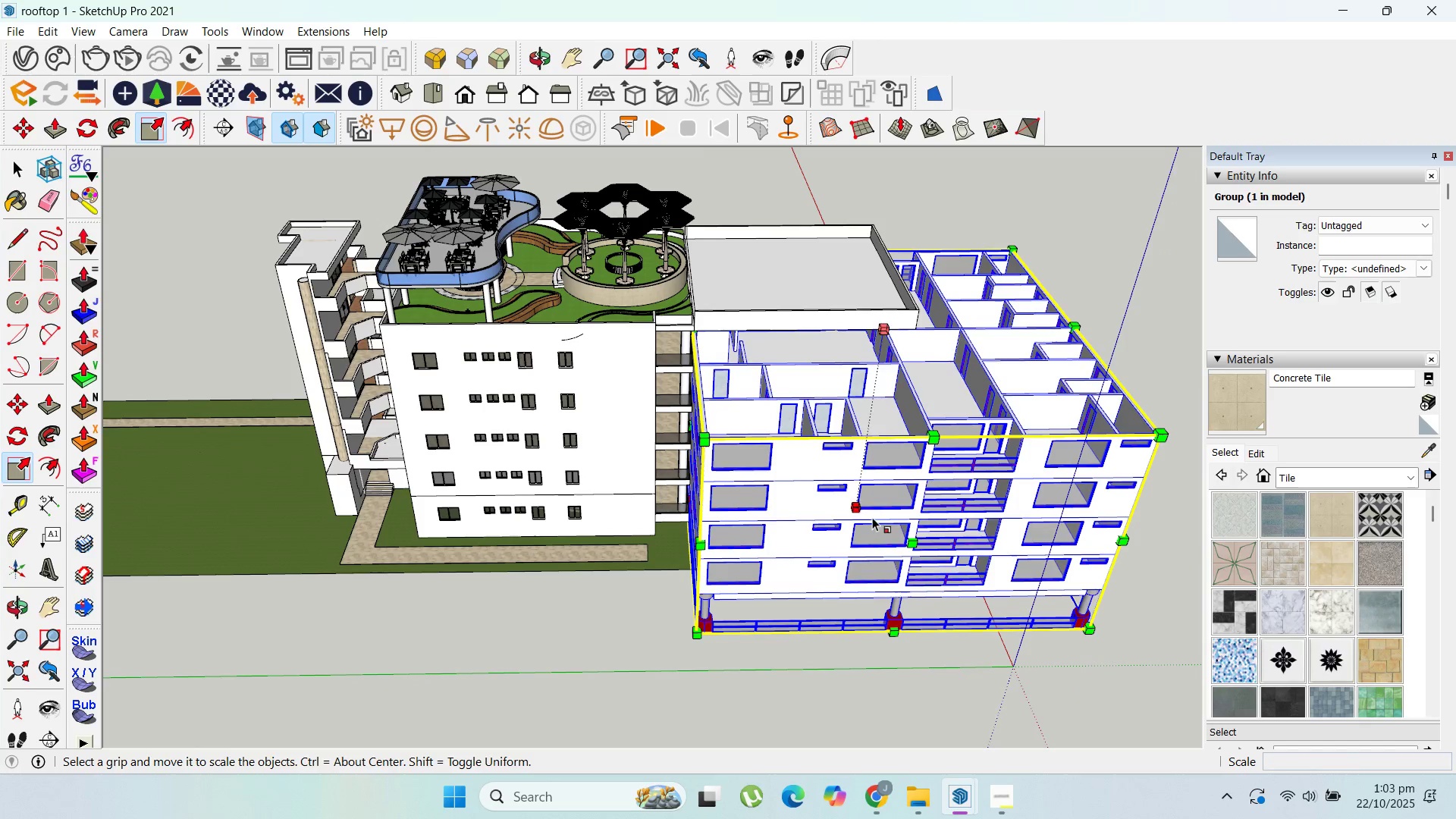 
left_click_drag(start_coordinate=[910, 541], to_coordinate=[708, 330])
 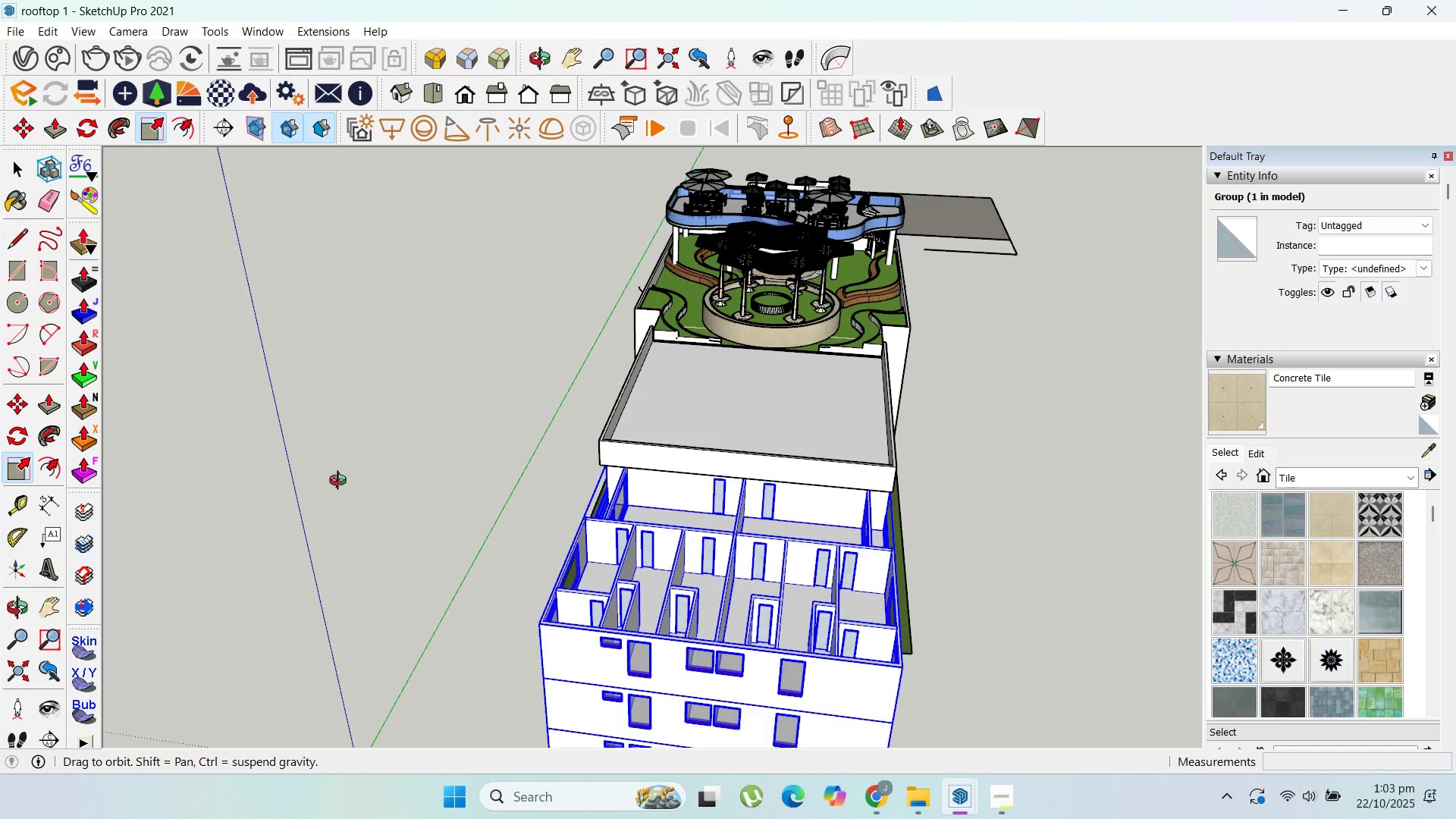 
scroll: coordinate [786, 388], scroll_direction: up, amount: 8.0
 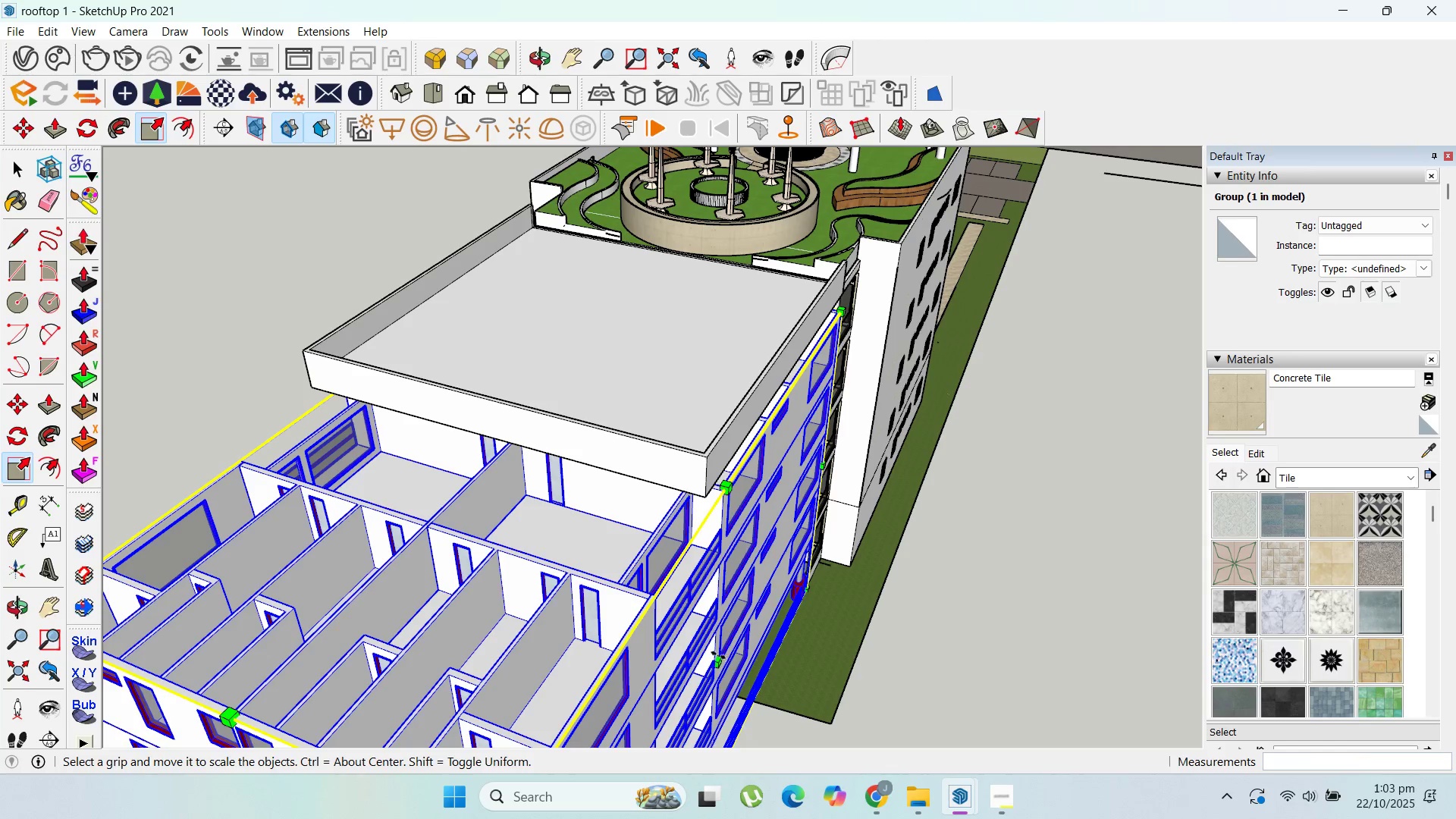 
left_click_drag(start_coordinate=[722, 657], to_coordinate=[698, 493])
 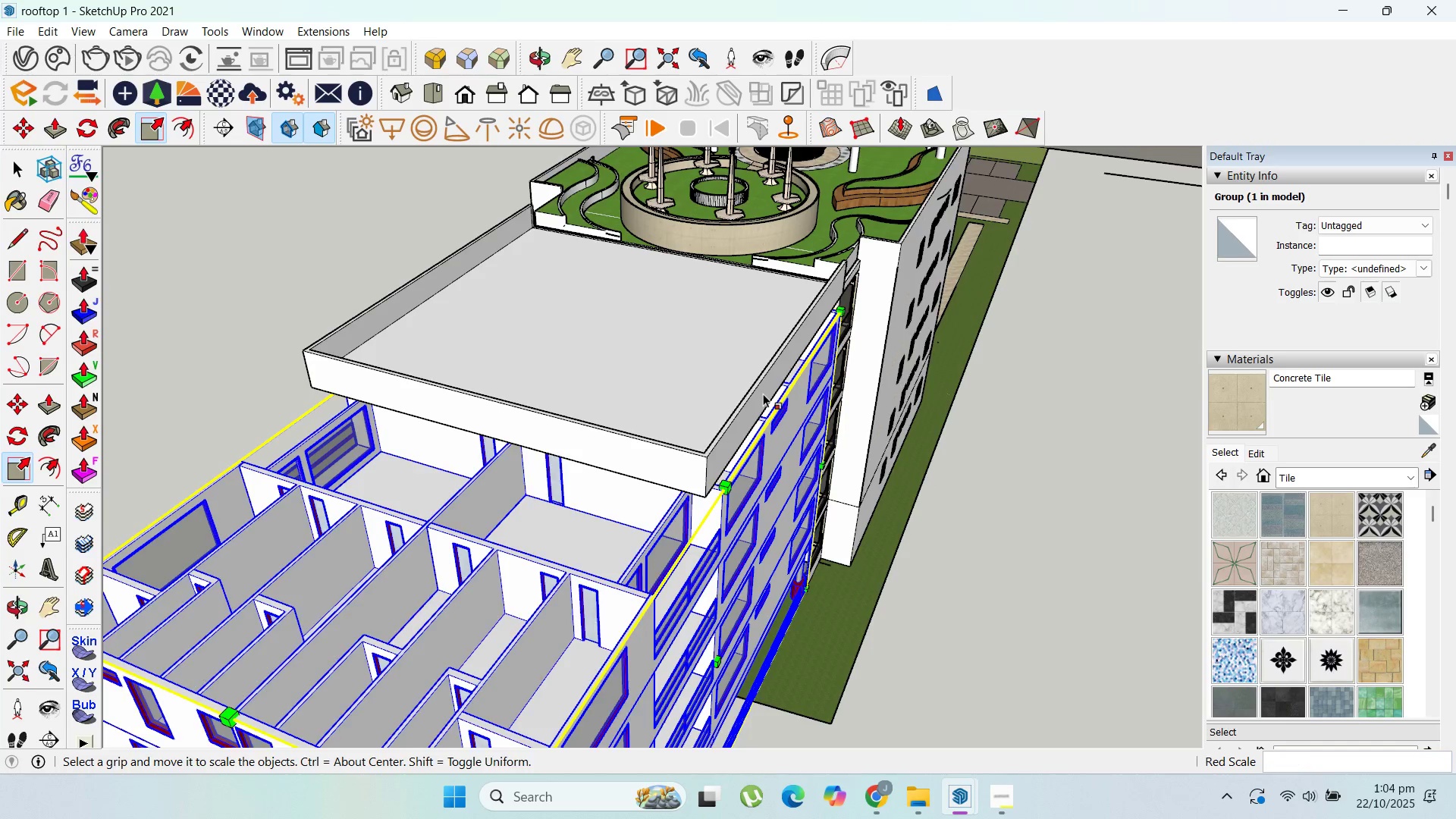 
scroll: coordinate [763, 391], scroll_direction: up, amount: 2.0
 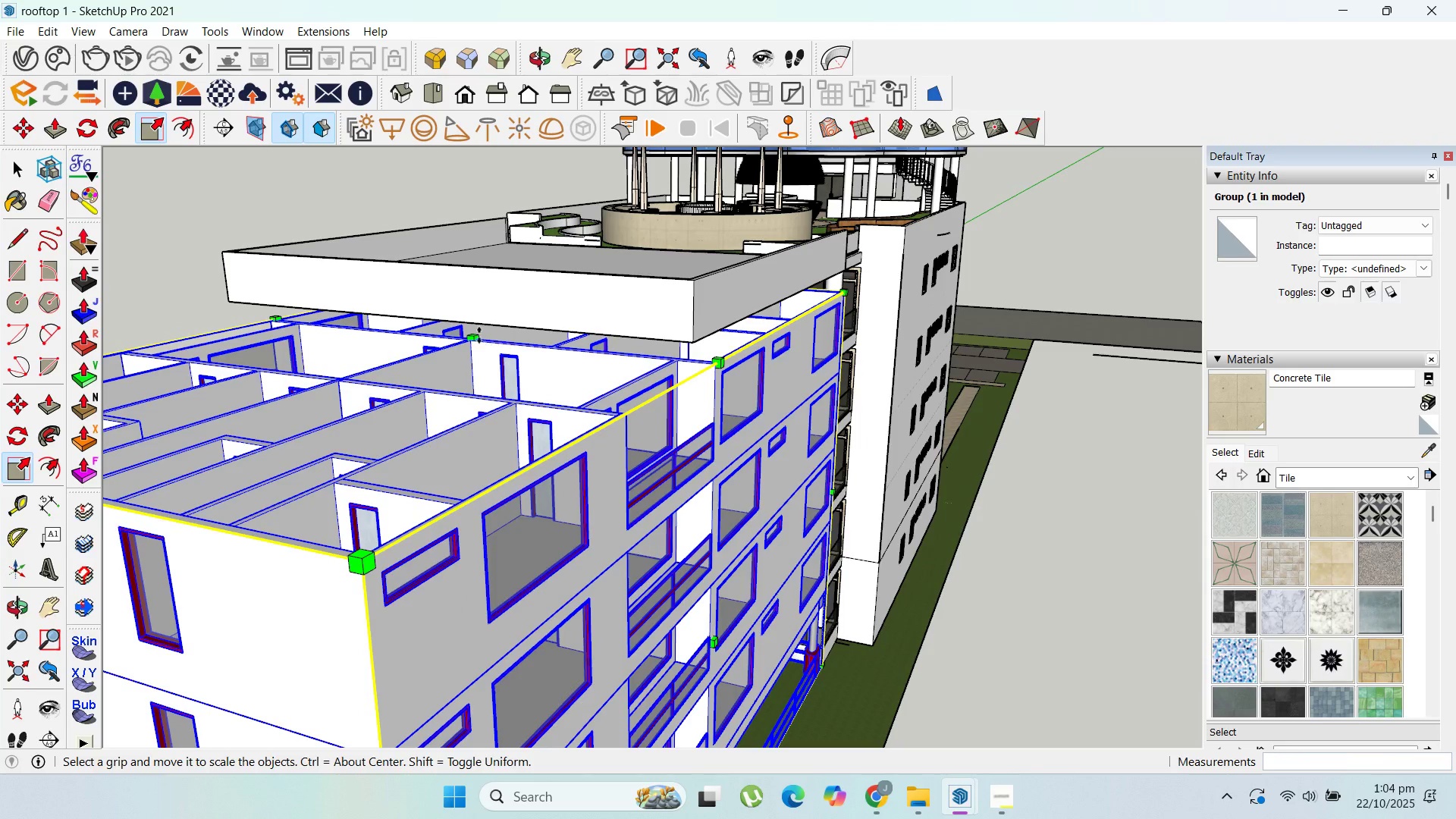 
left_click_drag(start_coordinate=[475, 335], to_coordinate=[526, 330])
 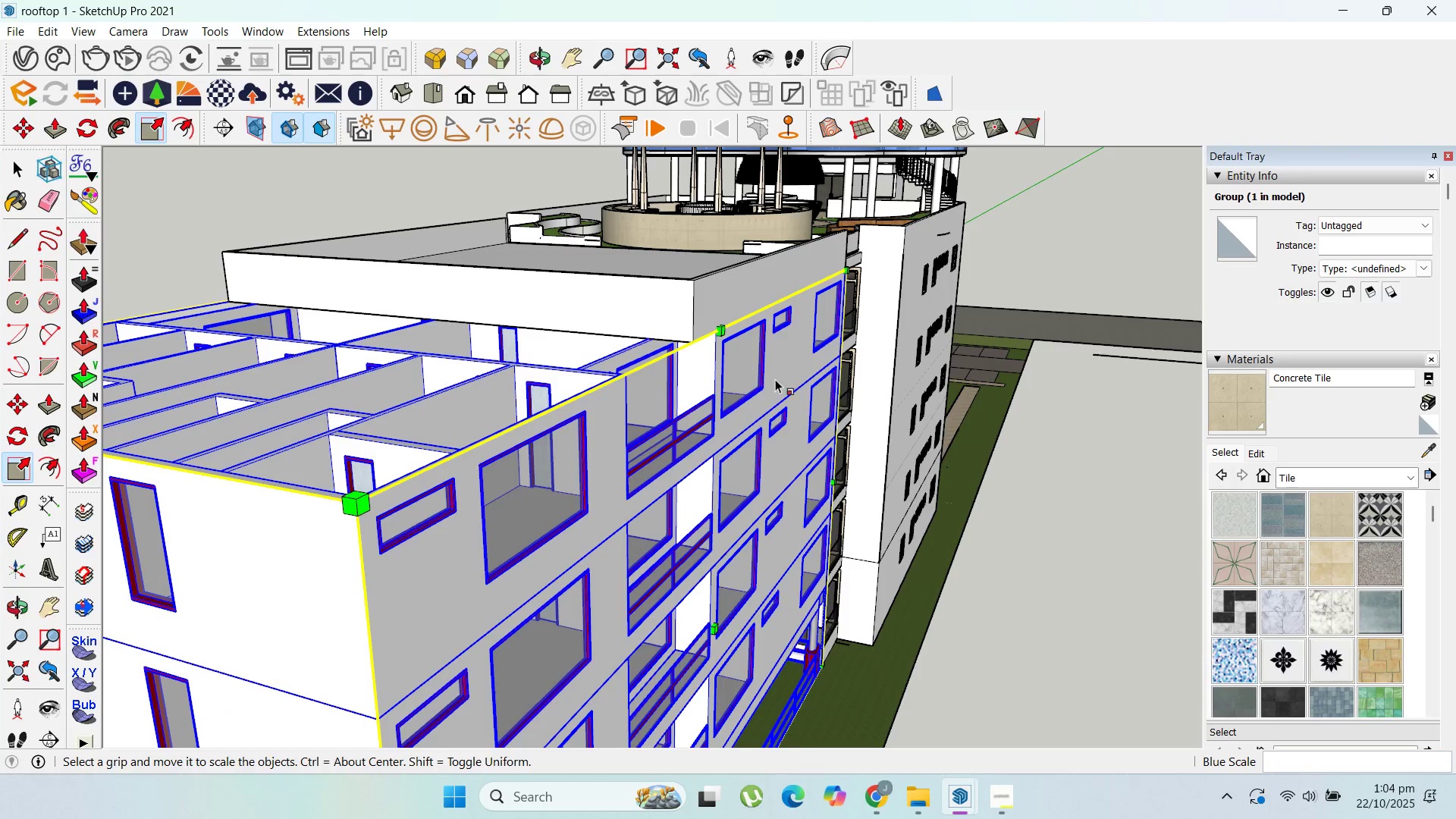 
scroll: coordinate [791, 391], scroll_direction: down, amount: 6.0
 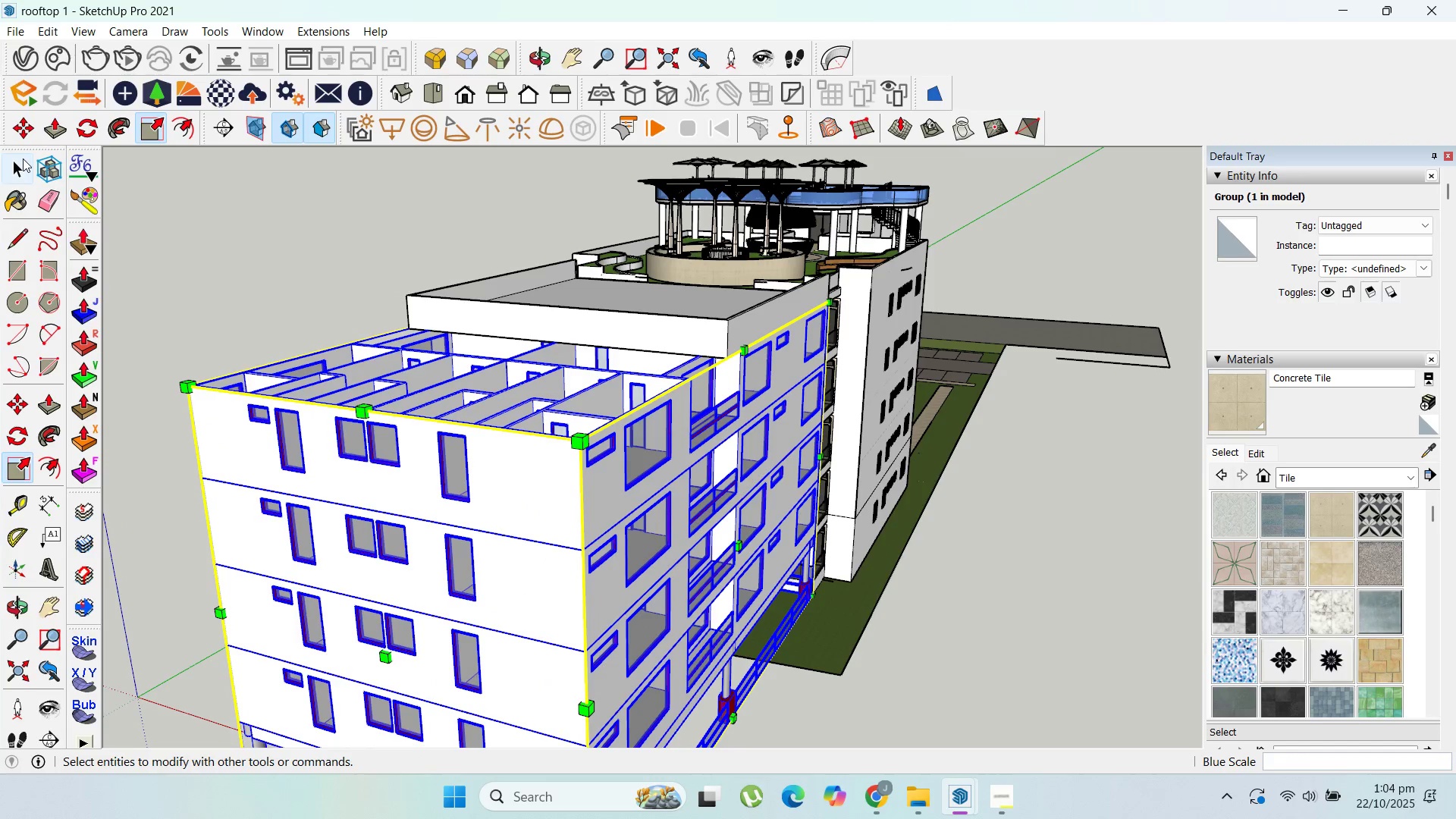 
left_click([23, 159])
 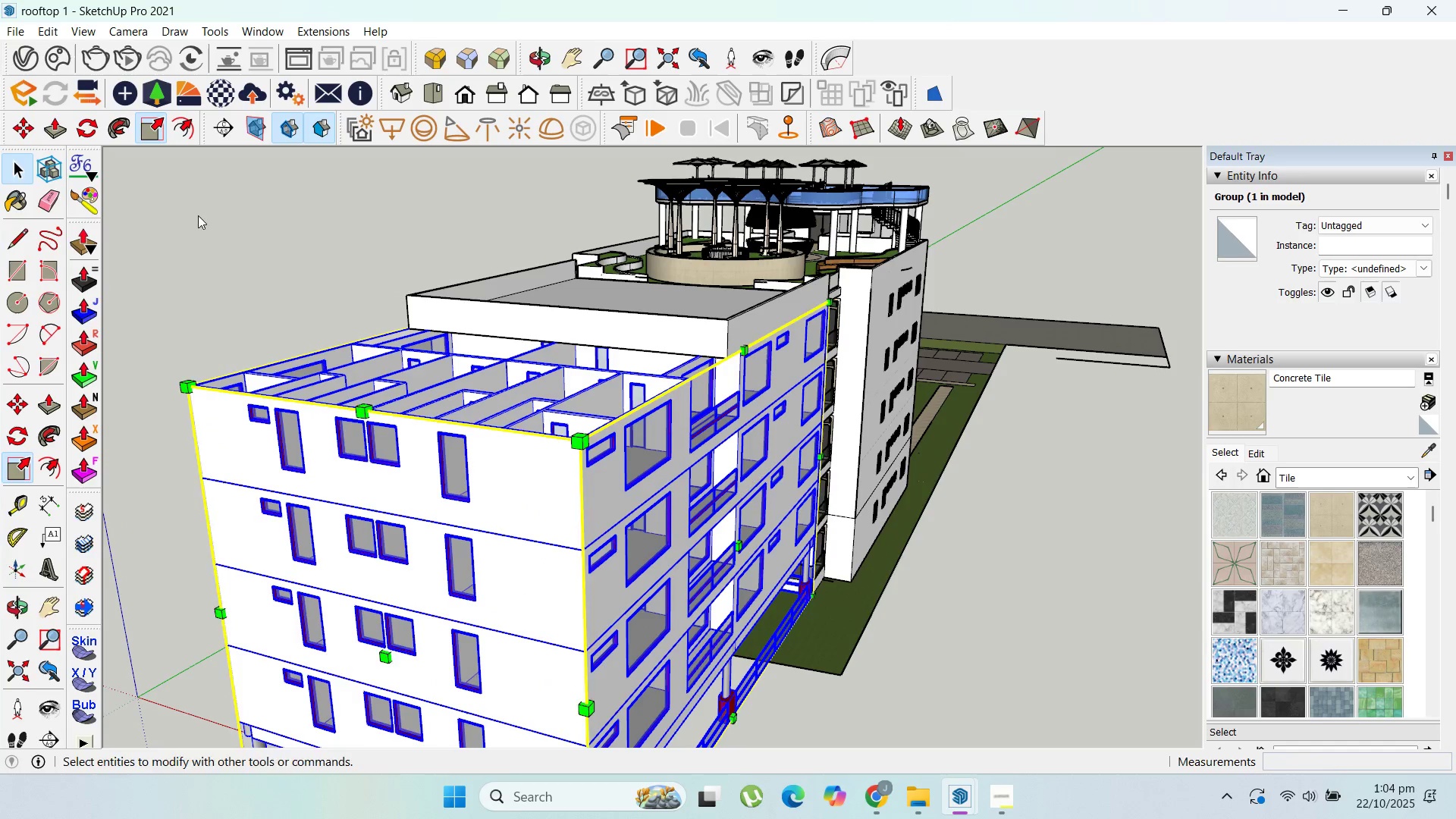 
key(Escape)
 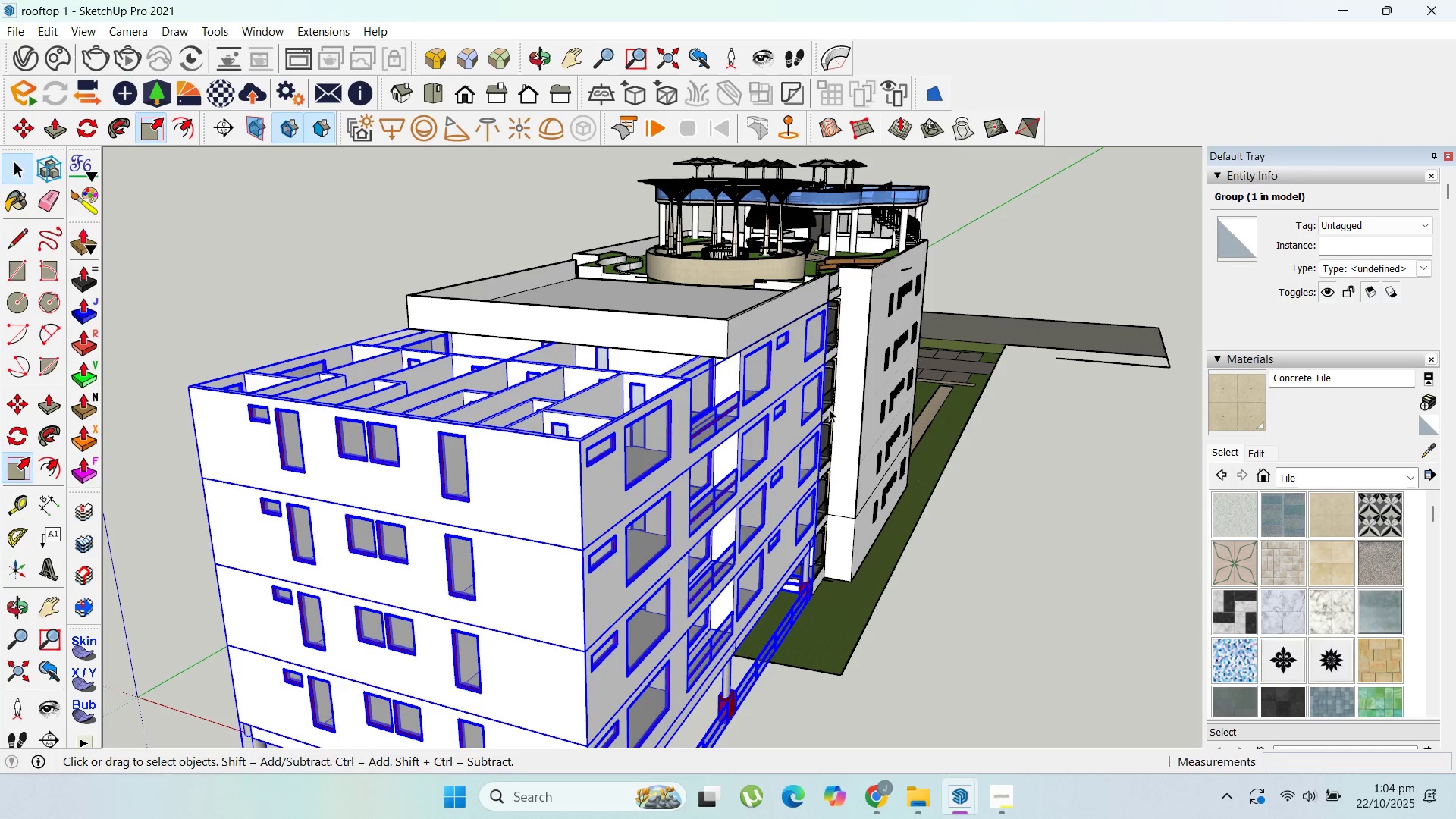 
key(Escape)
 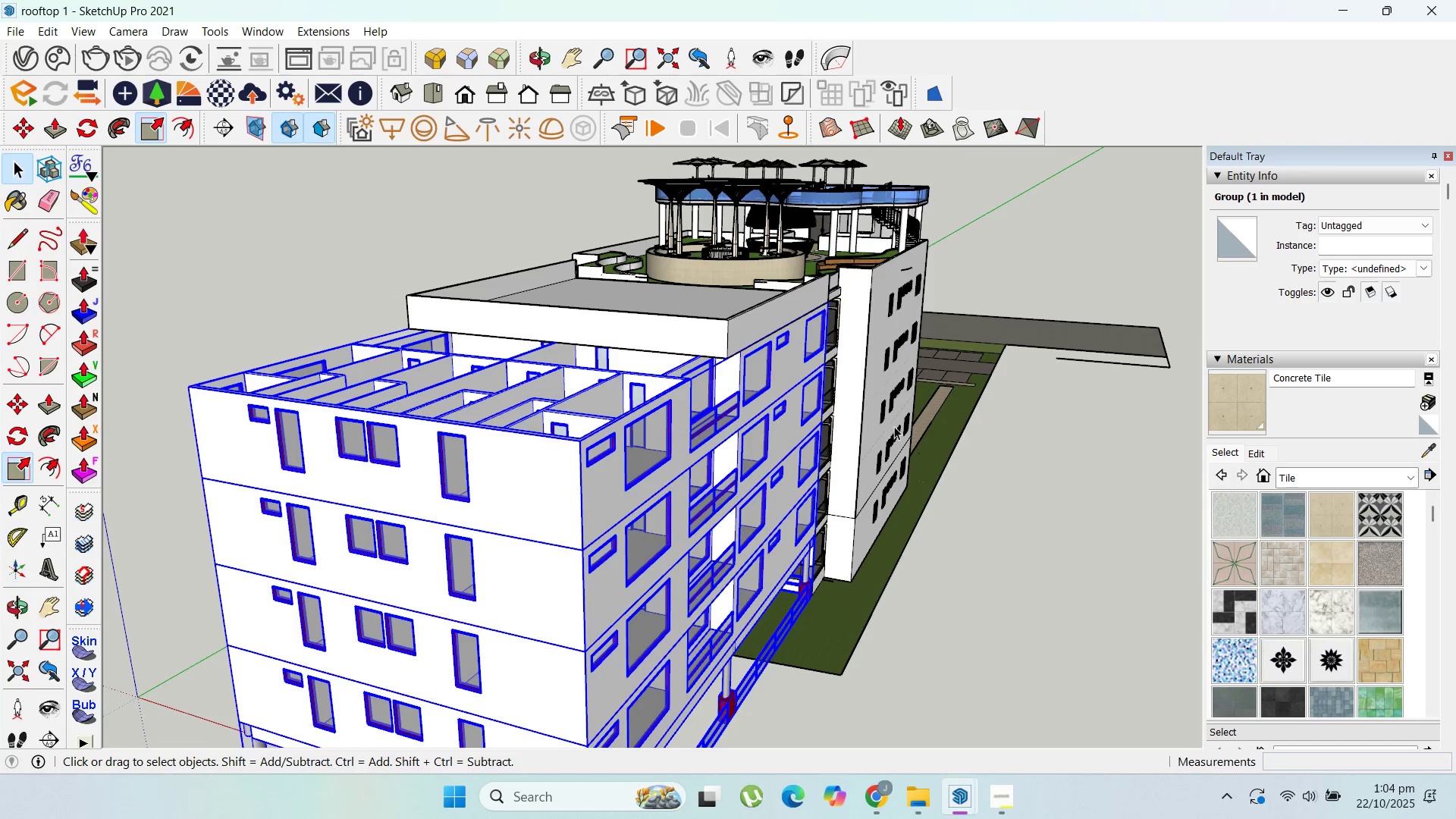 
key(Escape)
 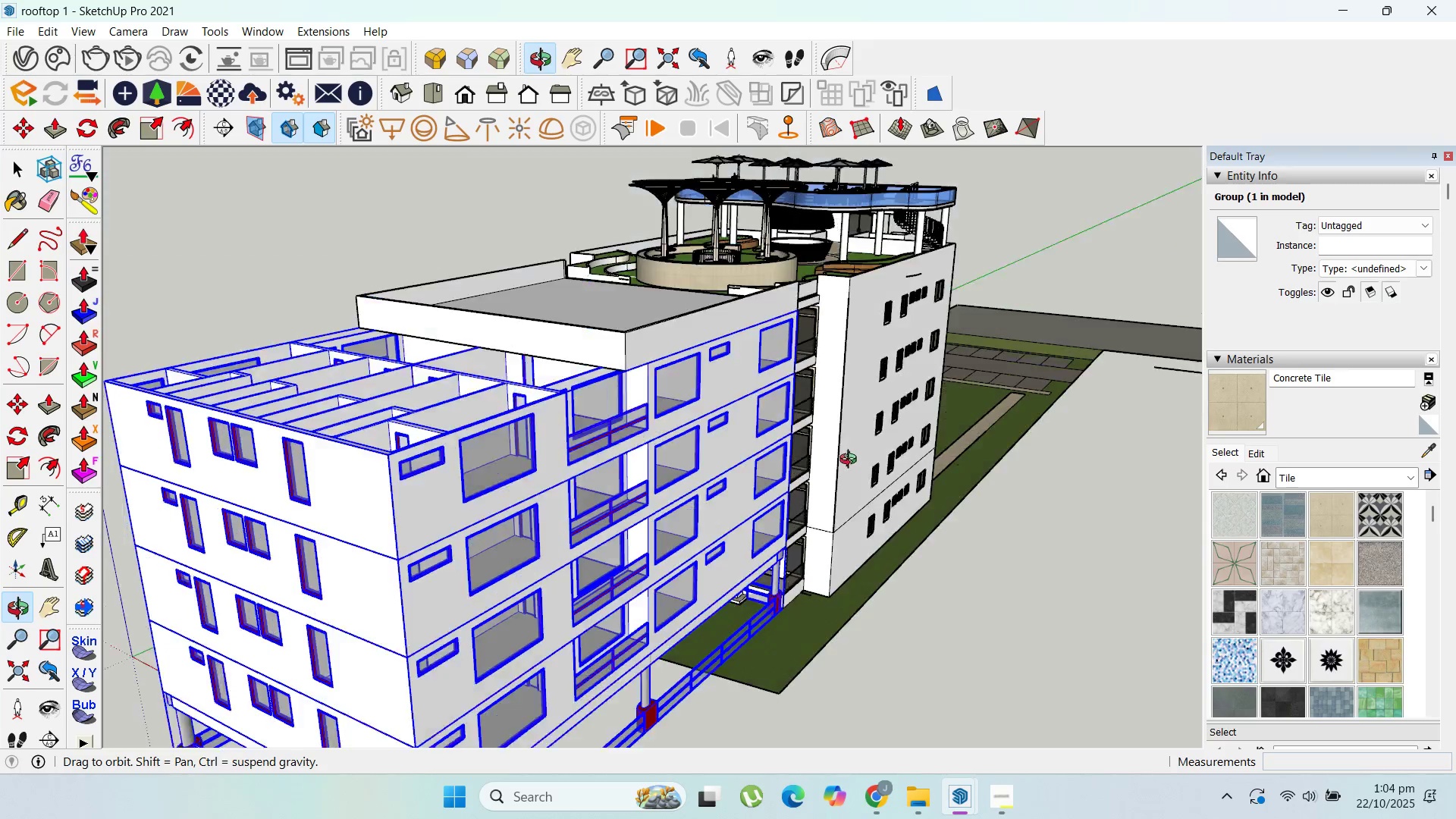 
scroll: coordinate [1134, 372], scroll_direction: down, amount: 3.0
 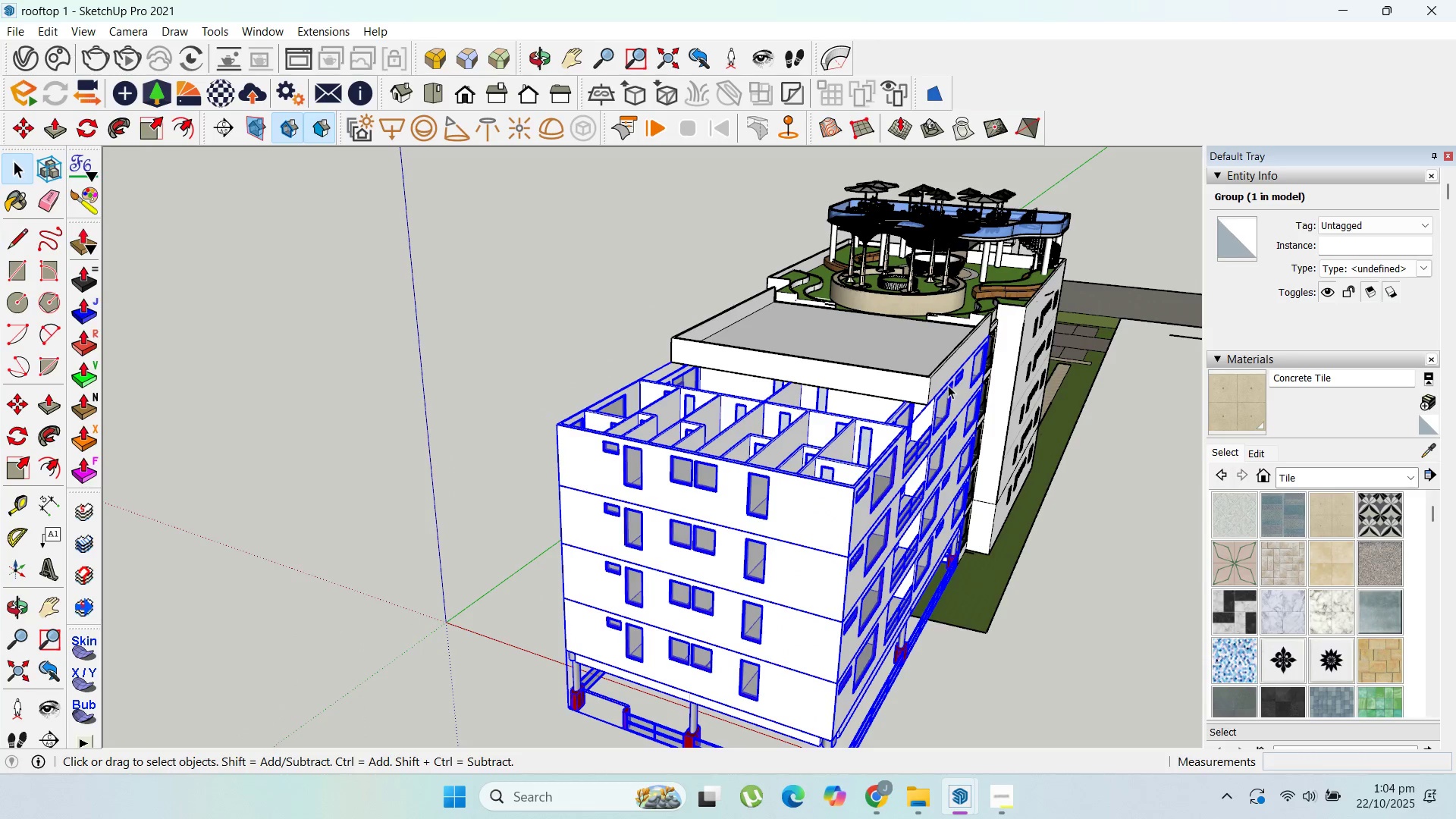 
key(Escape)
 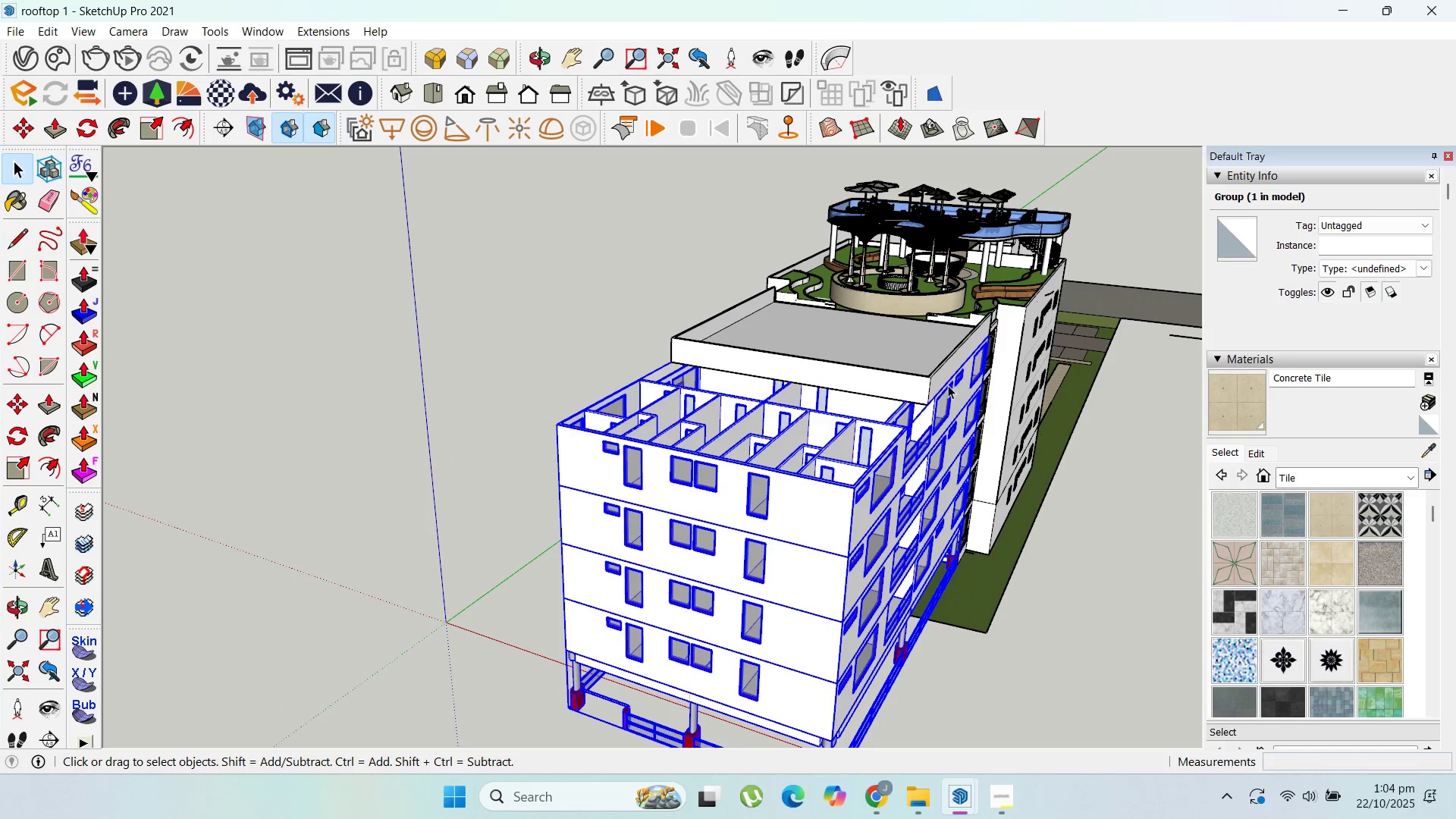 
double_click([940, 391])
 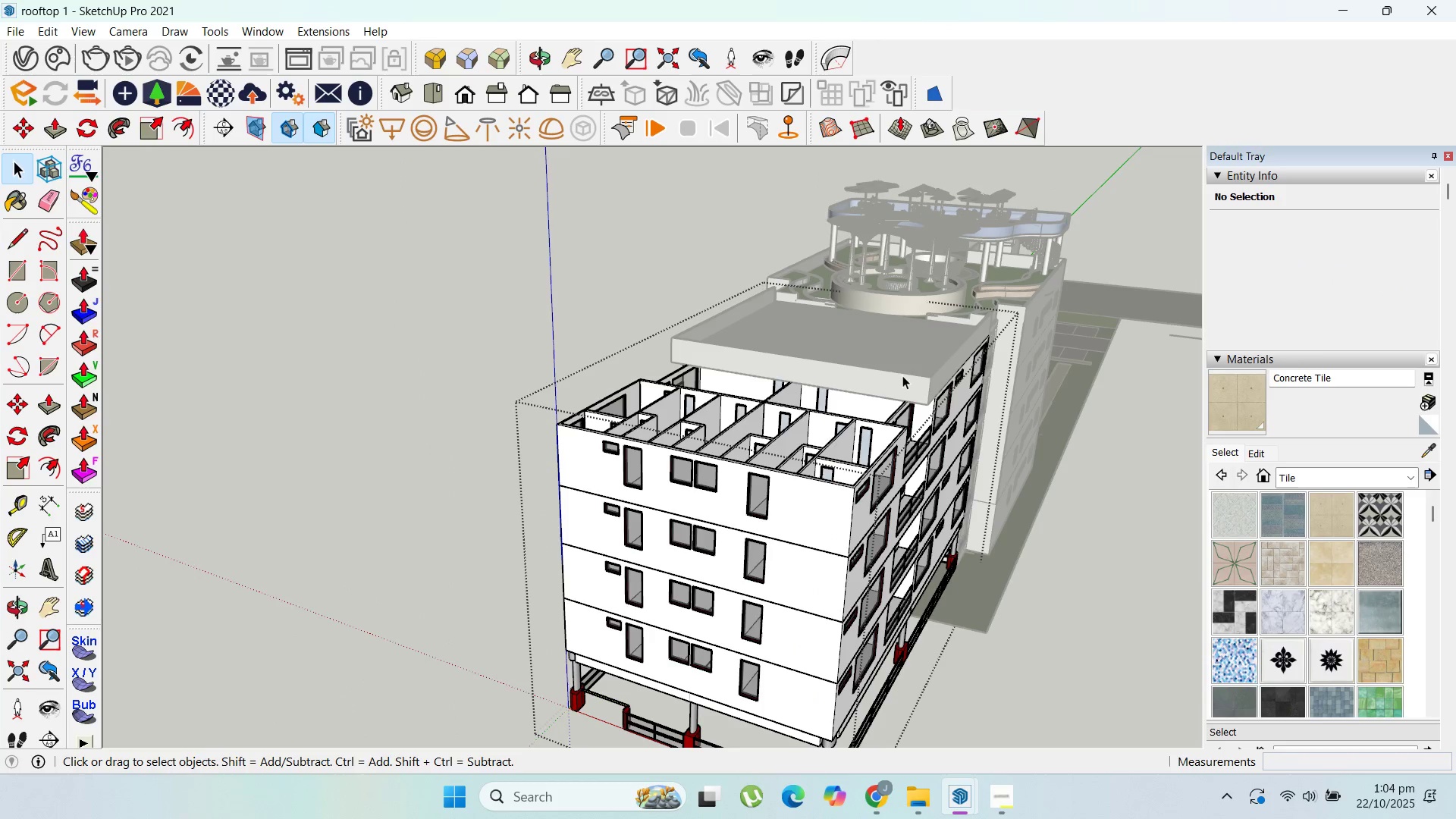 
key(Escape)
 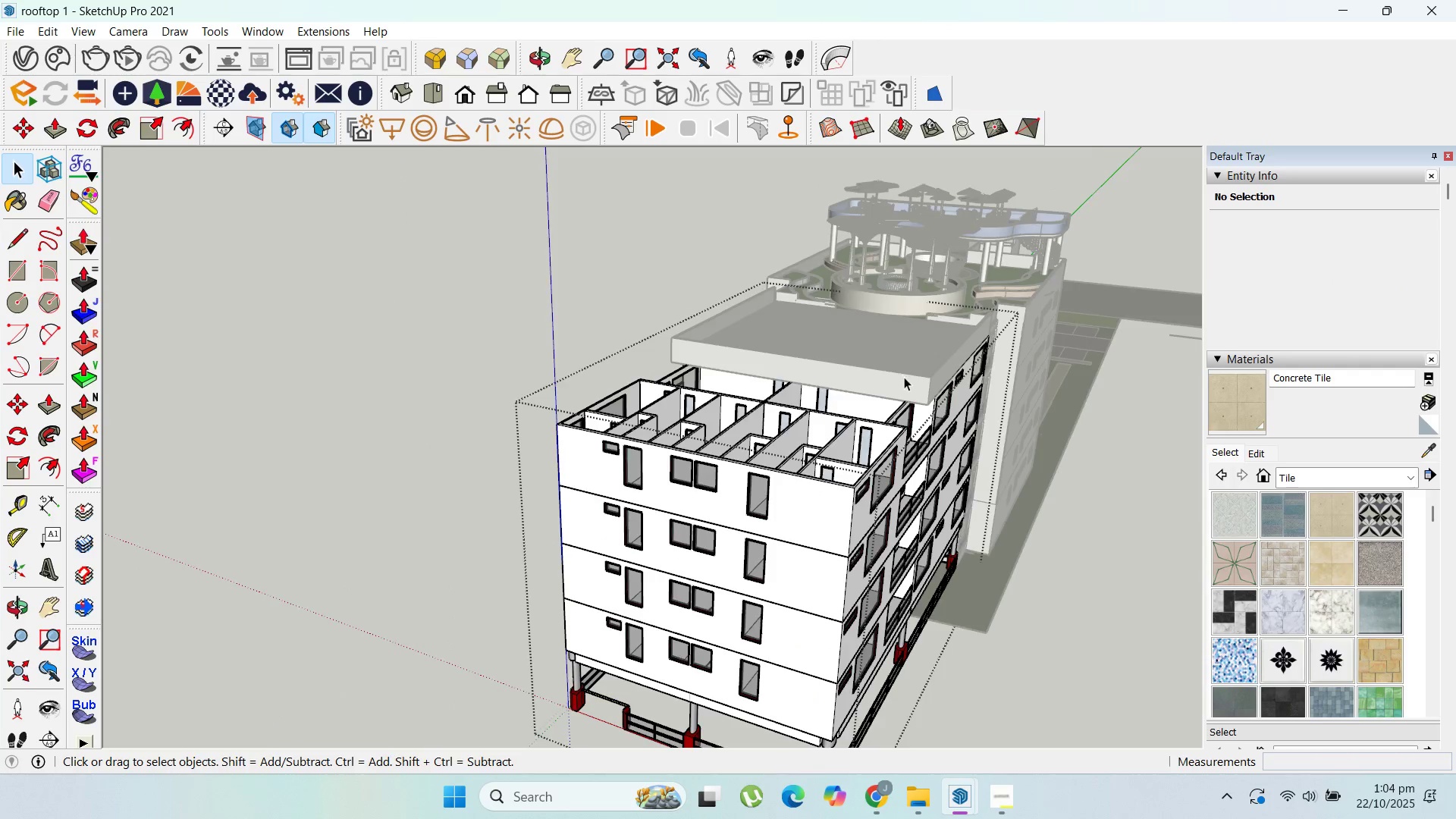 
scroll: coordinate [902, 375], scroll_direction: up, amount: 1.0
 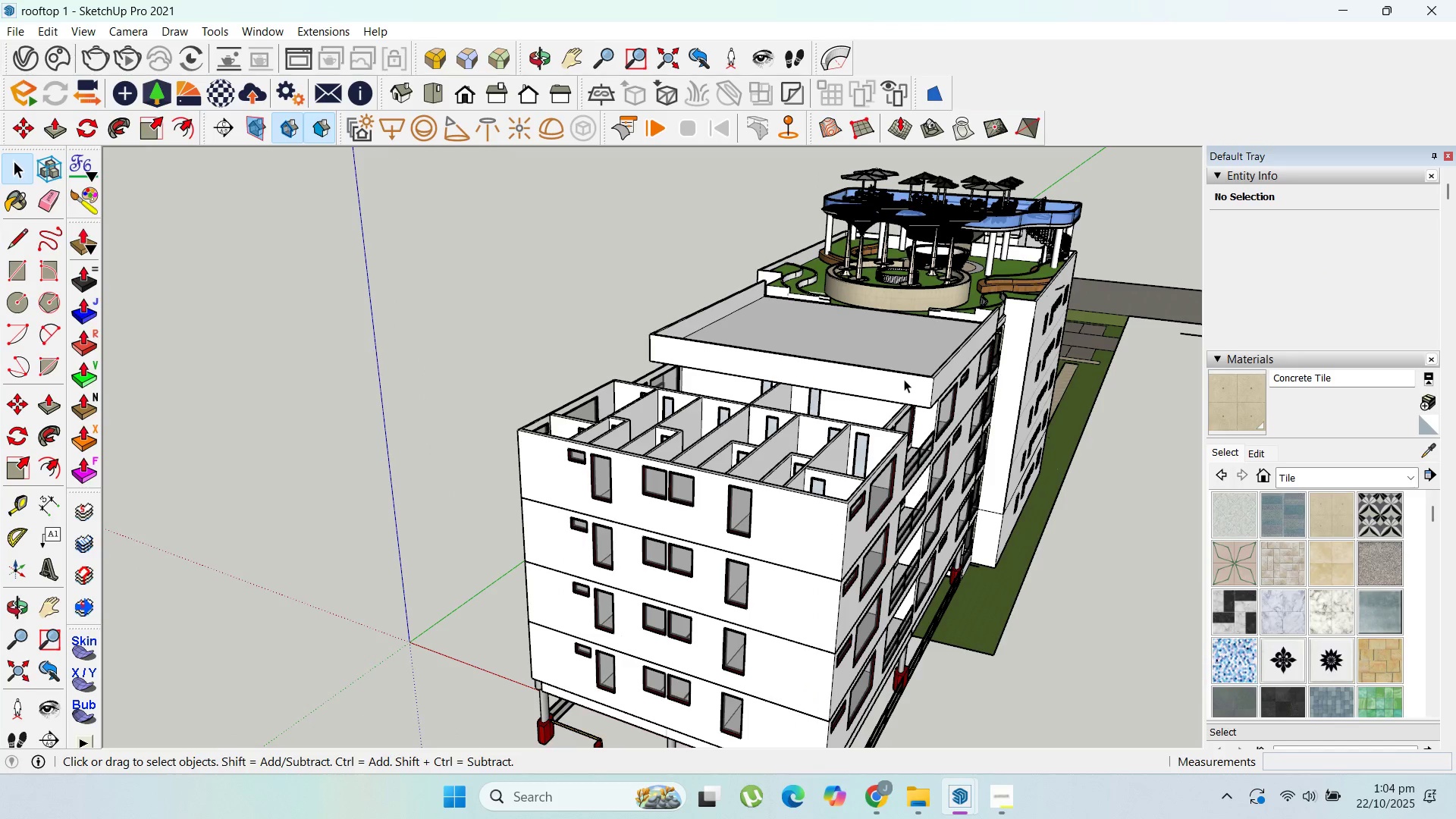 
key(Escape)
 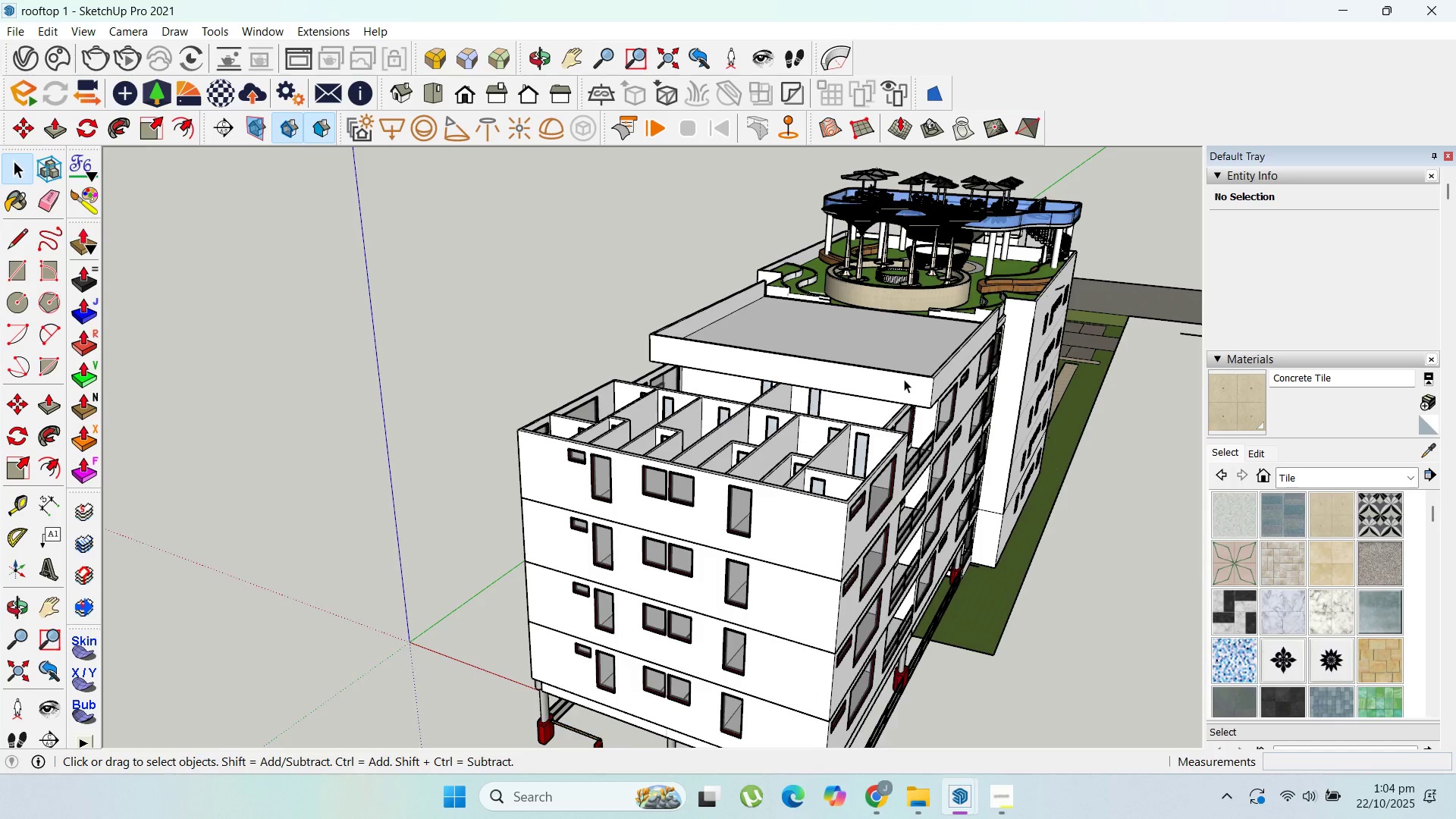 
scroll: coordinate [904, 379], scroll_direction: up, amount: 2.0
 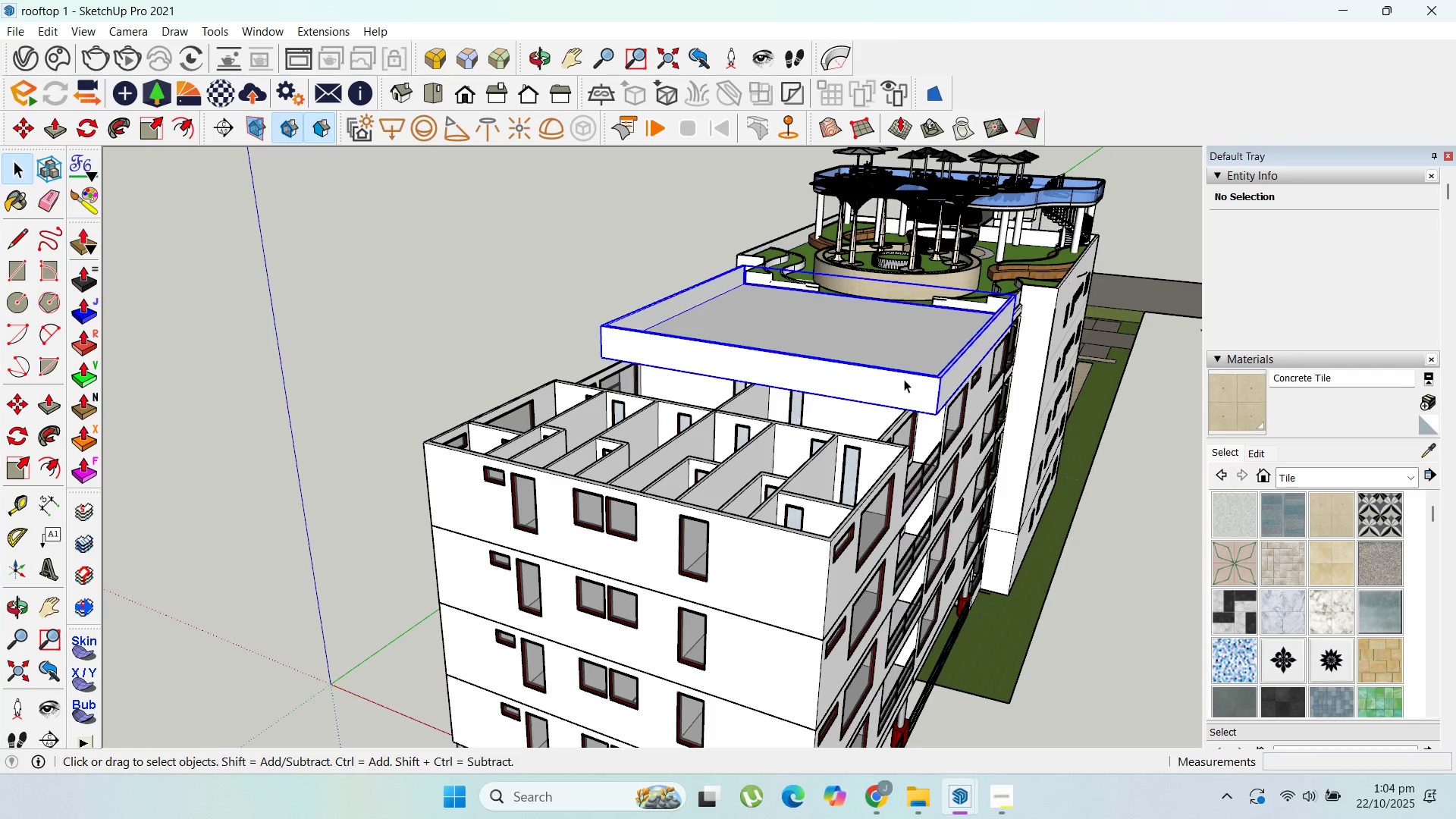 
double_click([904, 379])
 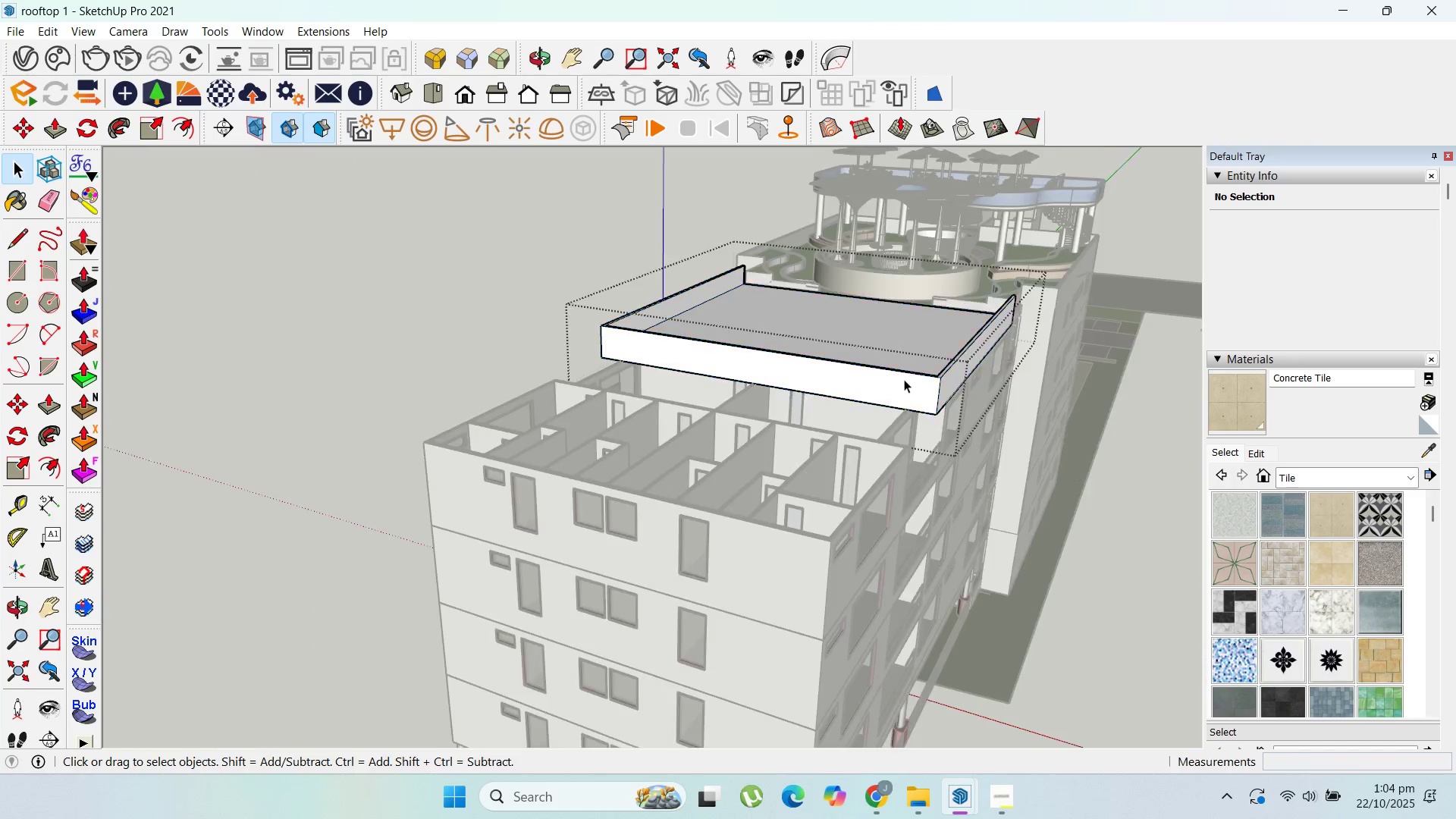 
triple_click([904, 379])
 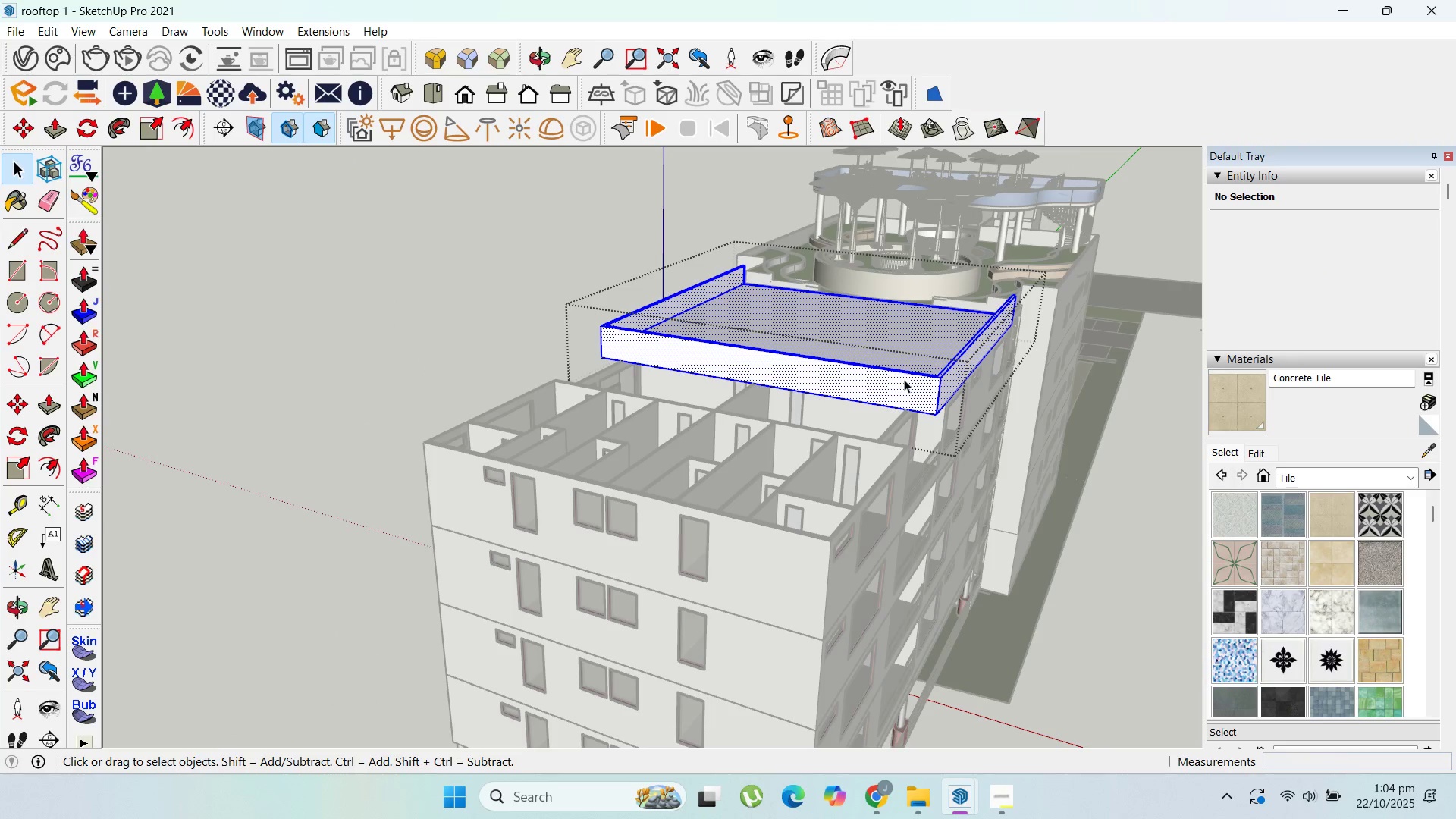 
triple_click([904, 379])
 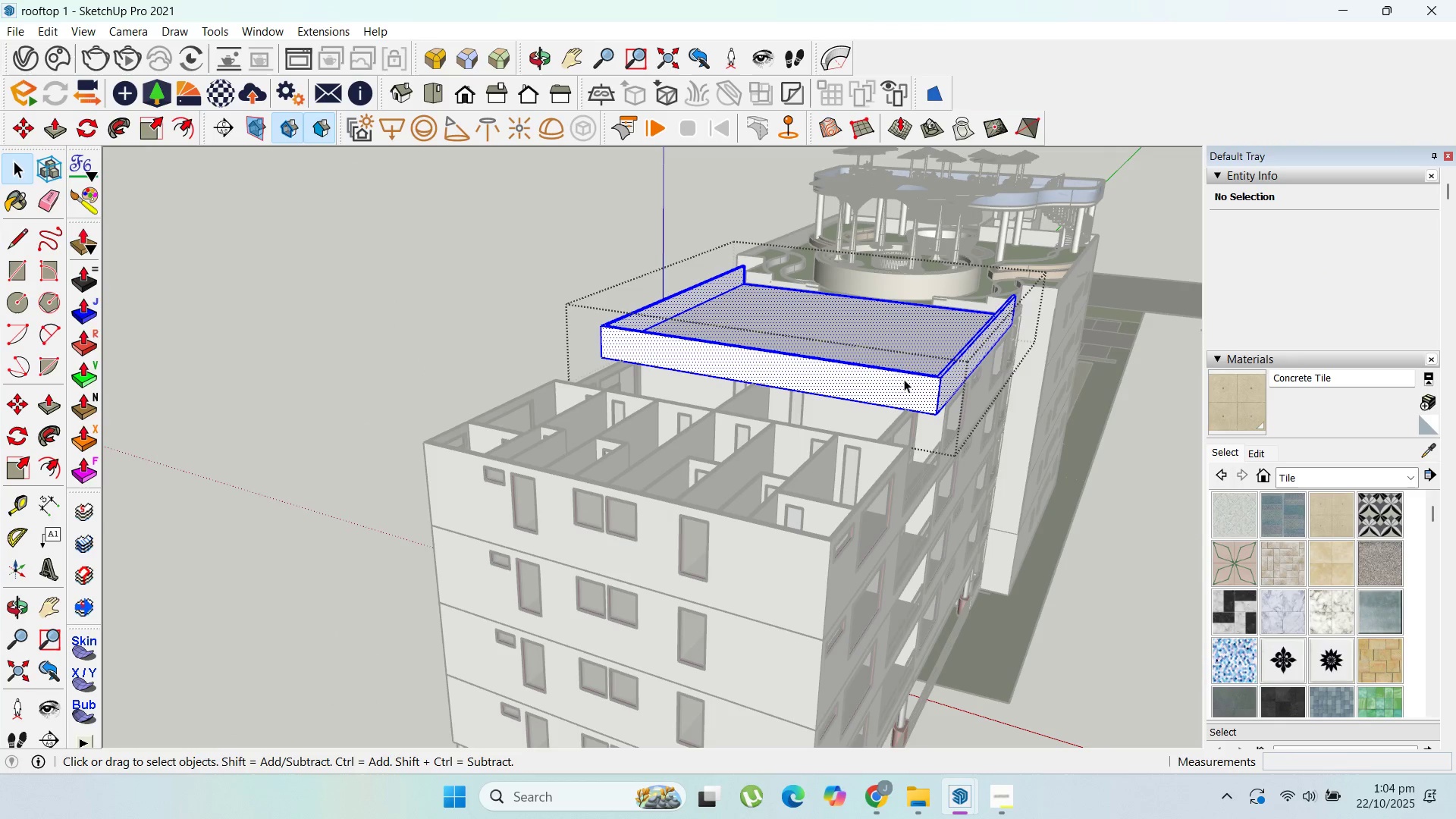 
triple_click([904, 379])
 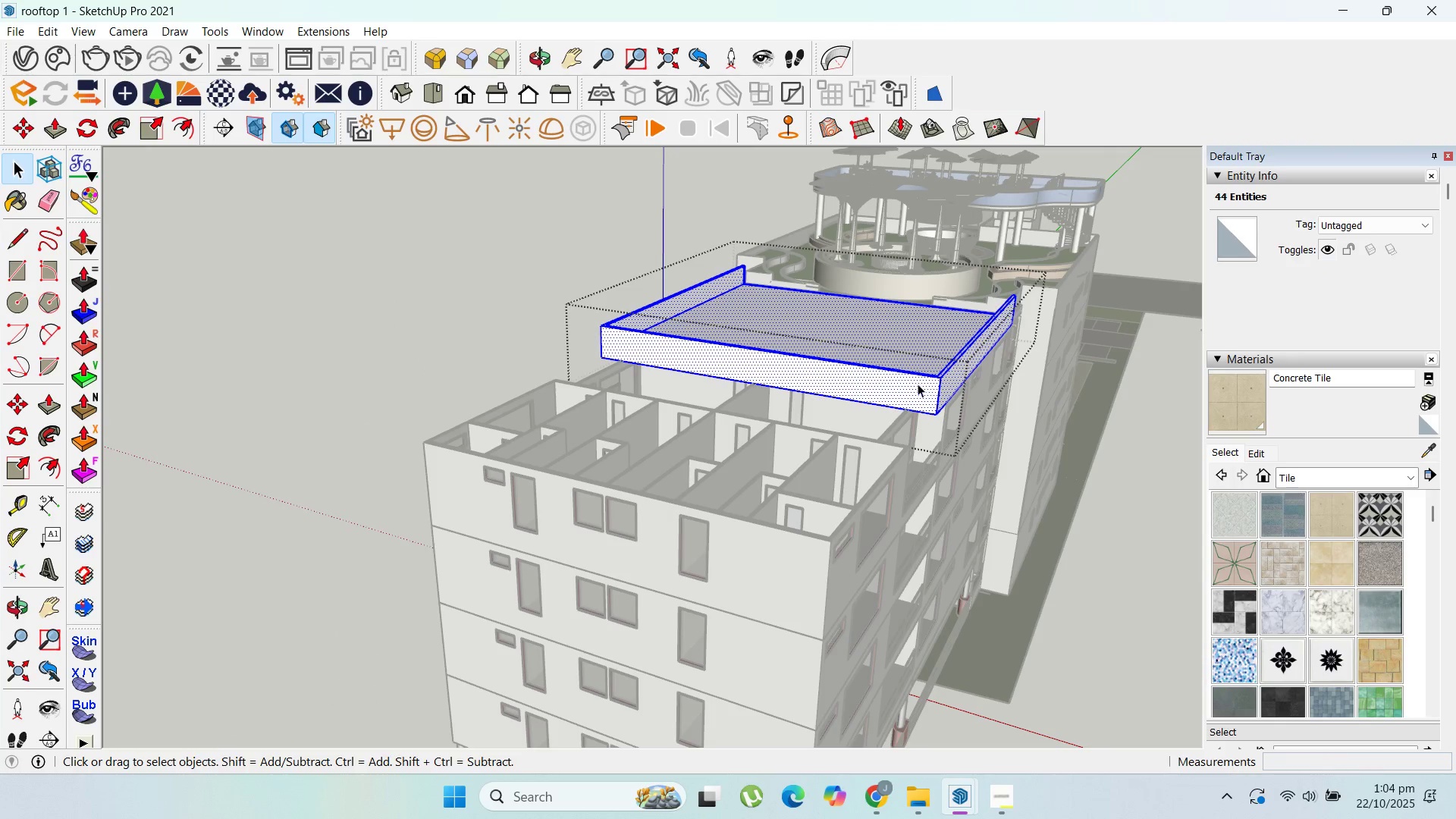 
scroll: coordinate [918, 384], scroll_direction: up, amount: 5.0
 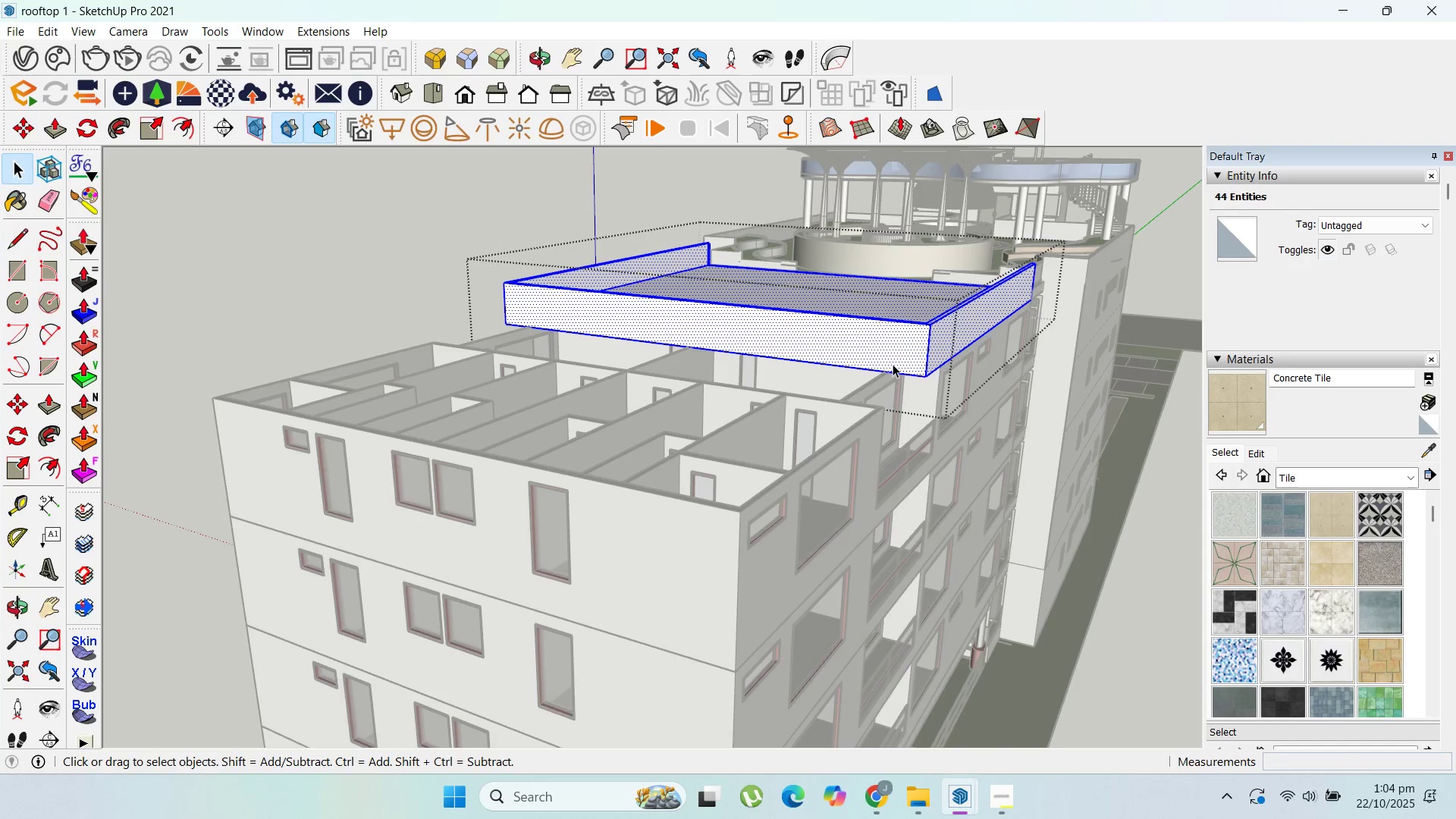 
key(P)
 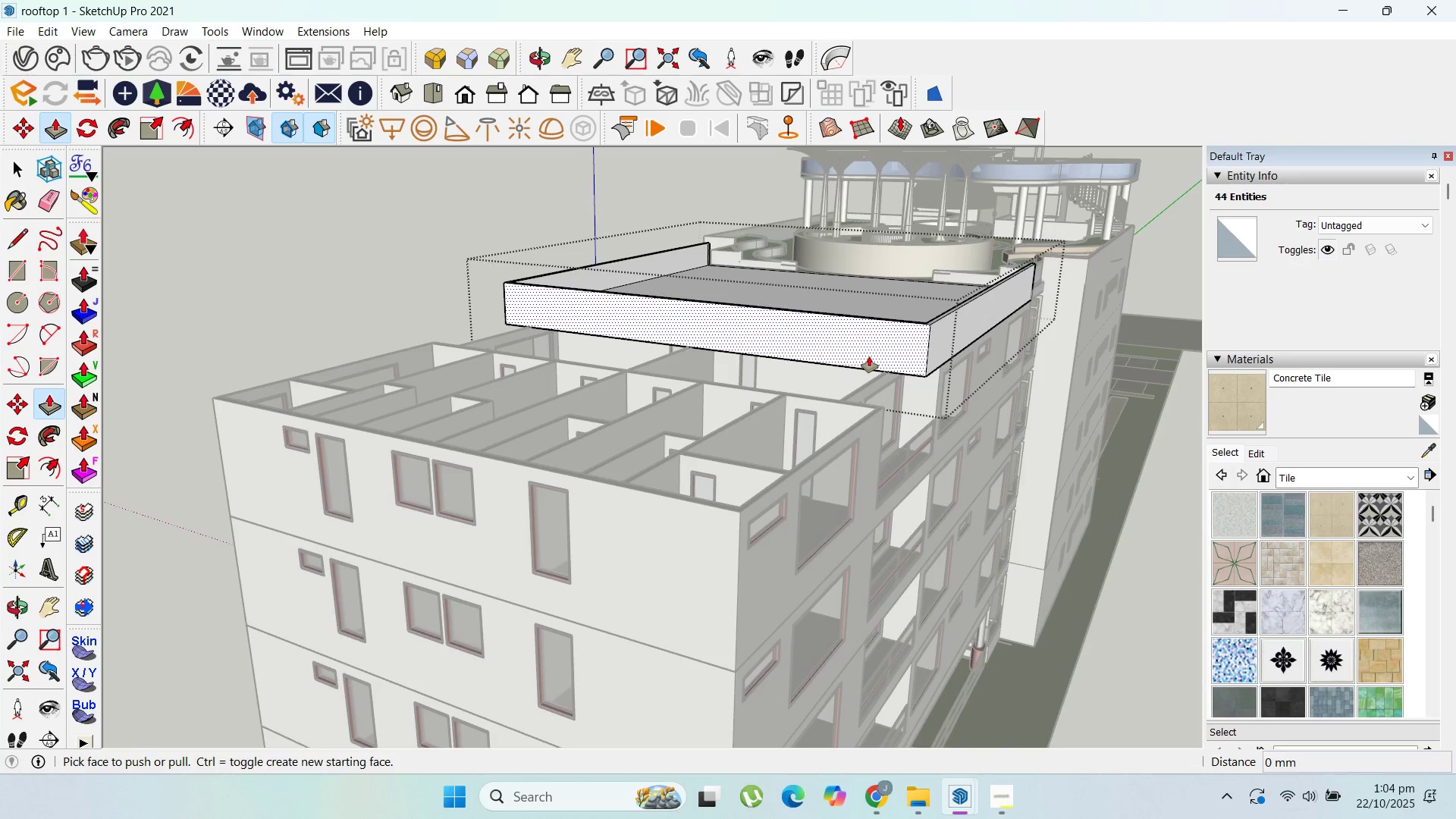 
left_click_drag(start_coordinate=[869, 356], to_coordinate=[742, 521])
 